 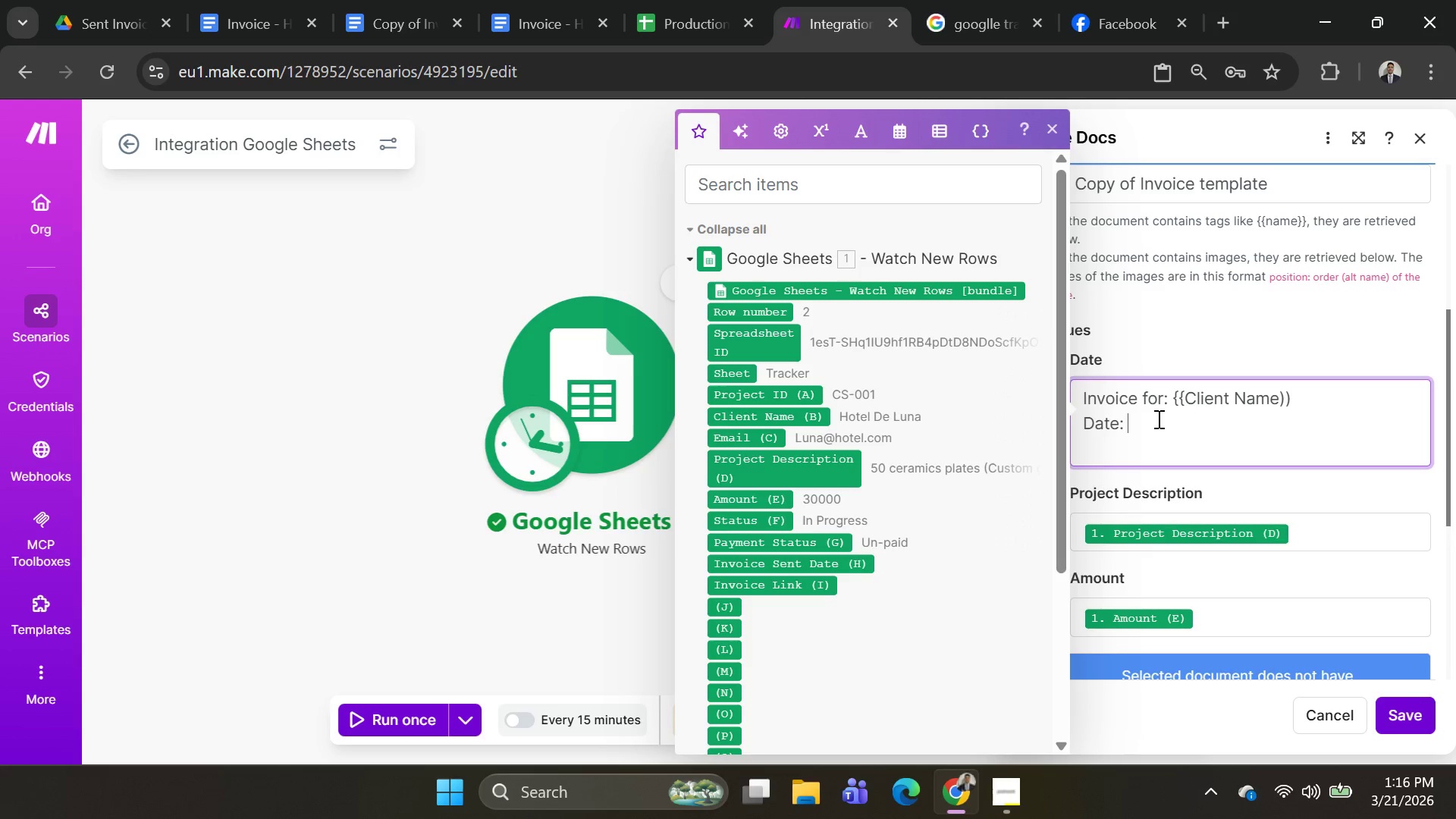 
left_click_drag(start_coordinate=[1147, 423], to_coordinate=[1066, 423])
 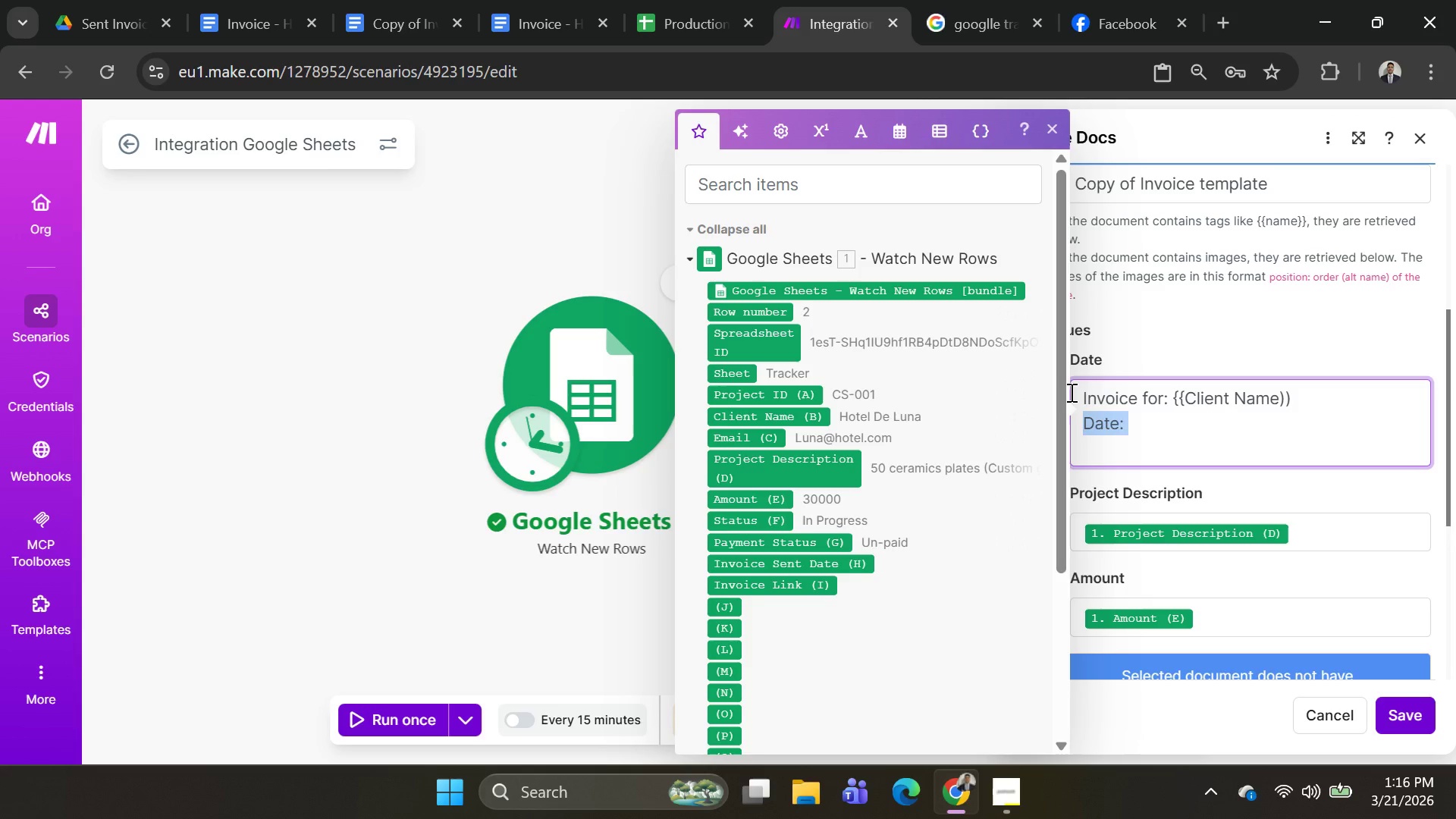 
key(Backspace)
 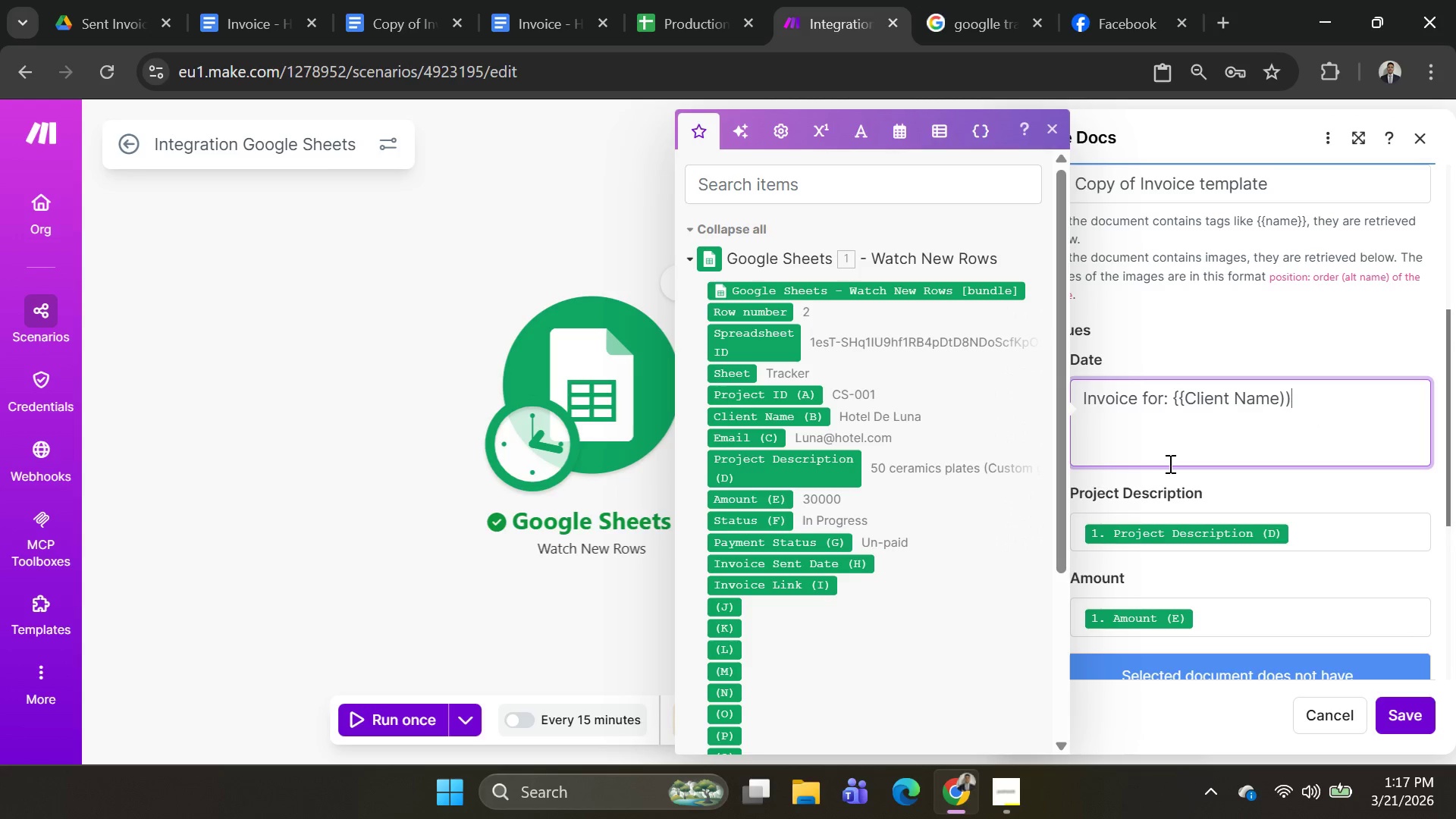 
key(Shift+ShiftRight)
 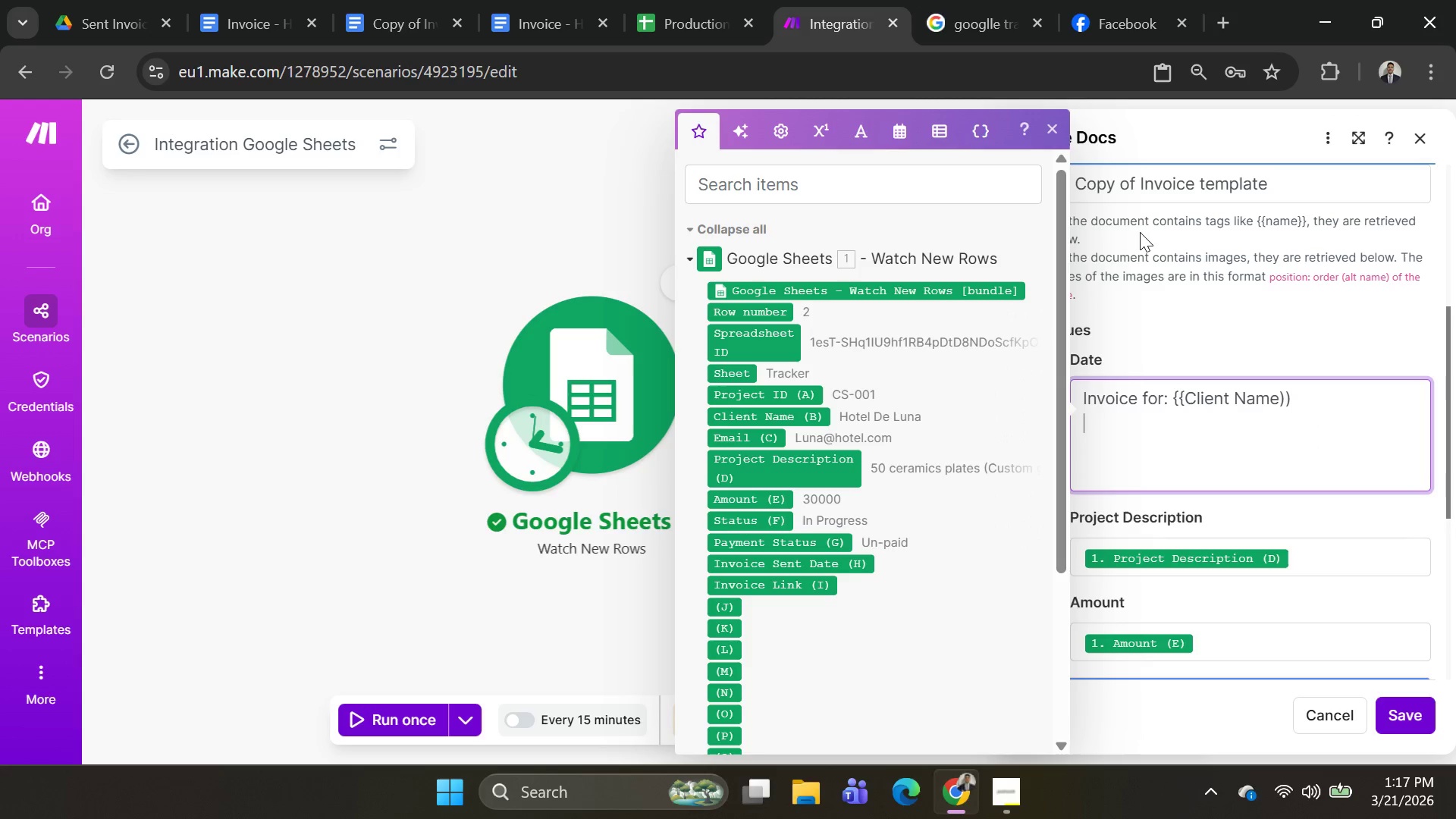 
key(Shift+Enter)
 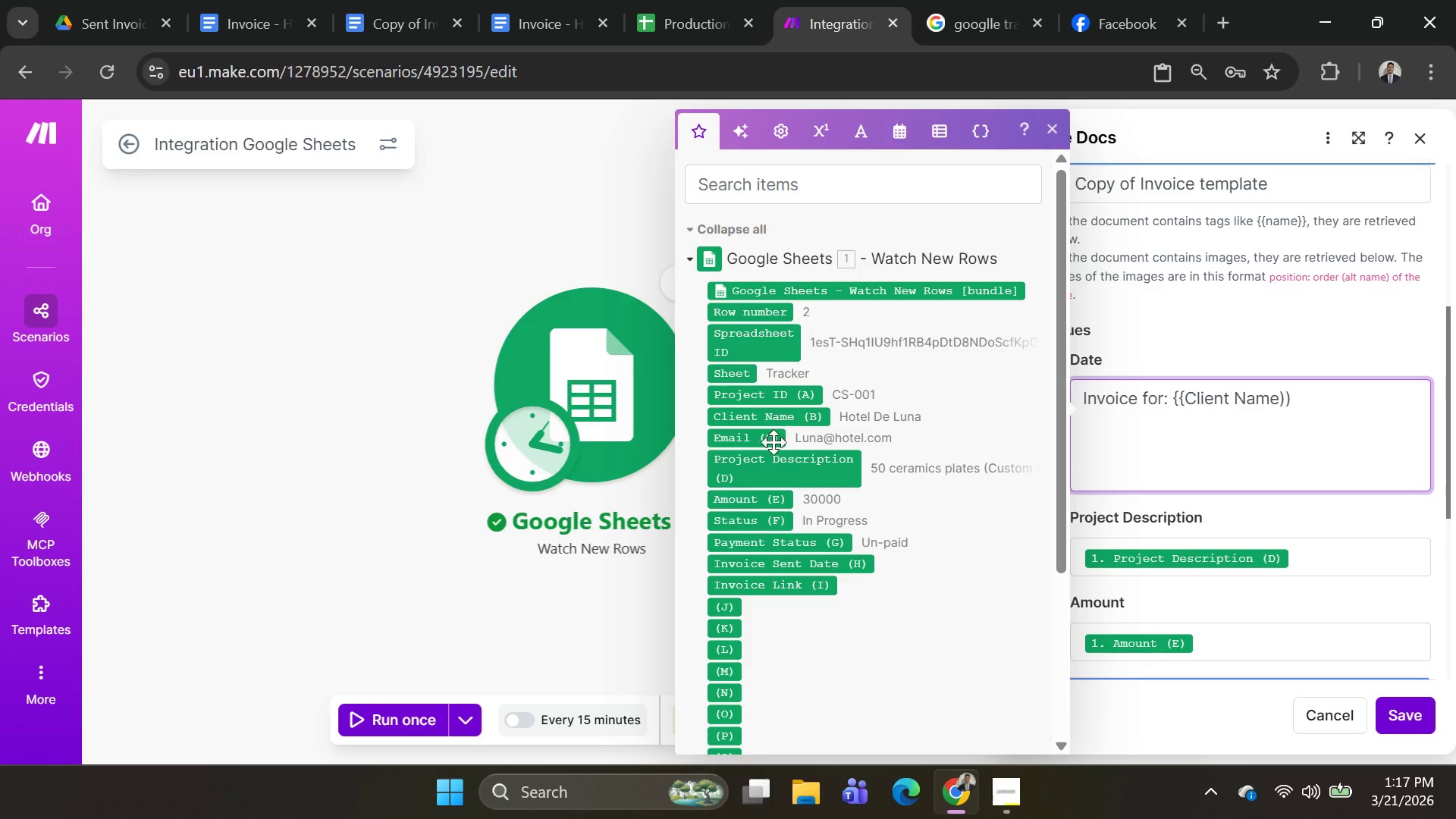 
wait(6.47)
 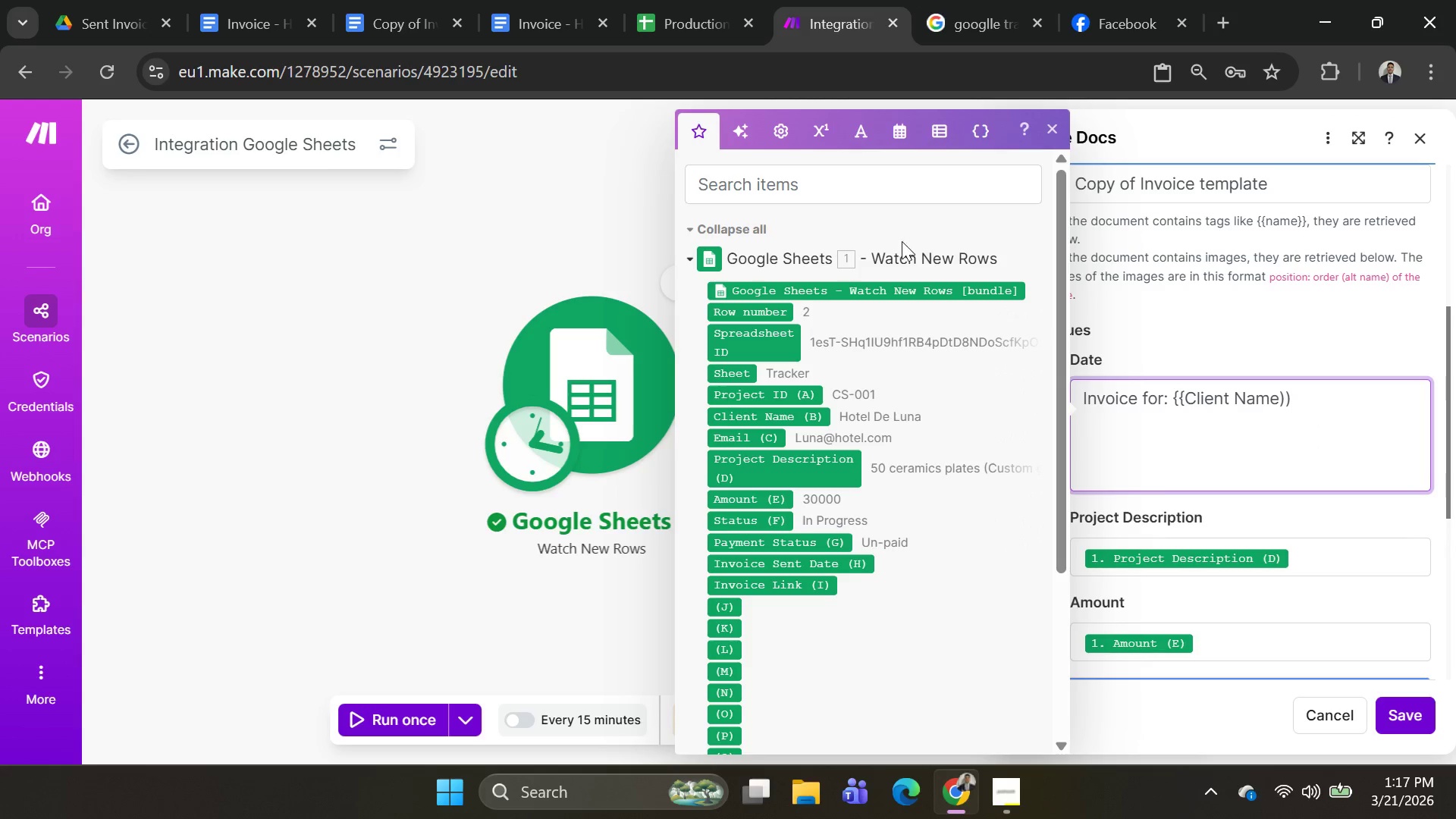 
scroll: coordinate [830, 567], scroll_direction: down, amount: 1.0
 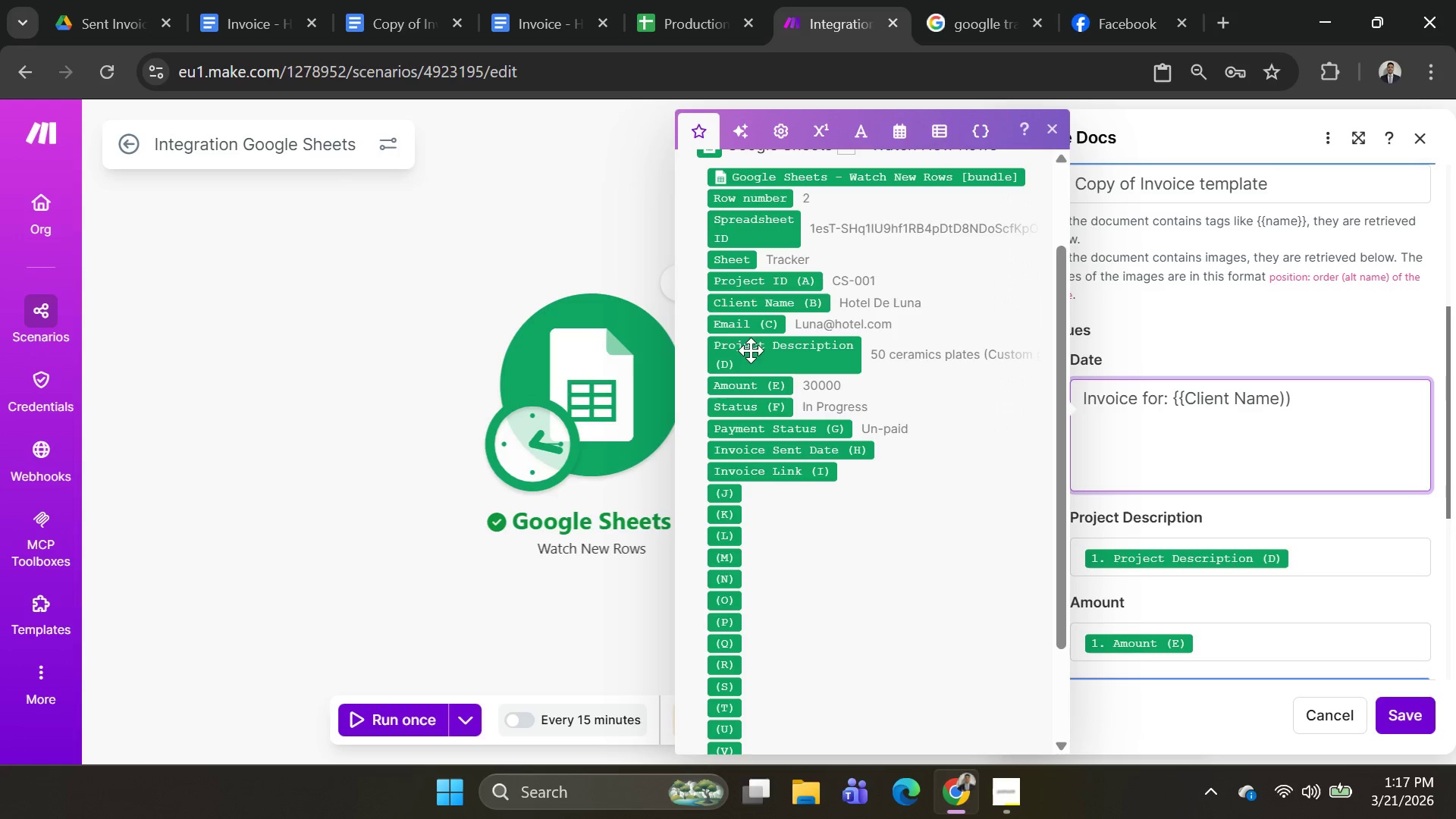 
wait(11.54)
 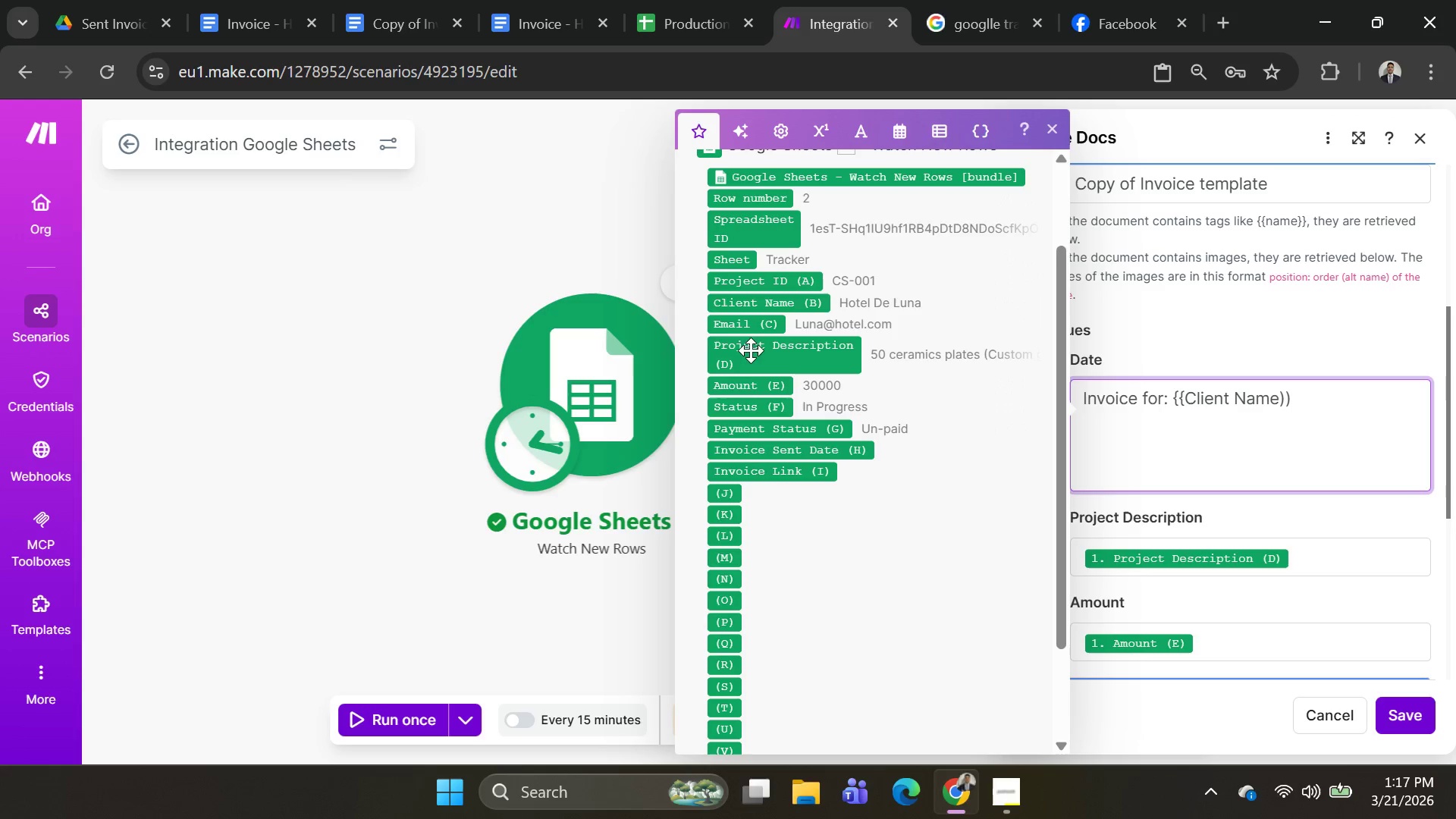 
scroll: coordinate [769, 410], scroll_direction: up, amount: 1.0
 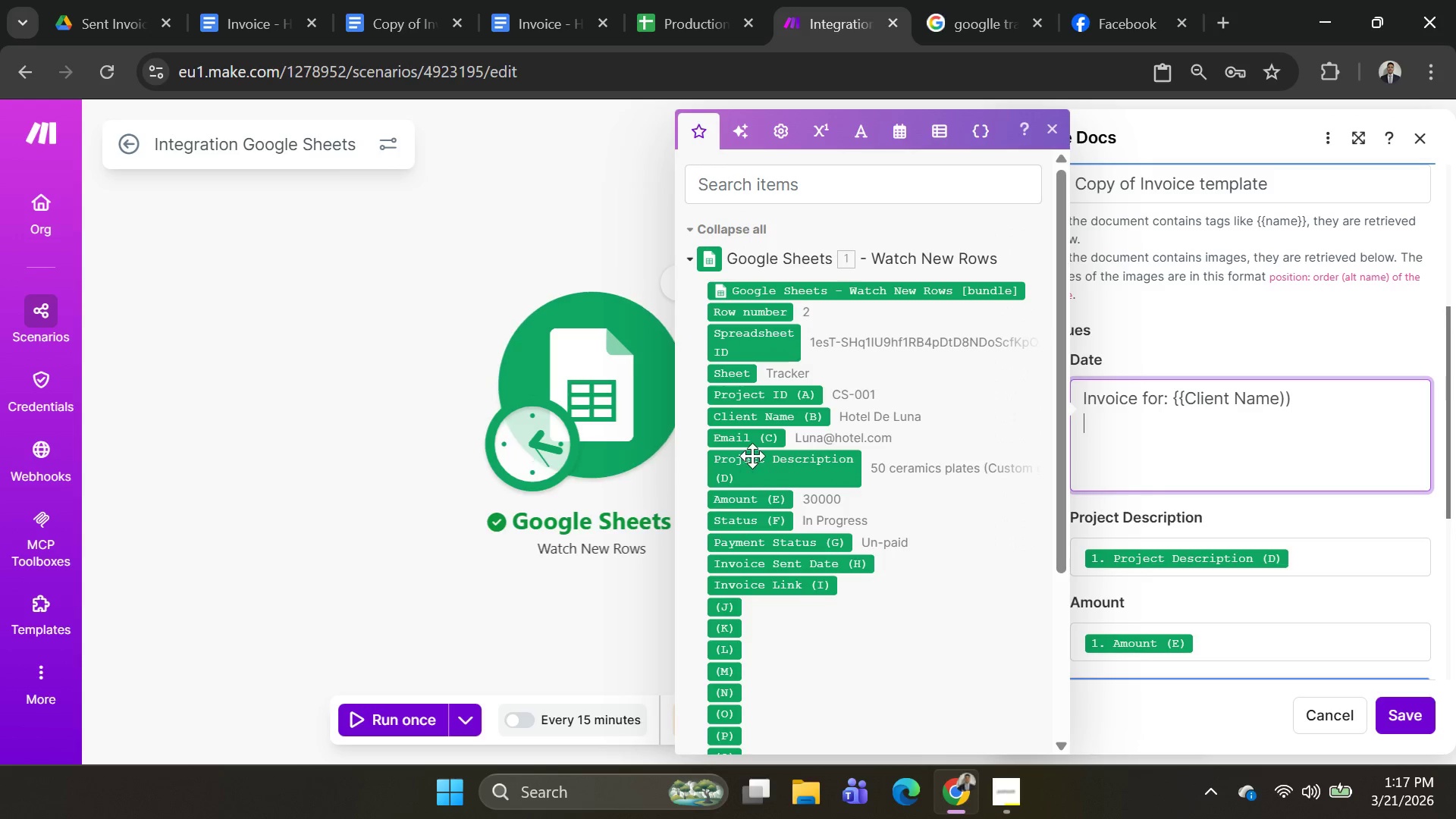 
wait(6.03)
 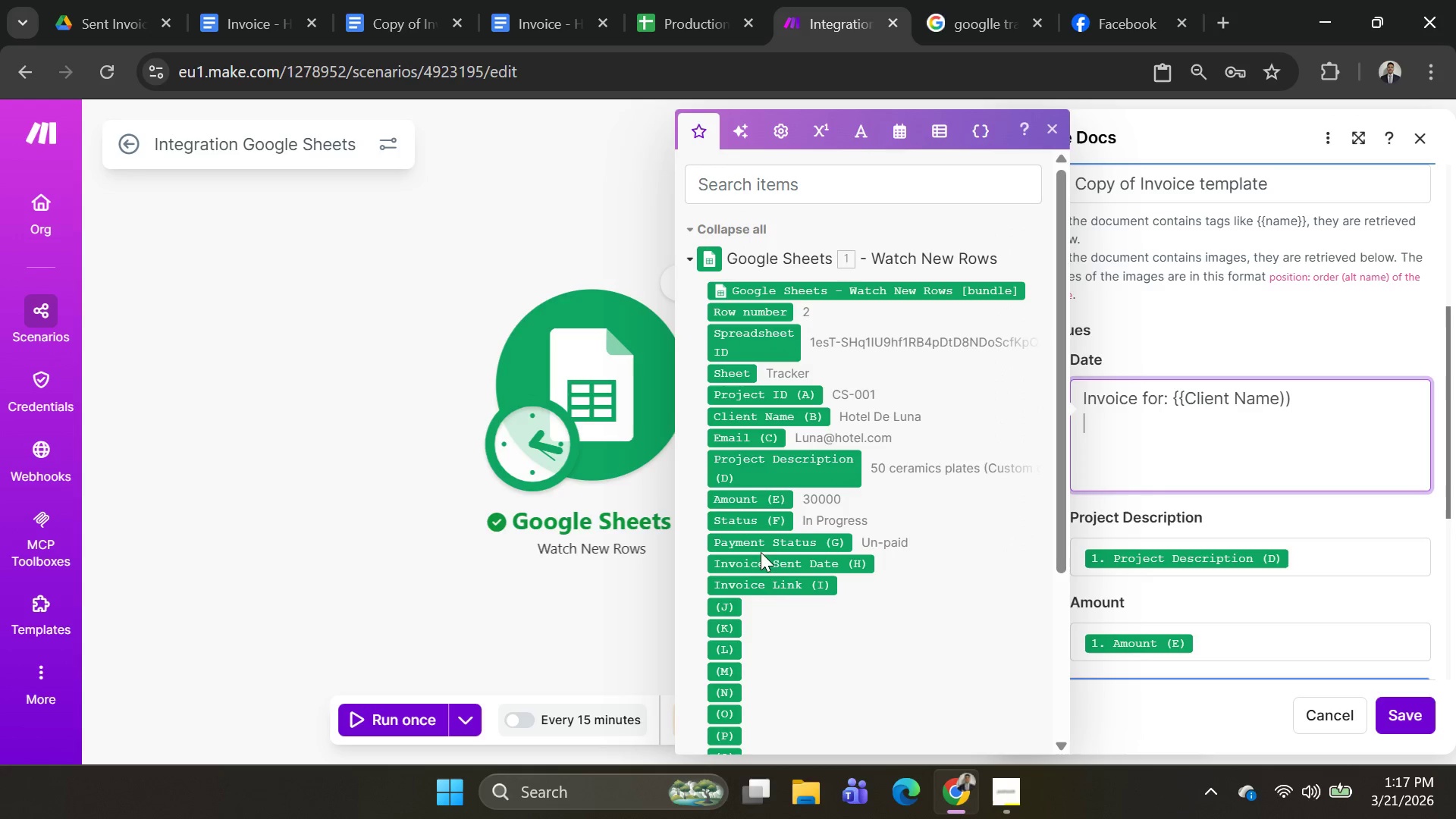 
mouse_move([808, 485])
 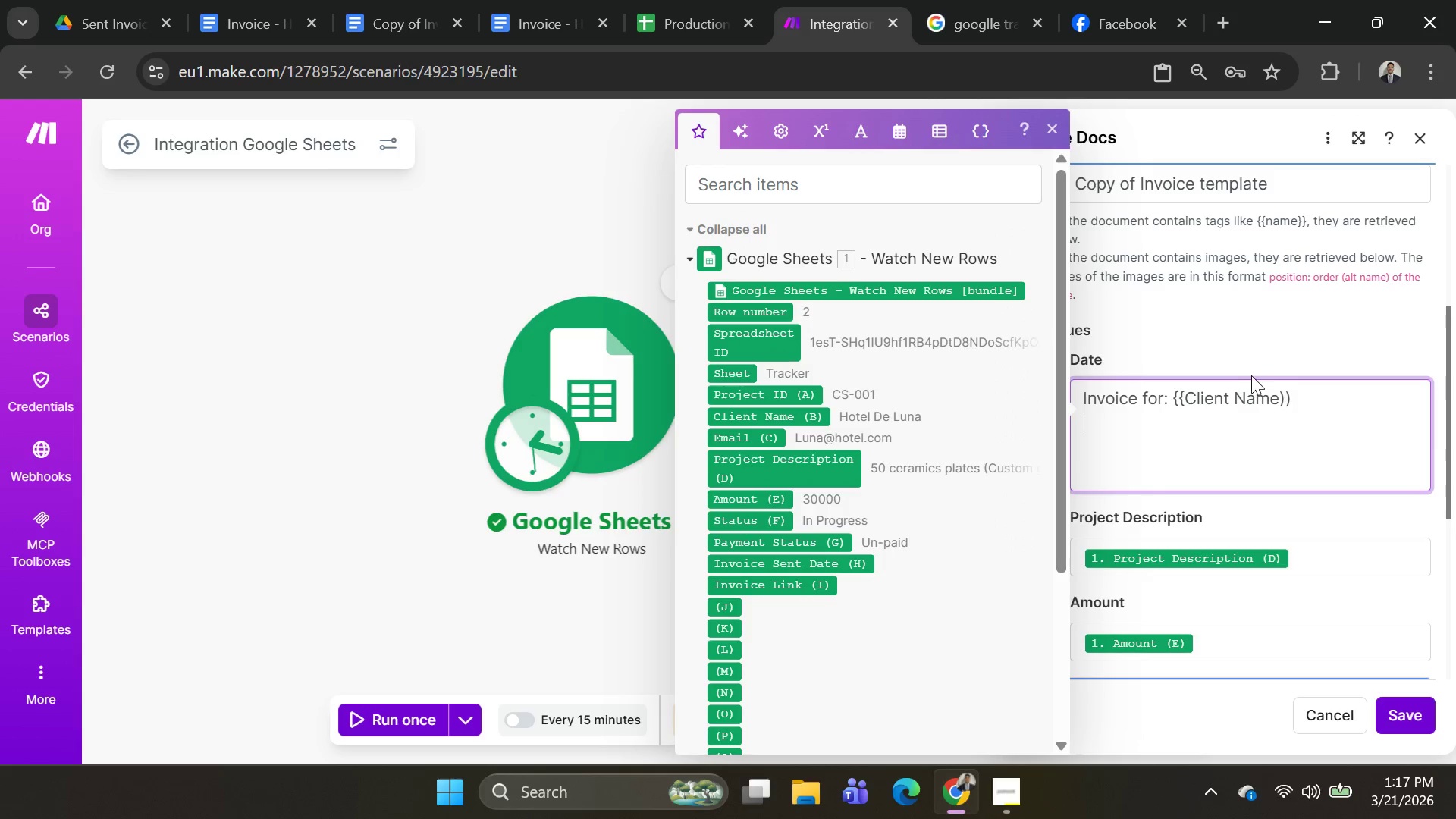 
left_click_drag(start_coordinate=[1301, 403], to_coordinate=[1170, 406])
 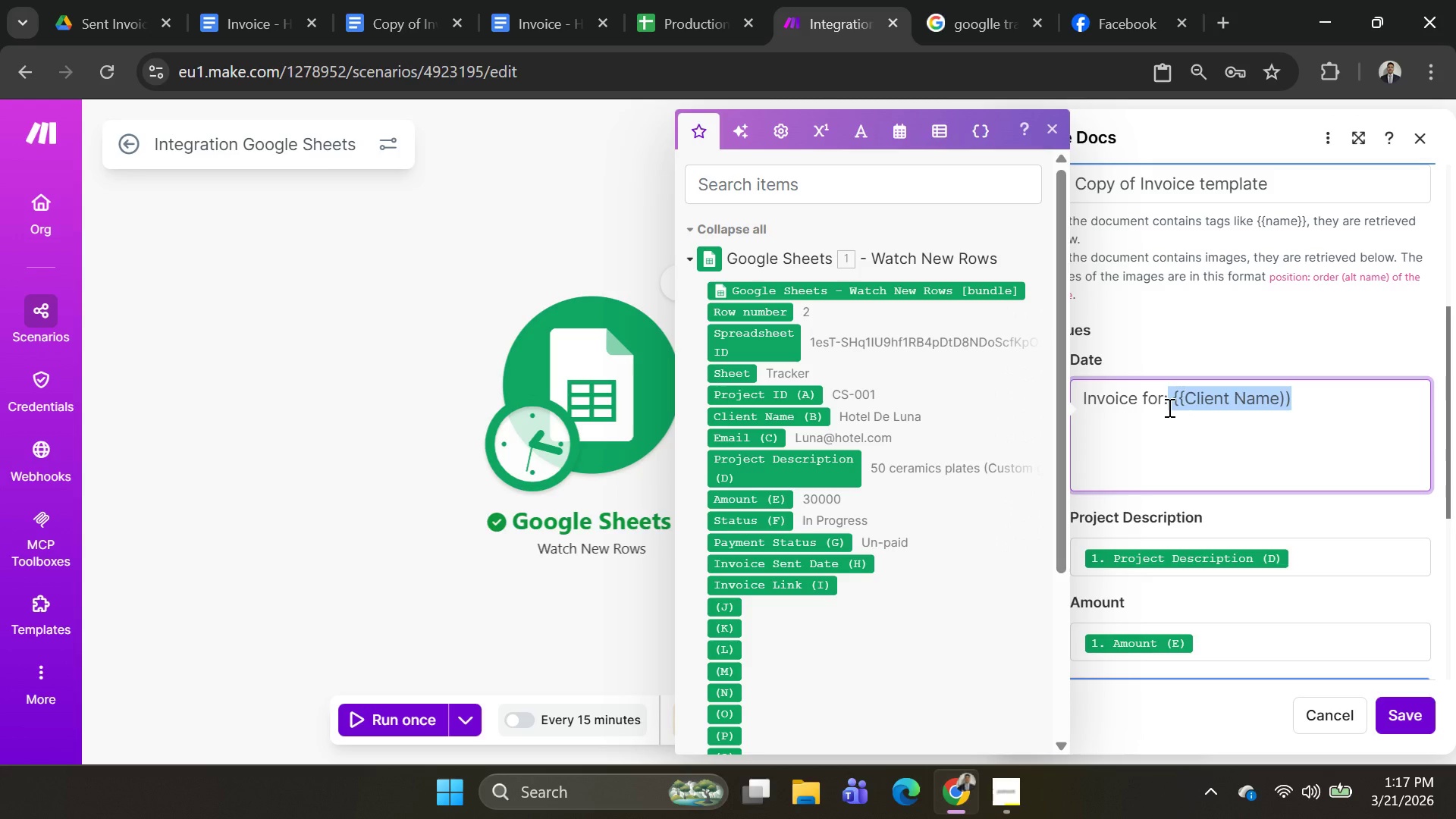 
key(Backspace)
 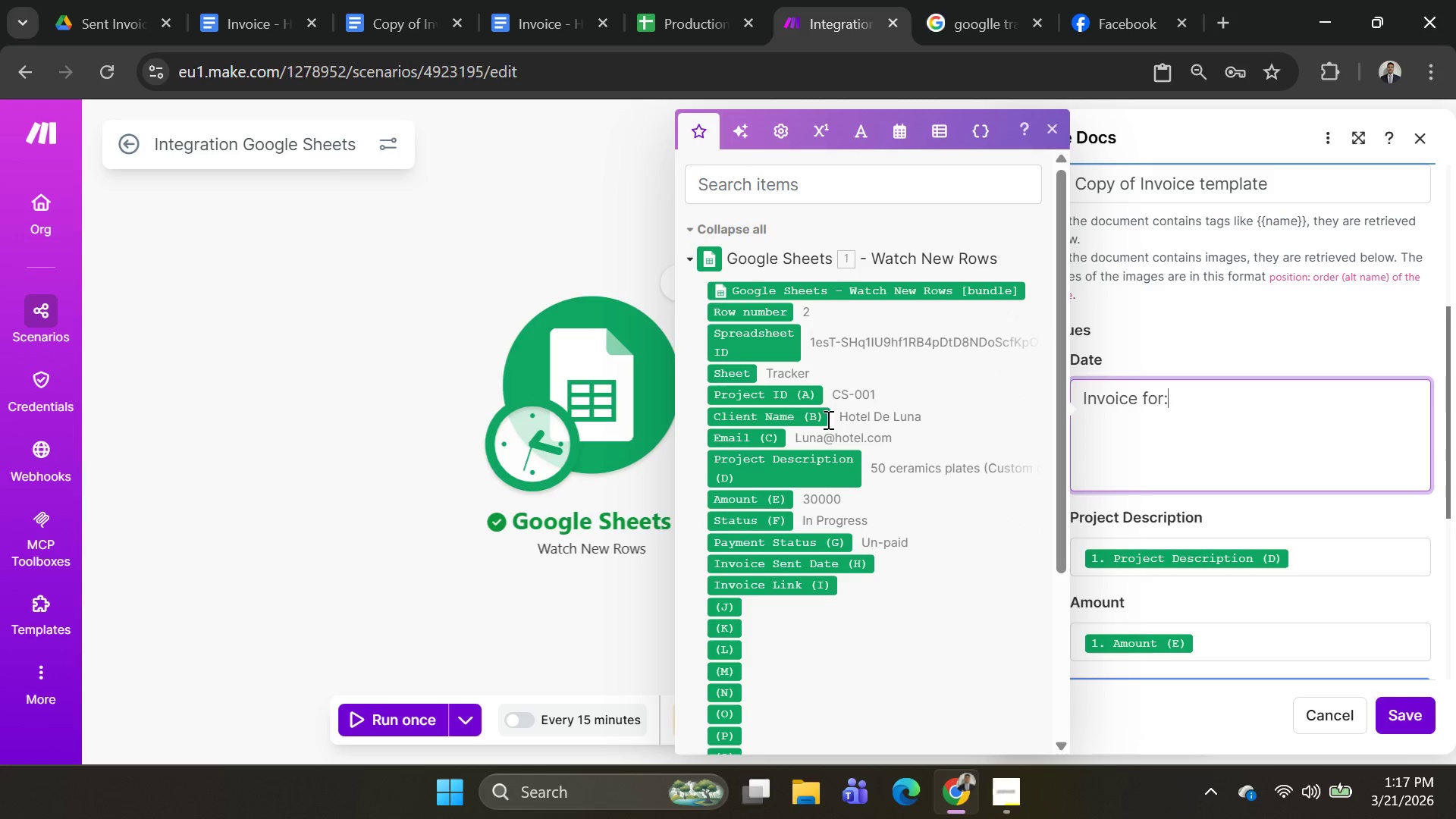 
left_click([776, 419])
 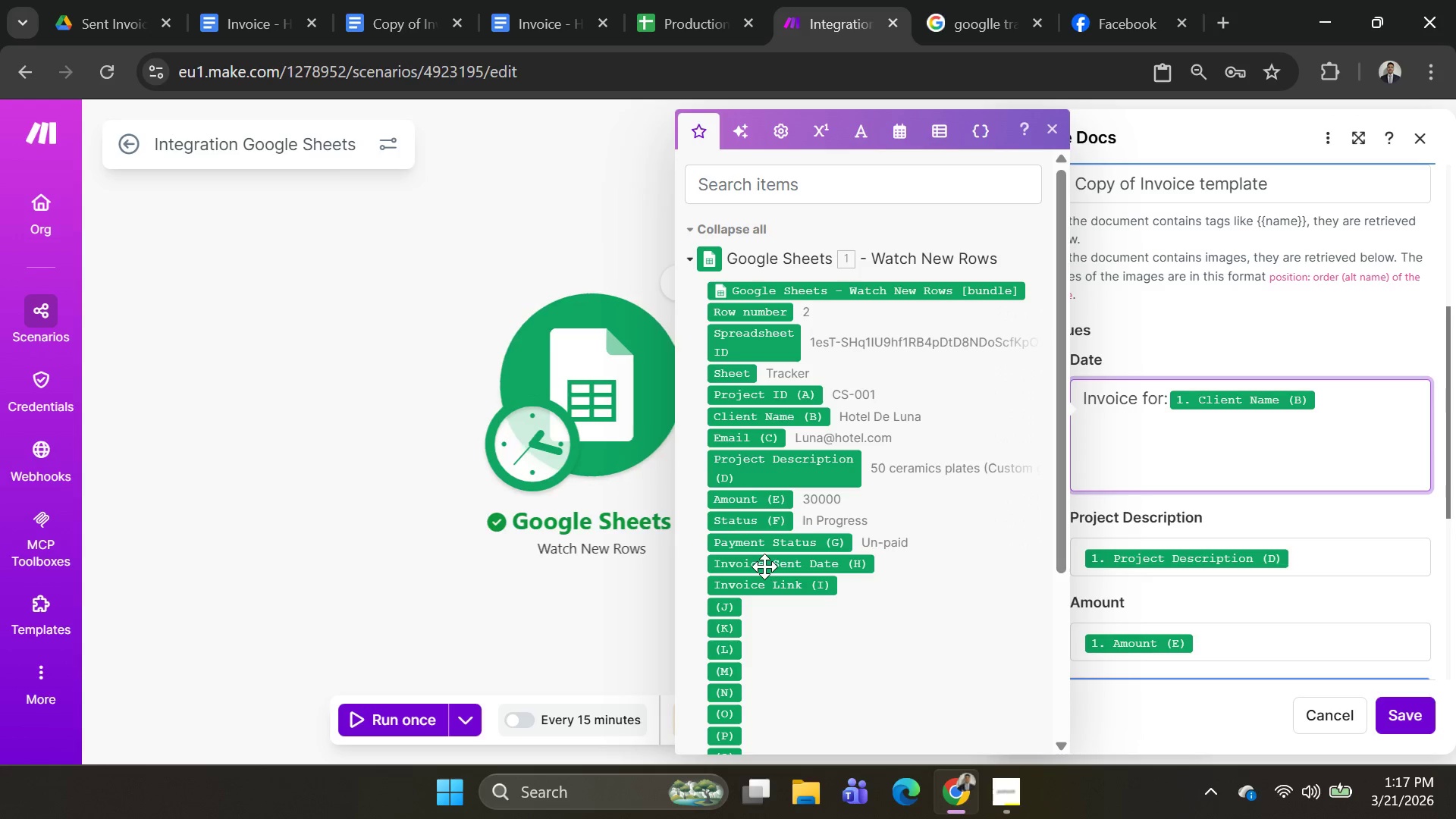 
left_click([1343, 399])
 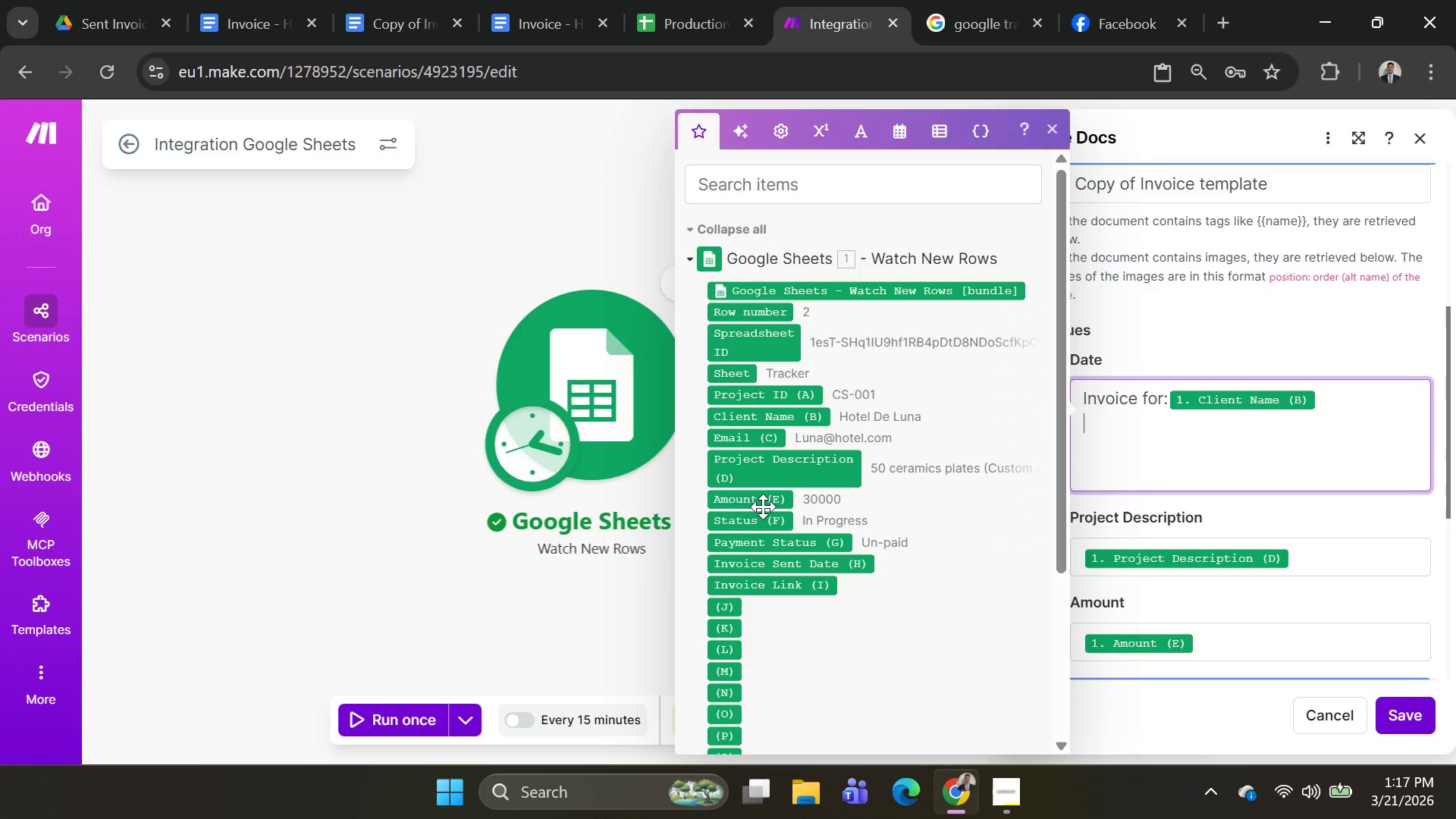 
wait(5.75)
 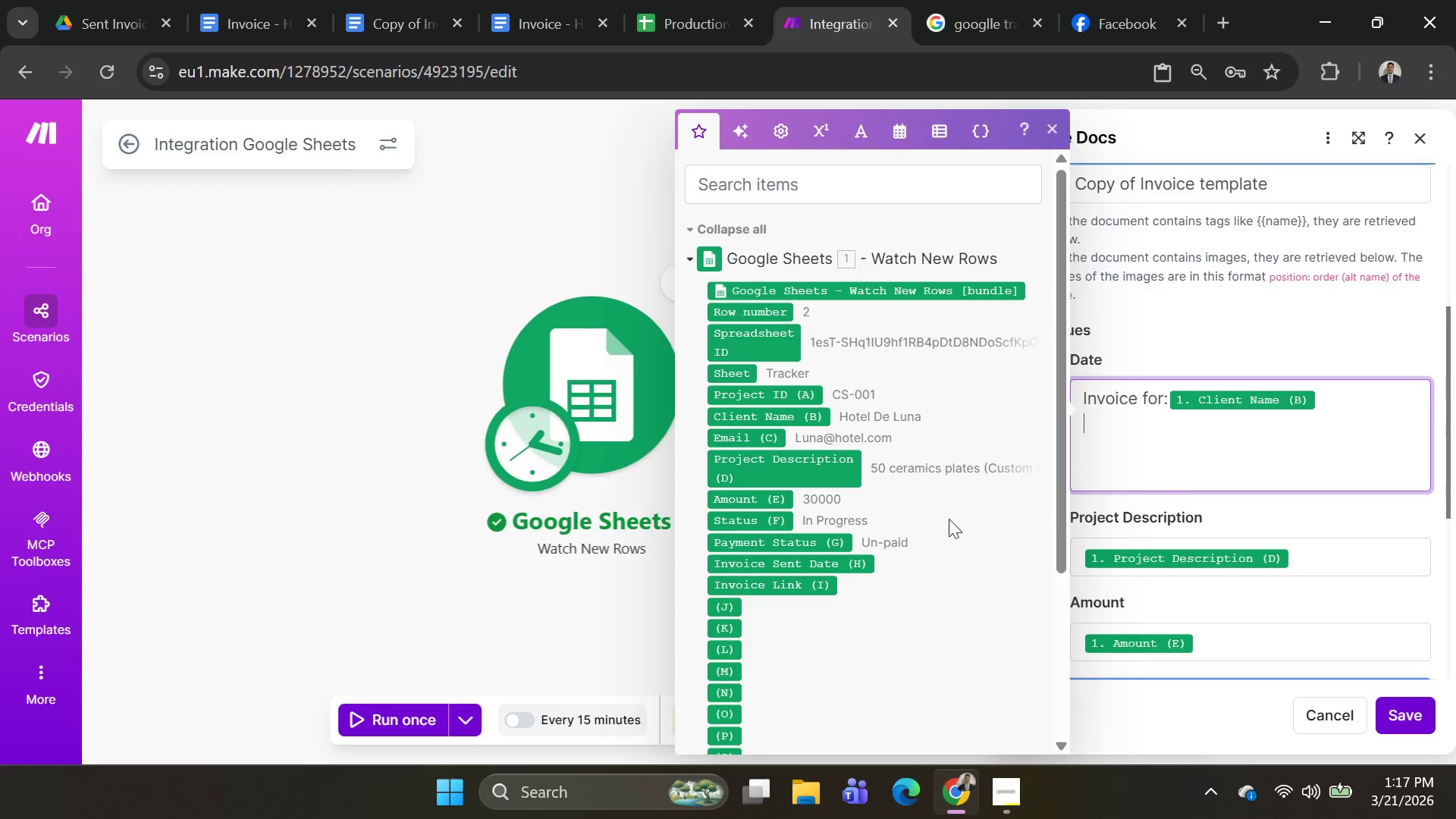 
mouse_move([767, 447])
 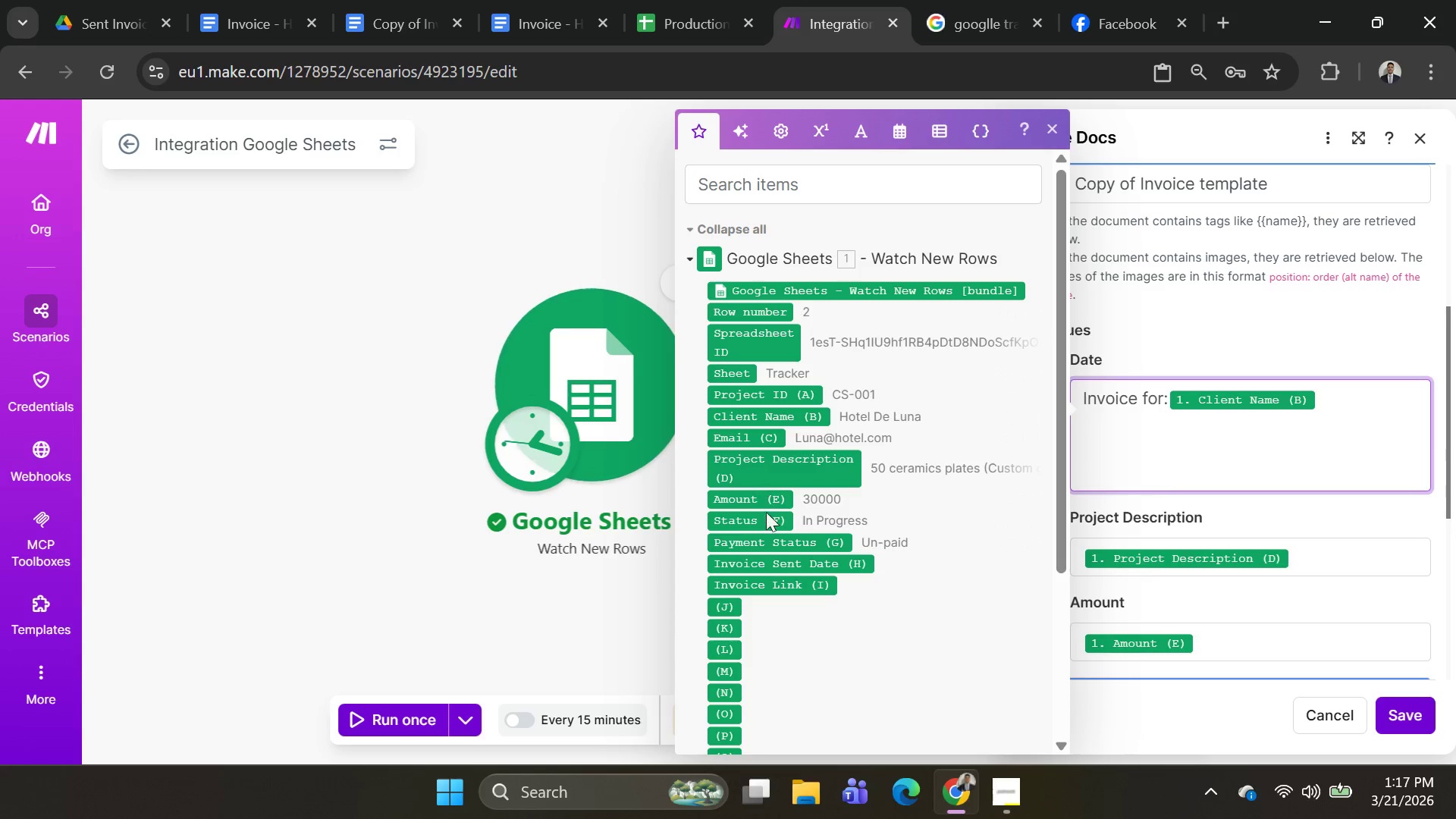 
mouse_move([785, 557])
 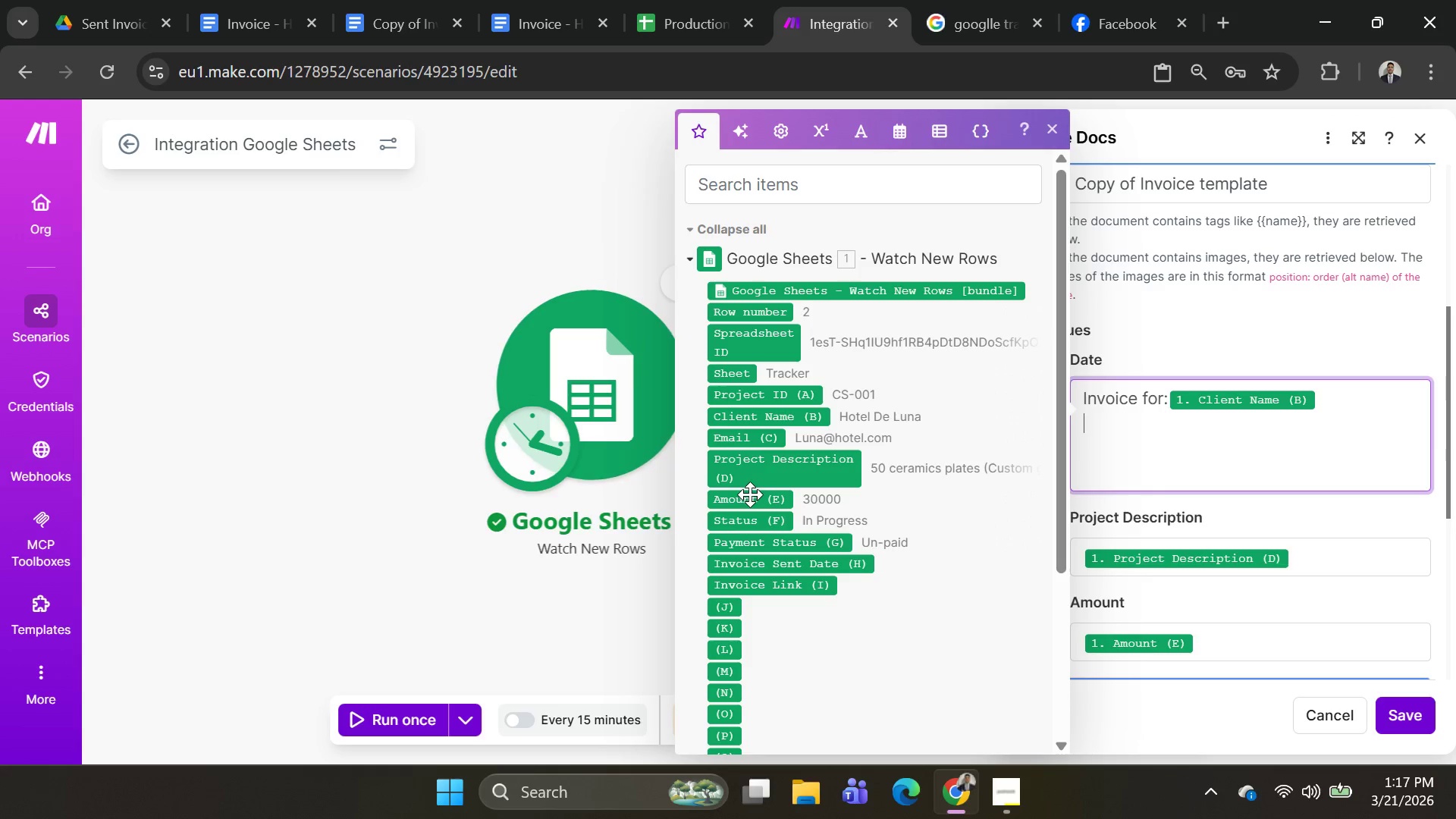 
wait(6.91)
 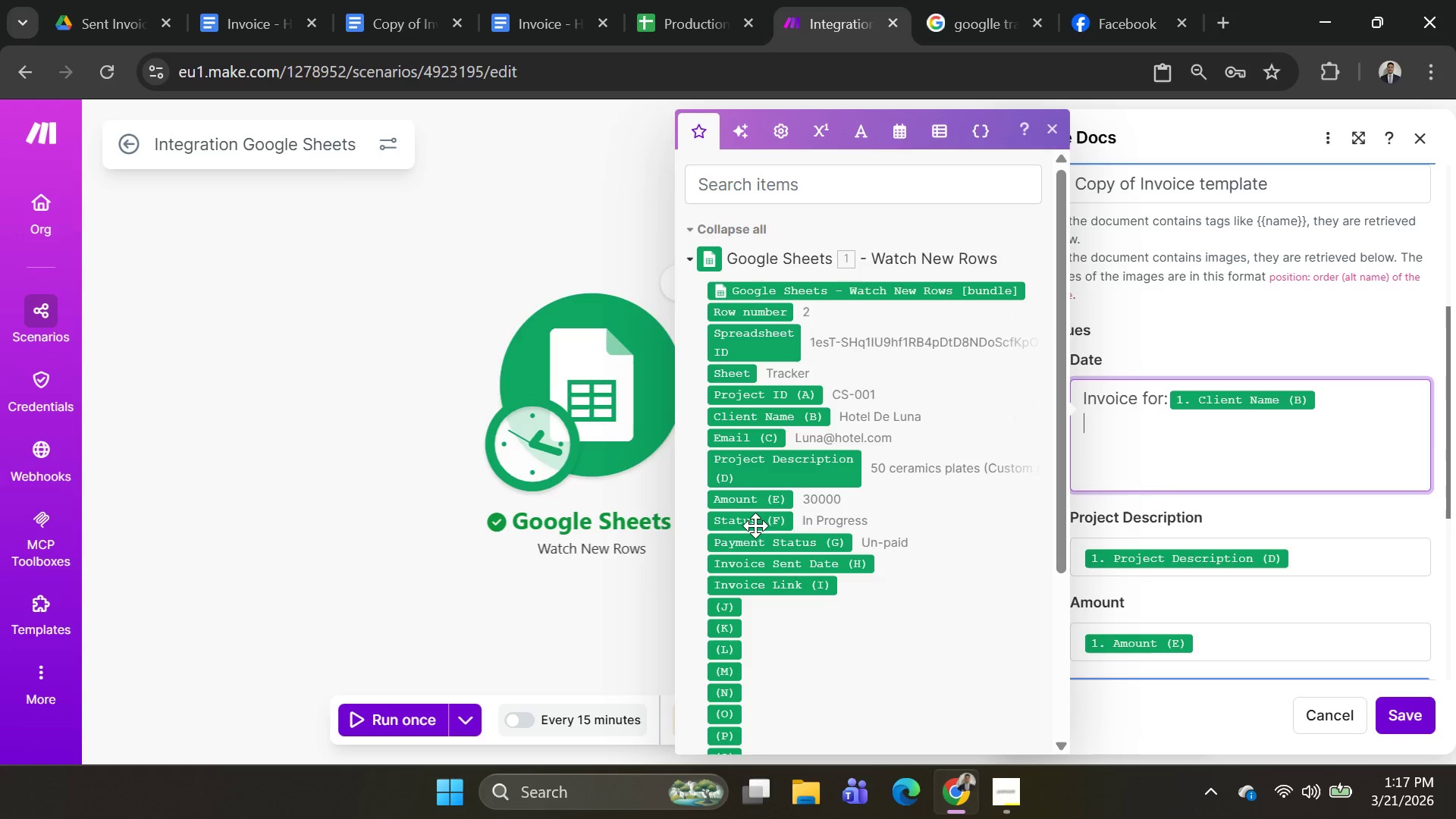 
left_click([748, 562])
 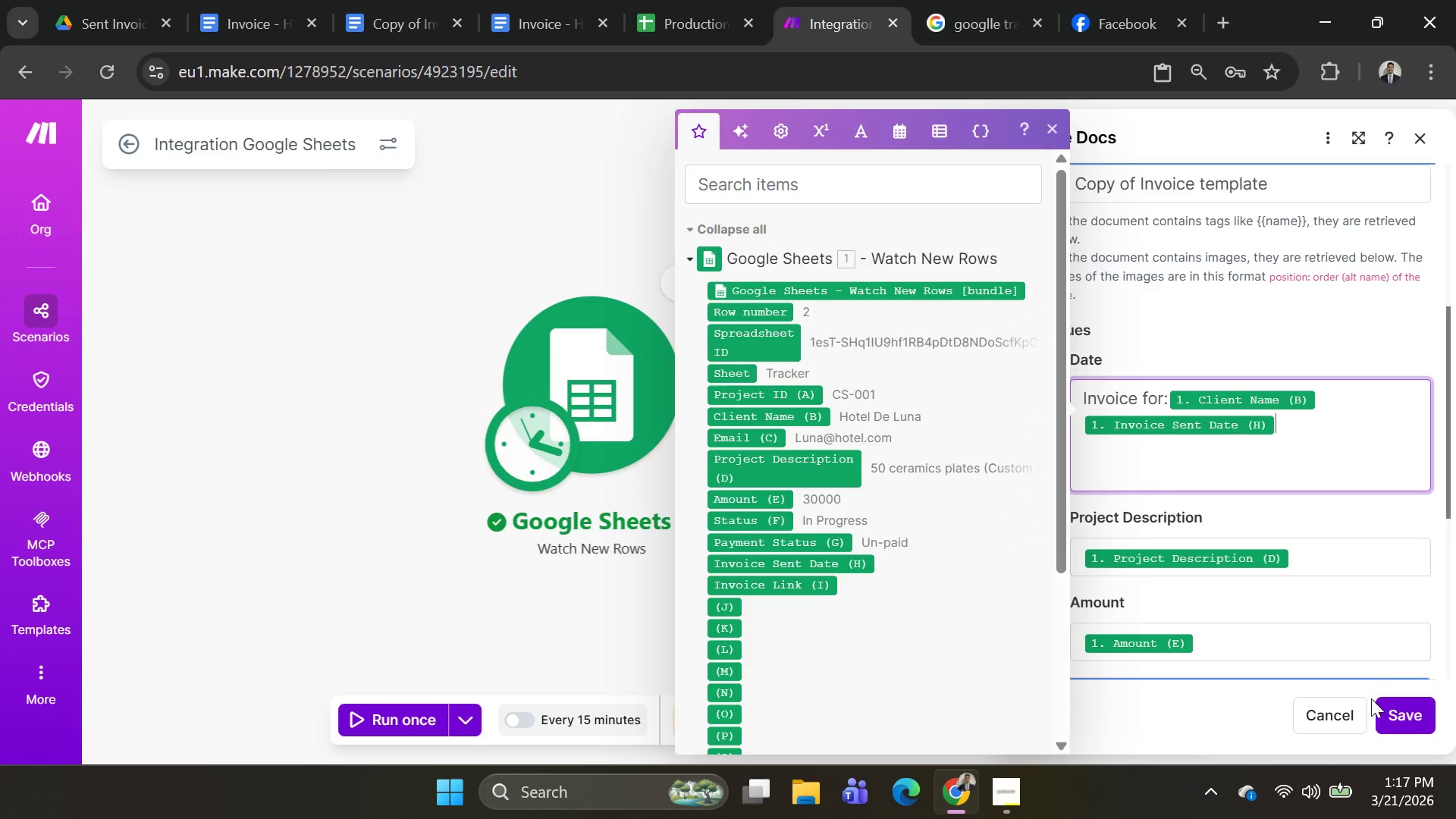 
left_click([1385, 708])
 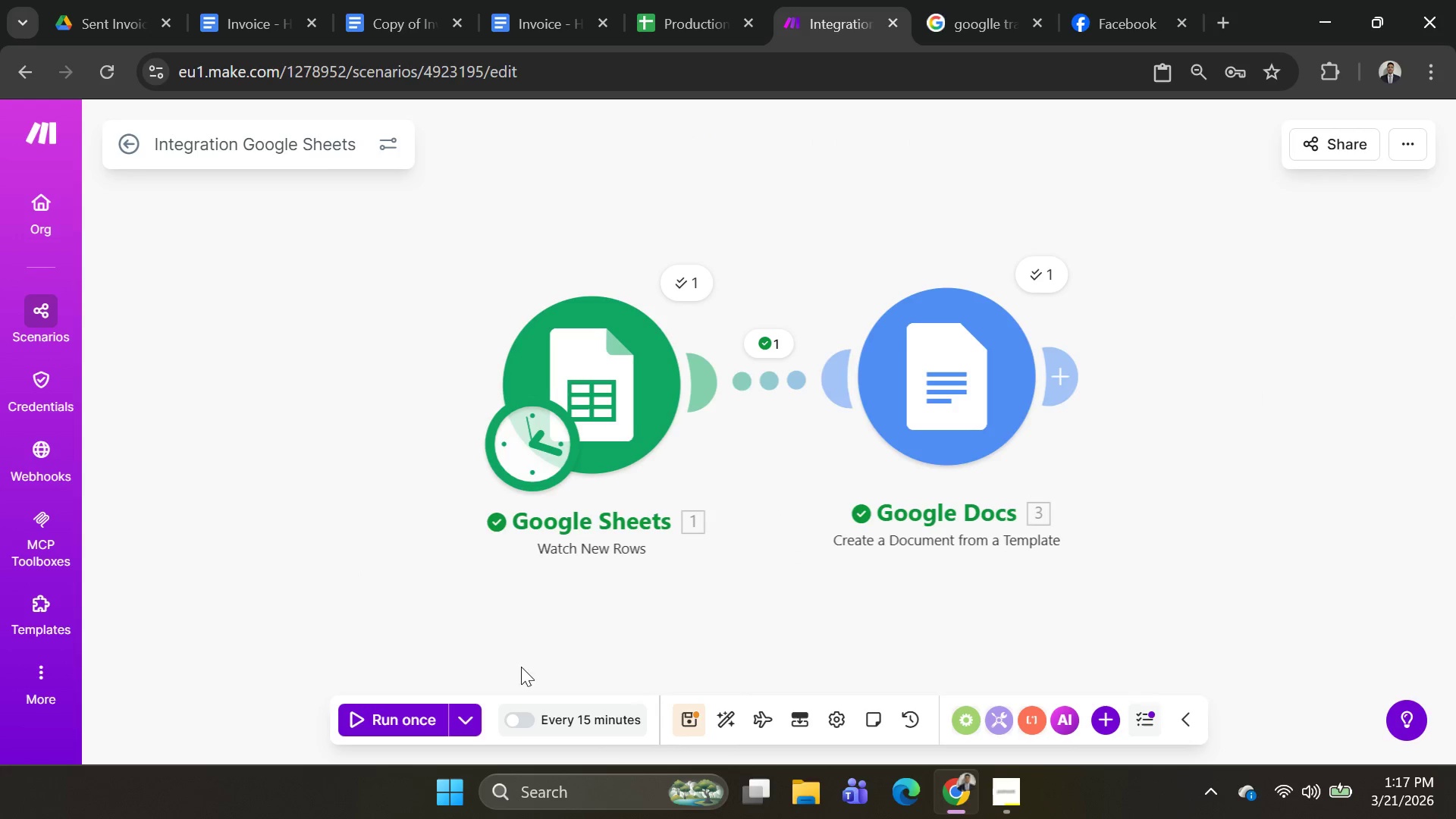 
left_click([460, 717])
 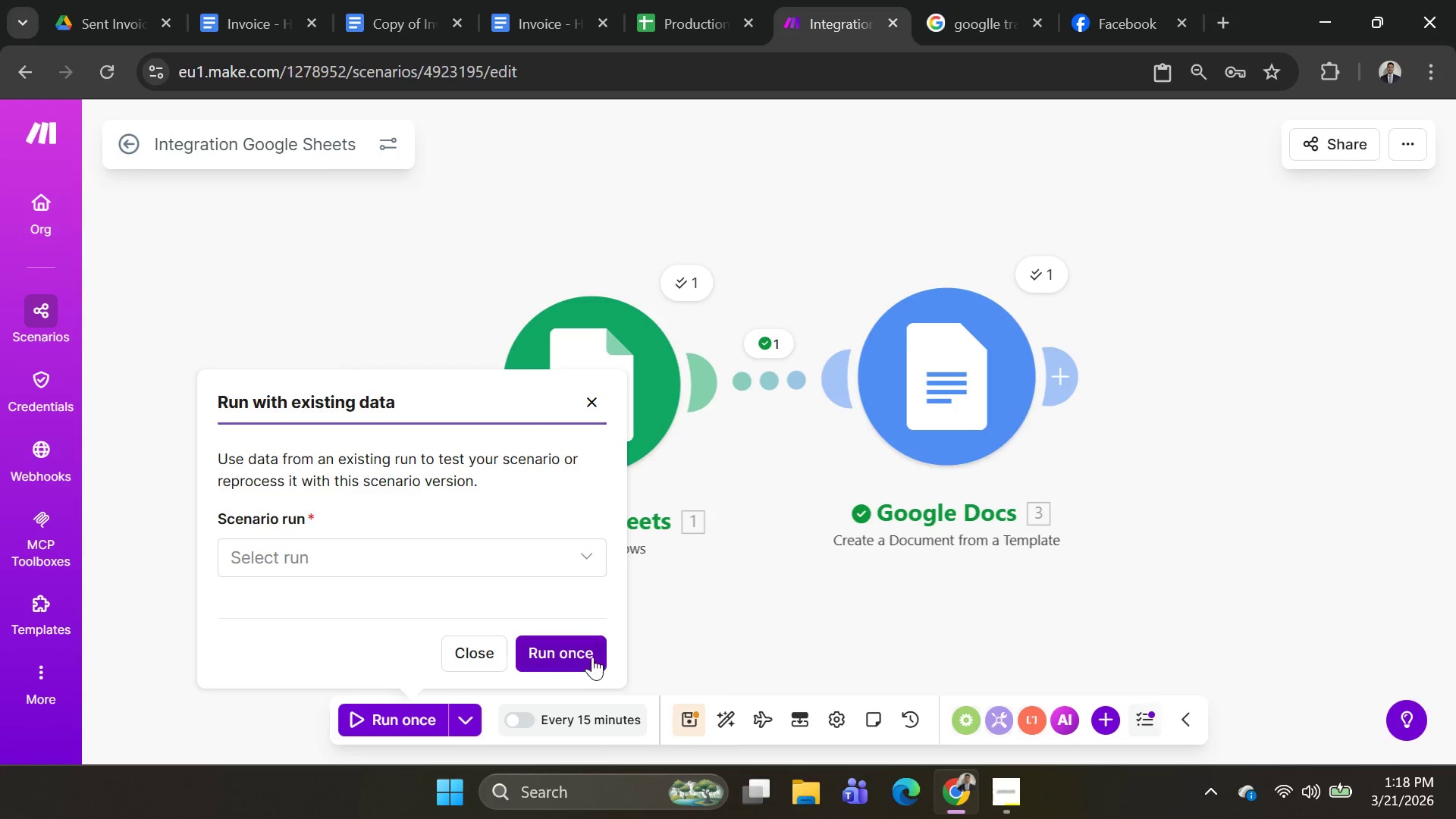 
left_click([541, 553])
 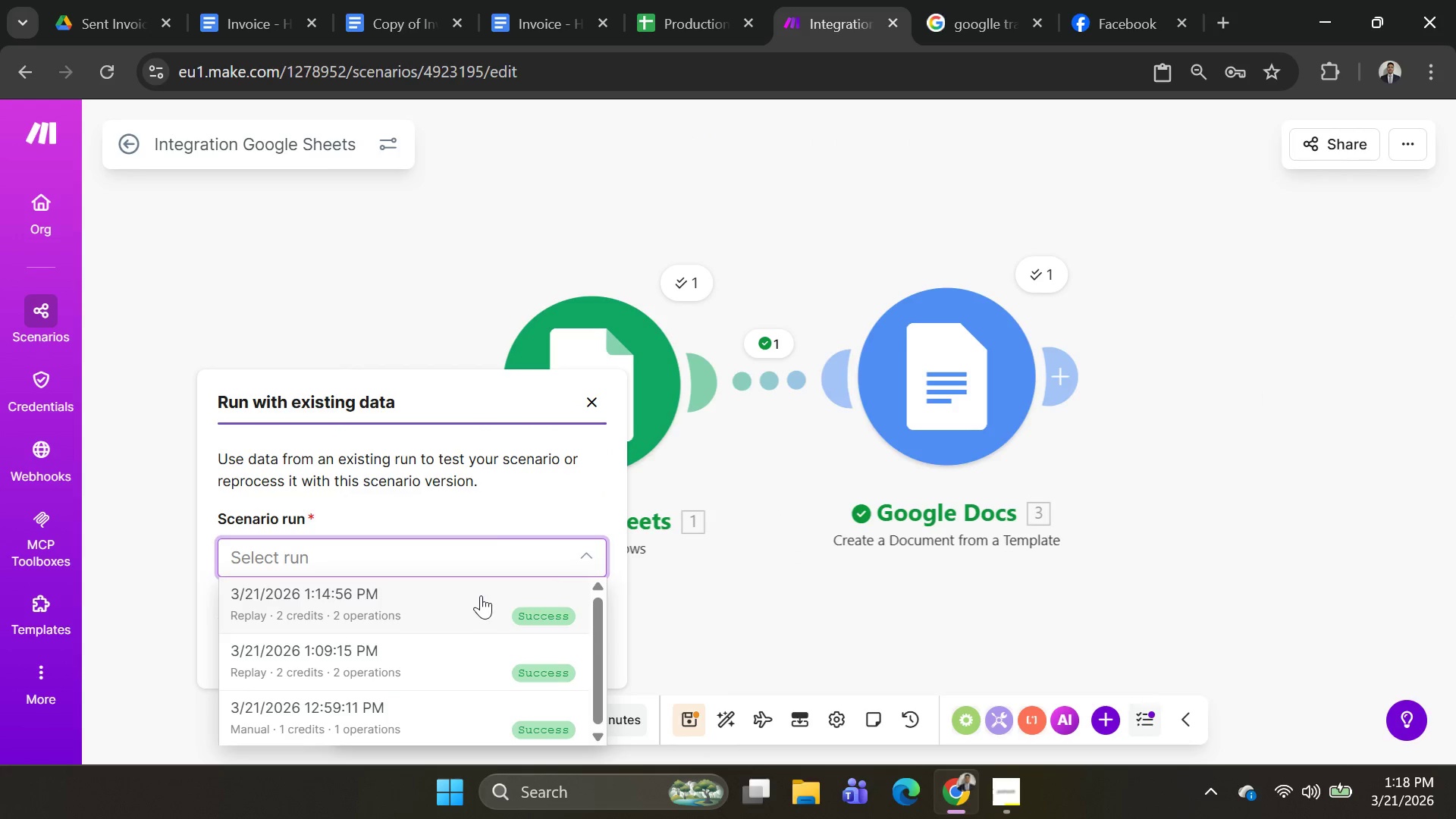 
left_click([481, 595])
 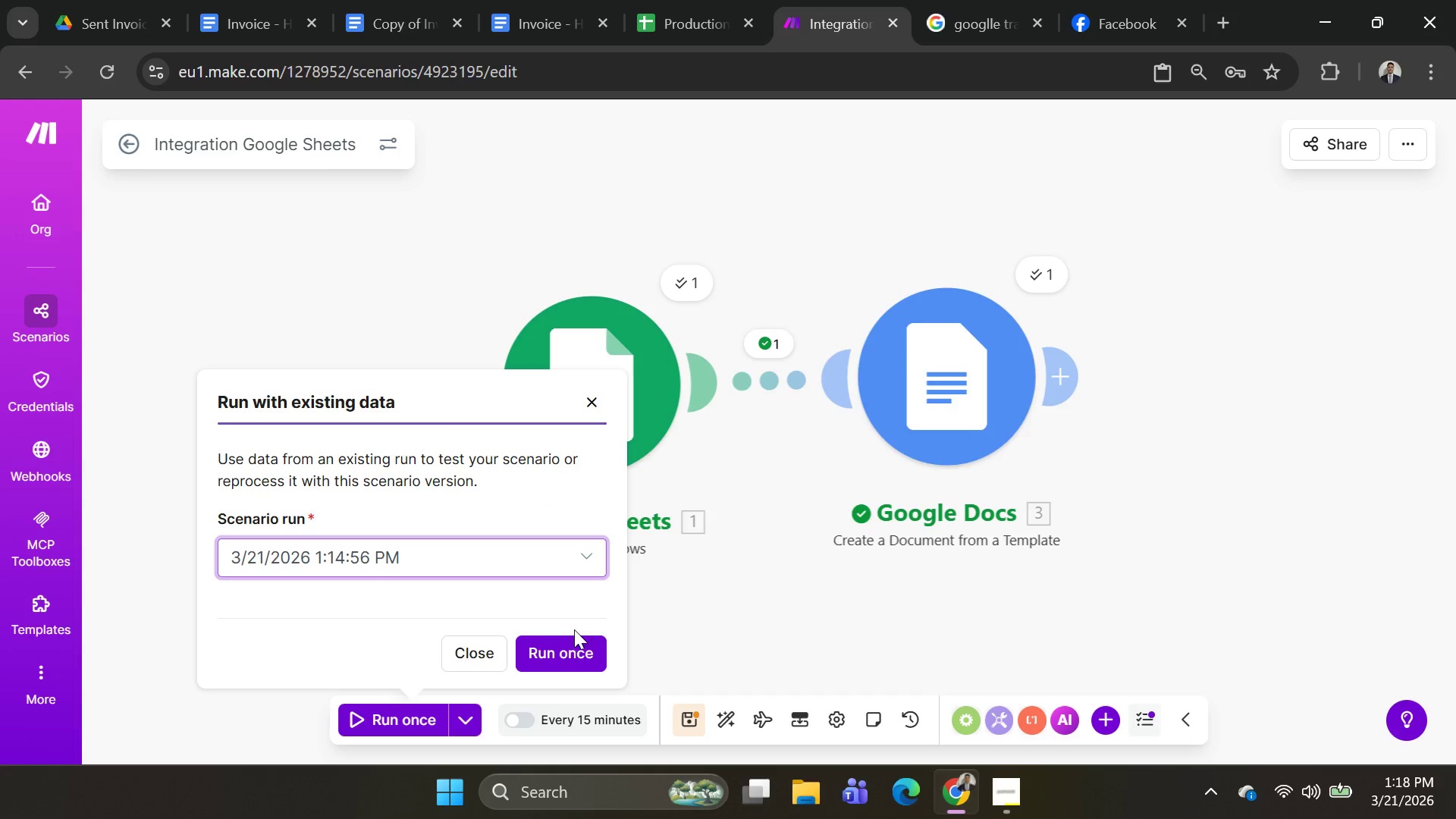 
left_click([574, 650])
 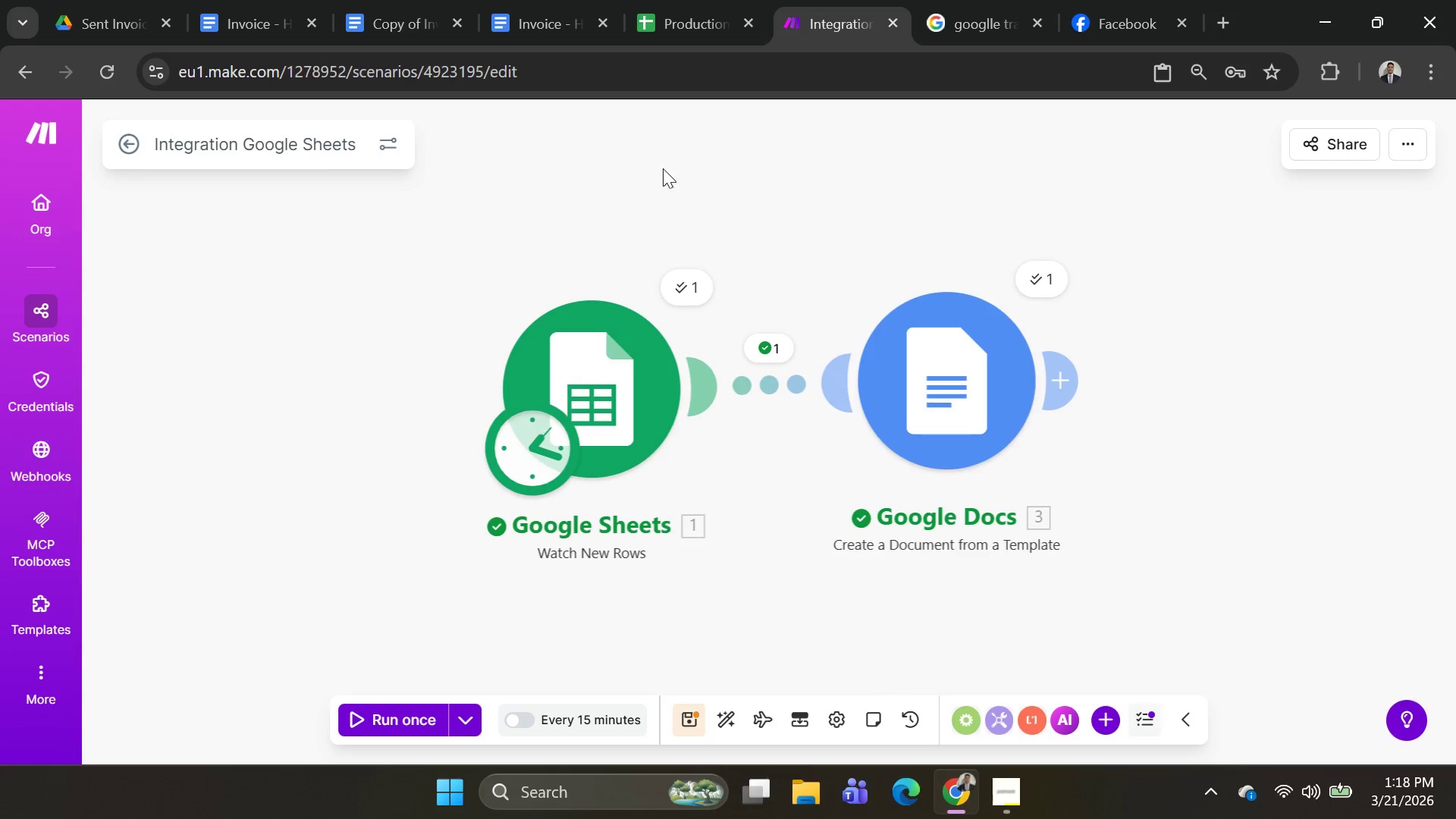 
wait(5.8)
 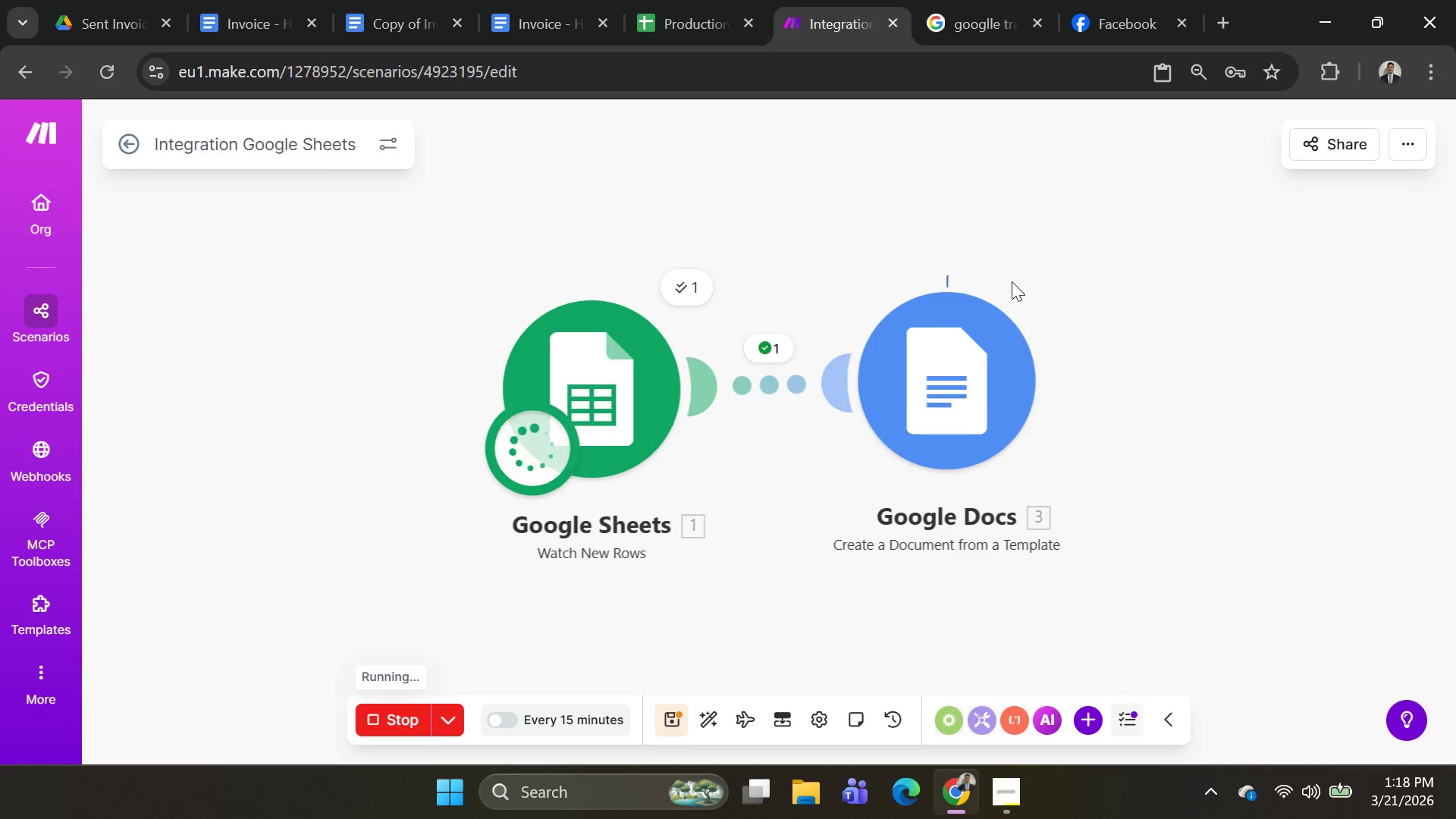 
left_click([391, 36])
 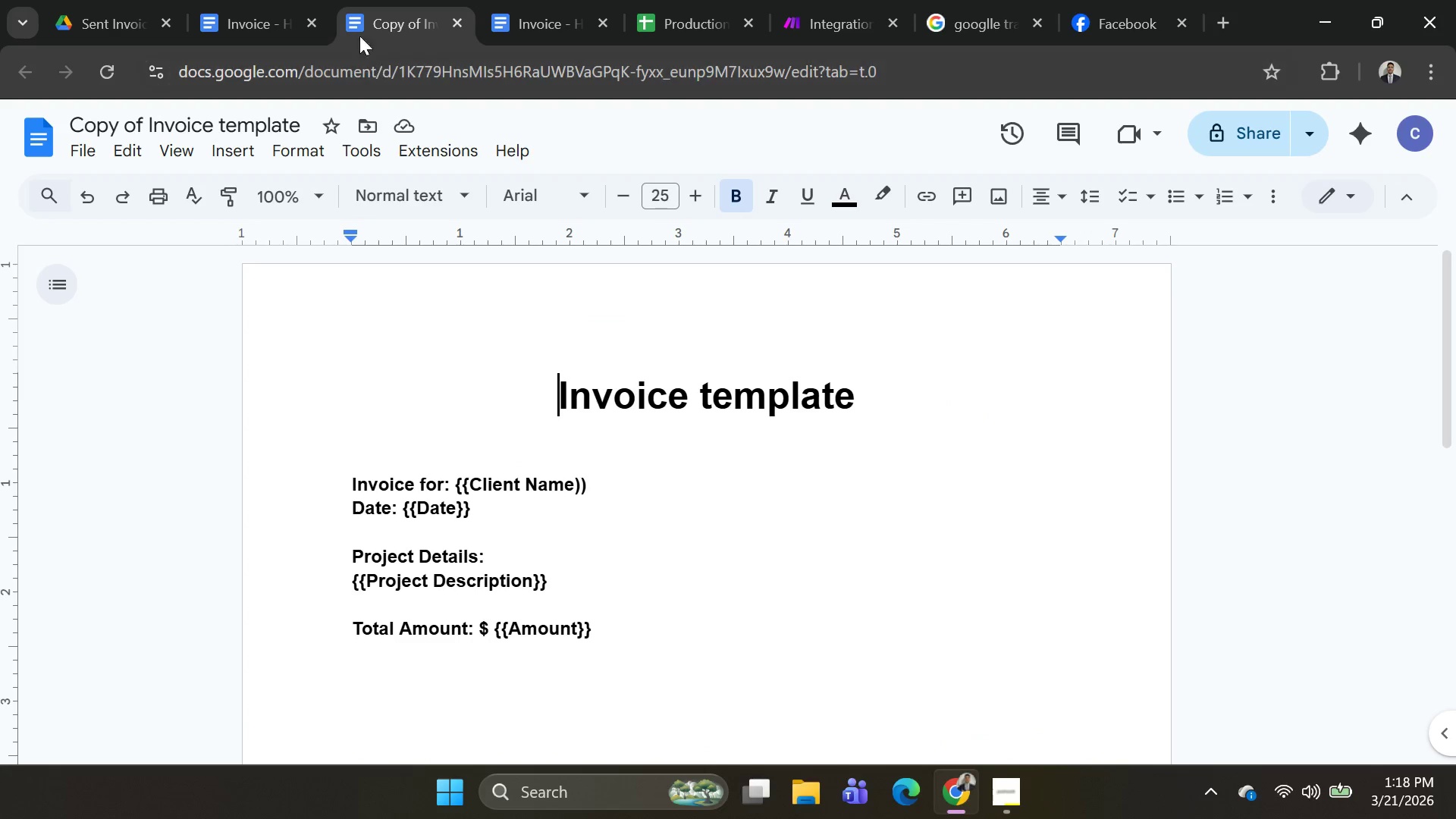 
left_click([233, 17])
 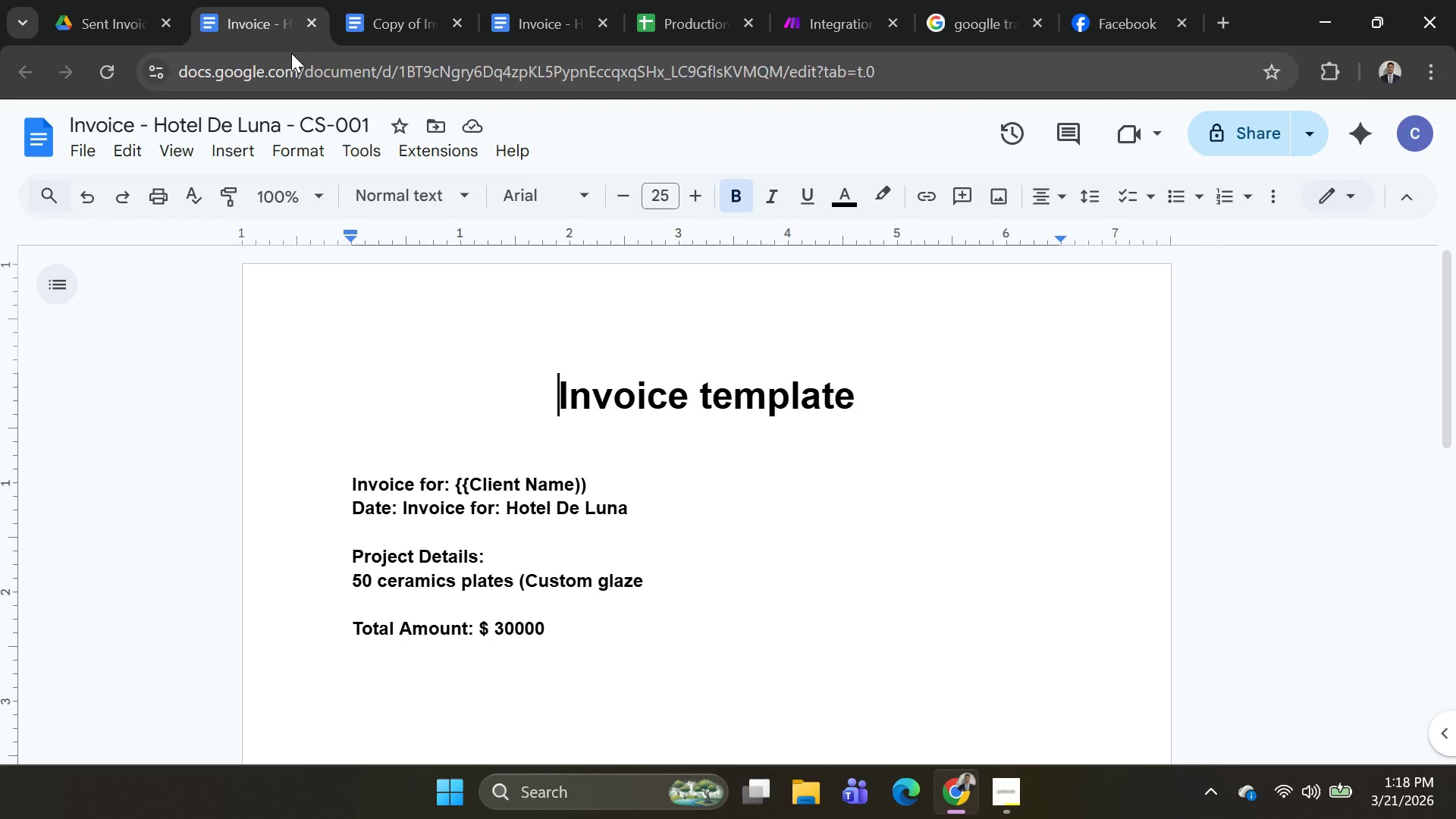 
left_click([380, 36])
 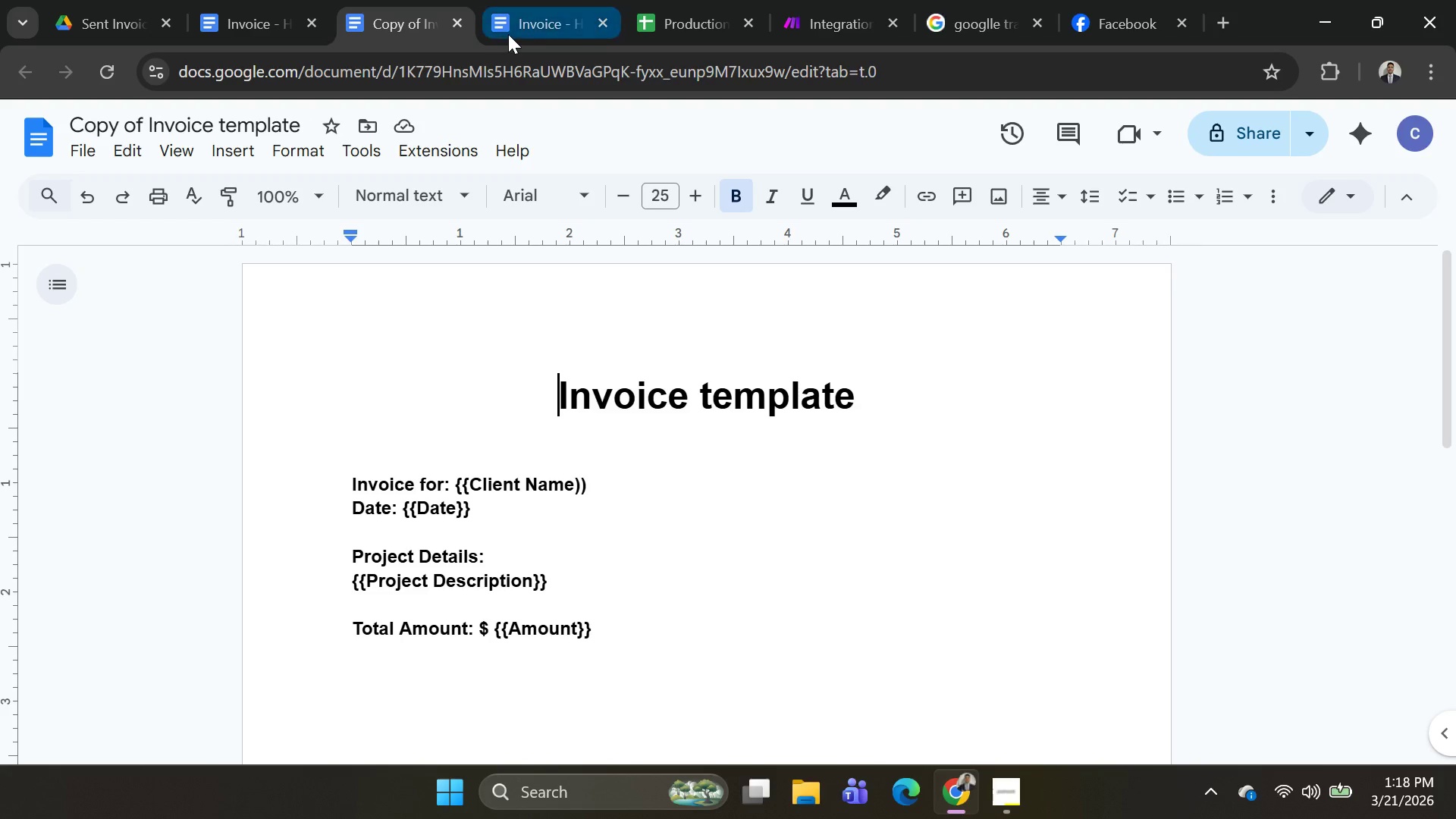 
left_click([508, 34])
 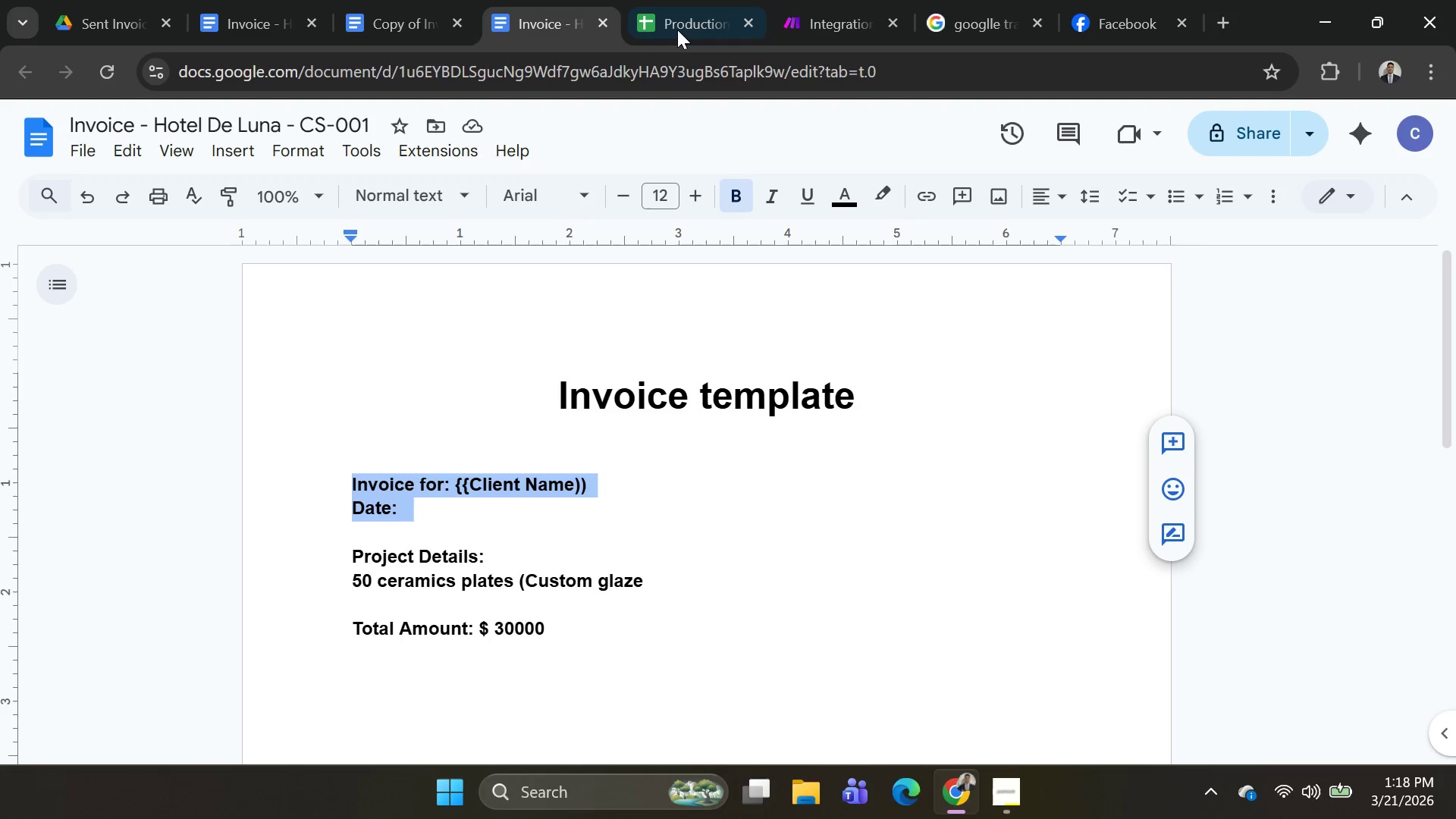 
left_click([677, 30])
 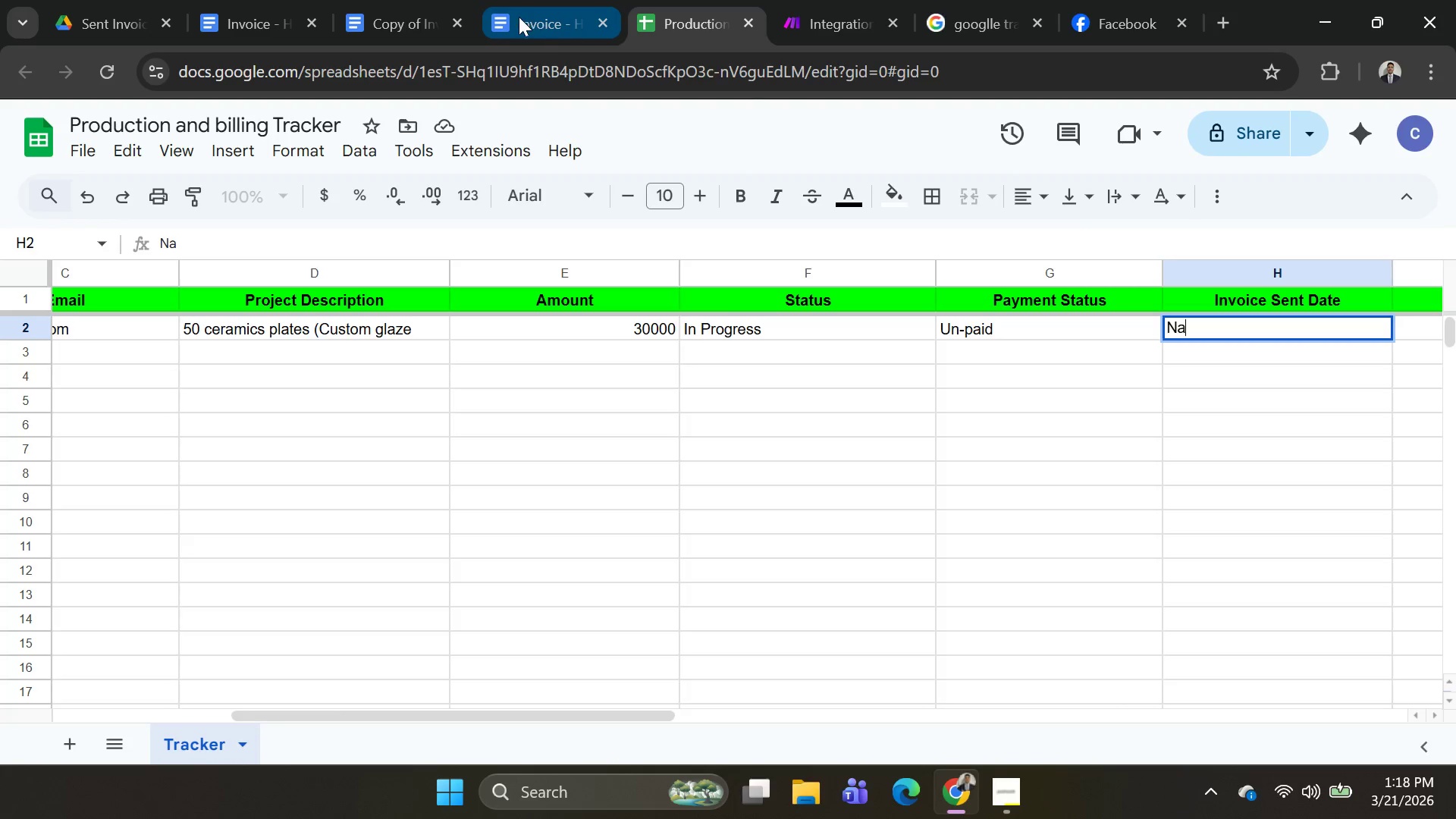 
left_click([519, 17])
 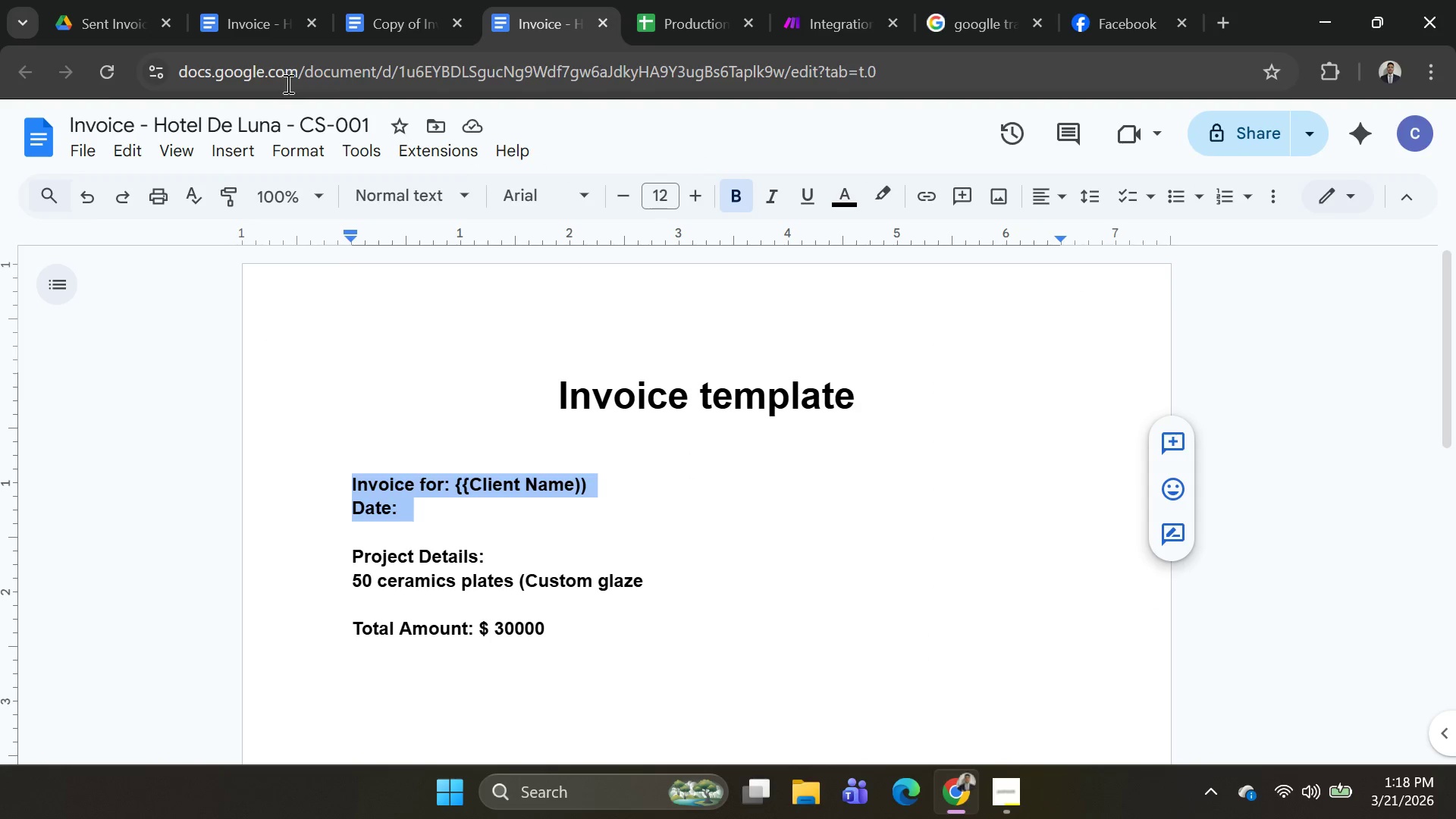 
left_click([315, 25])
 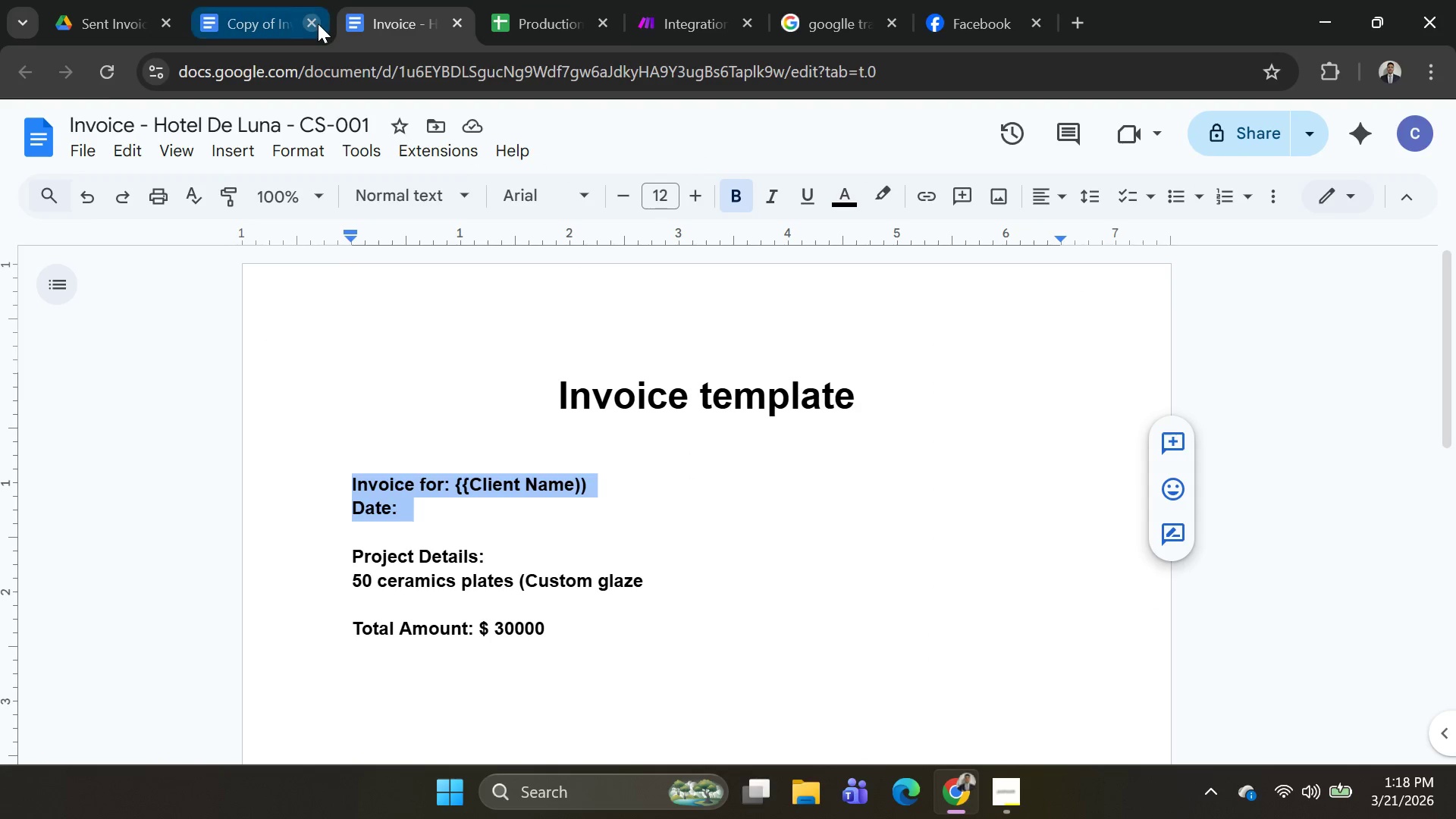 
left_click([318, 24])
 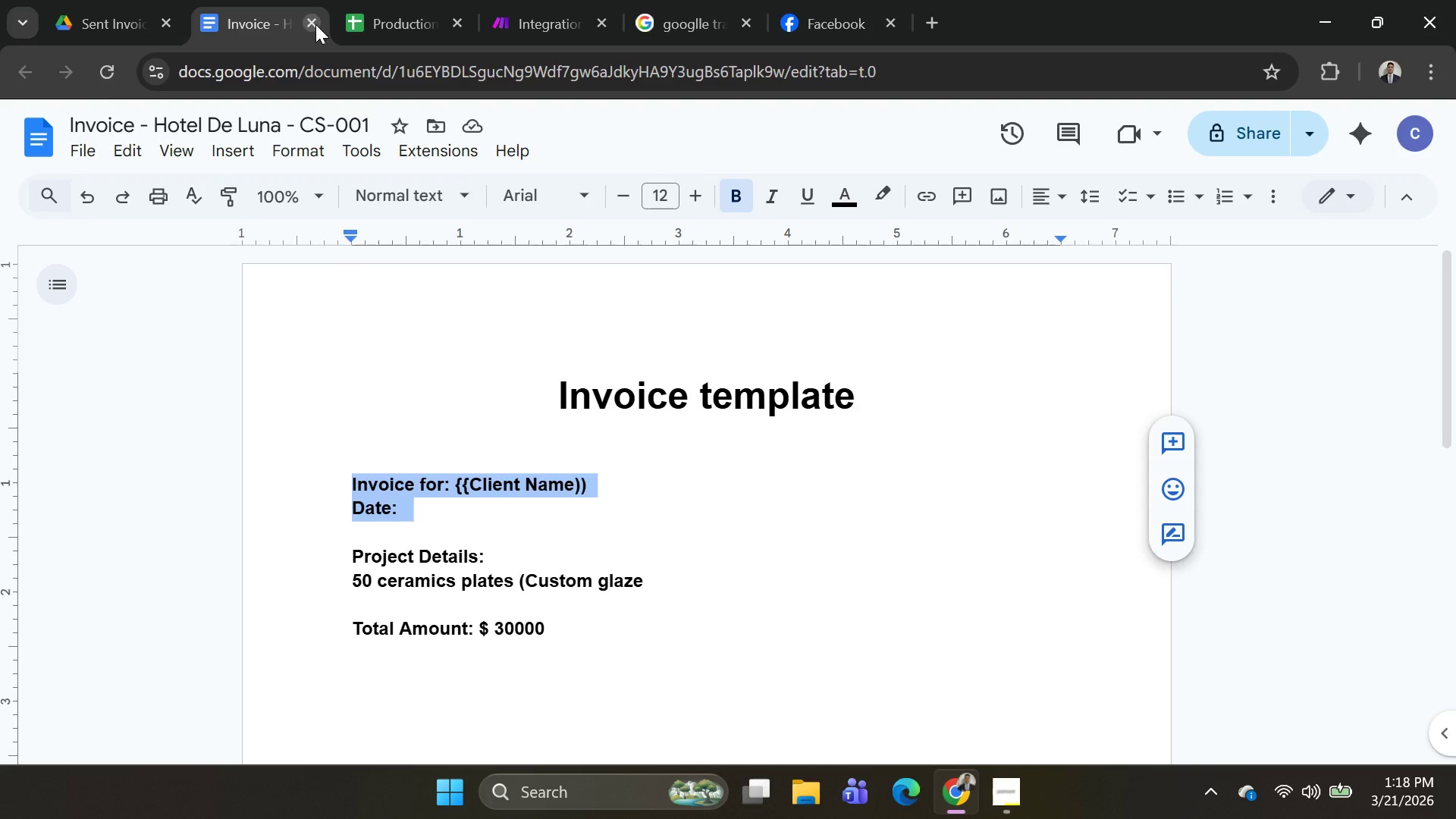 
left_click([315, 24])
 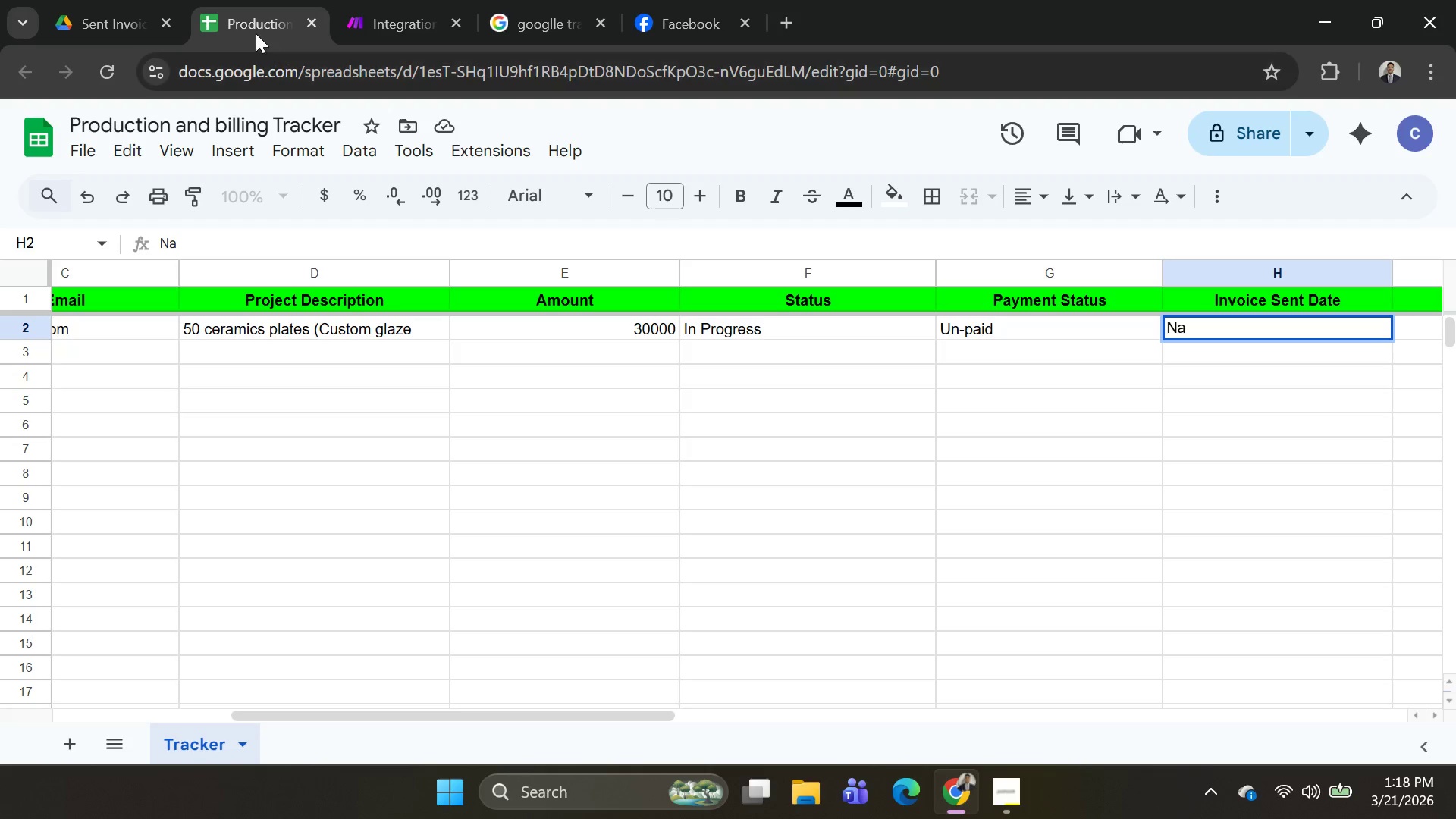 
left_click([112, 14])
 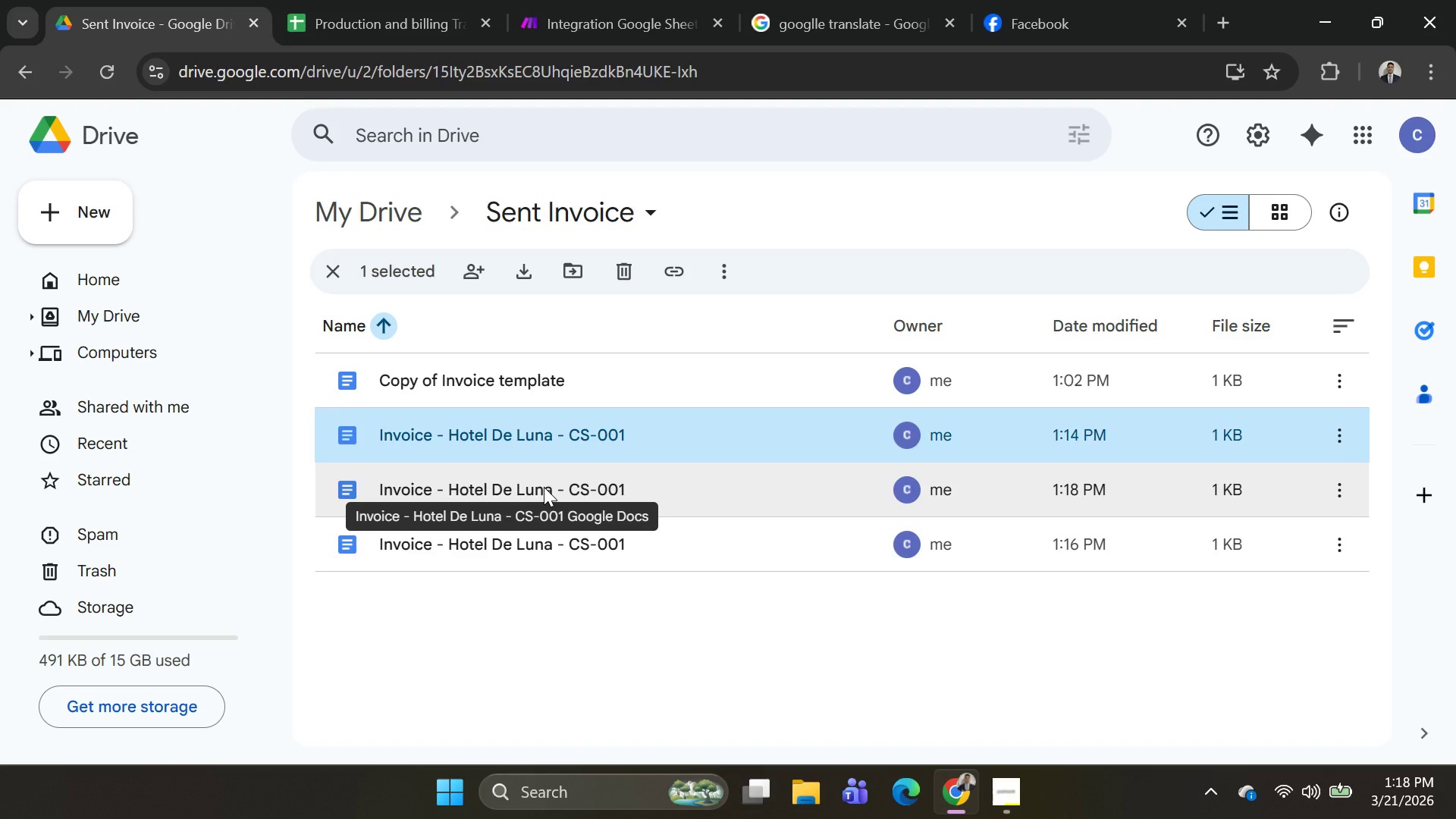 
wait(6.22)
 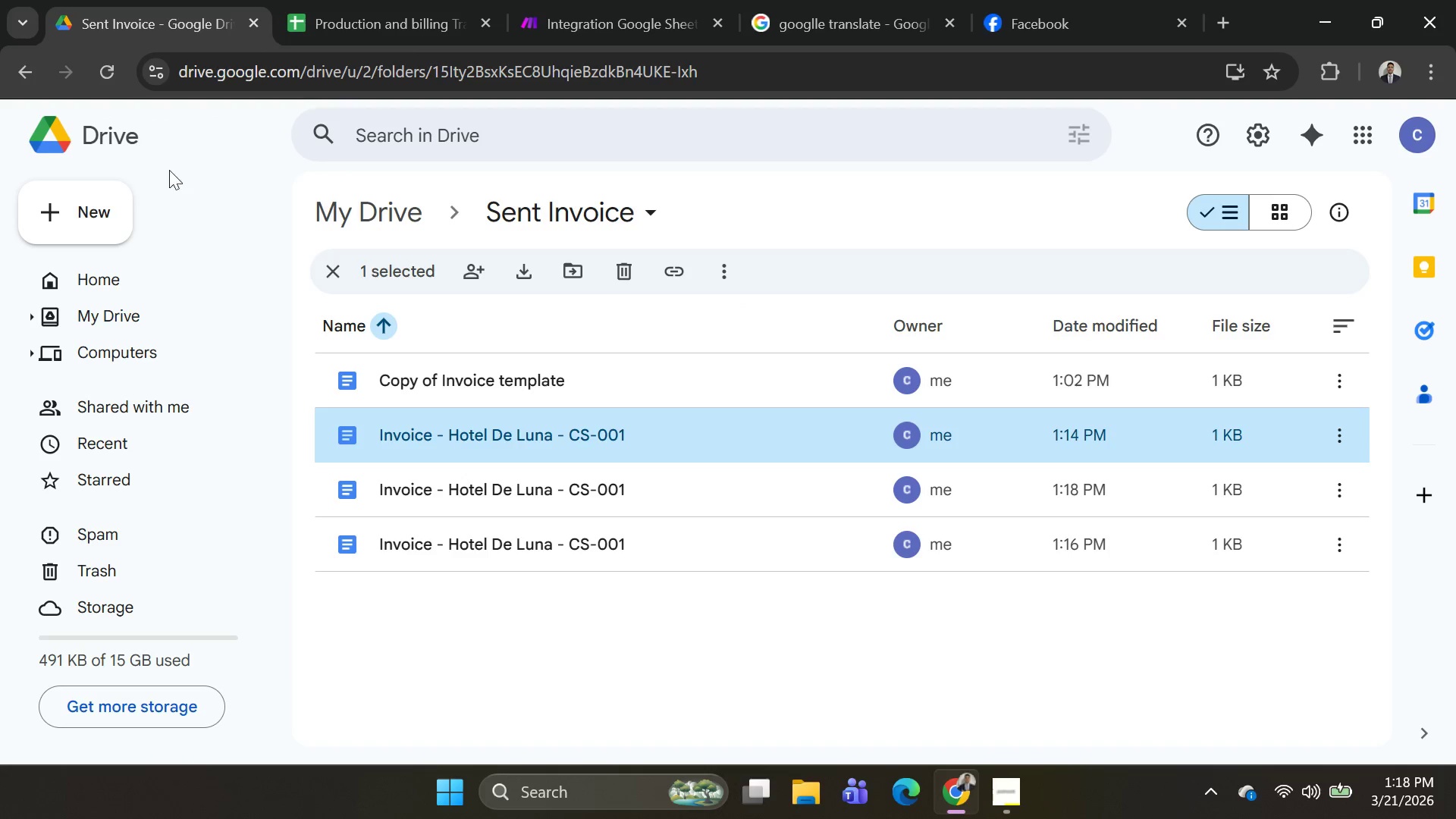 
double_click([544, 487])
 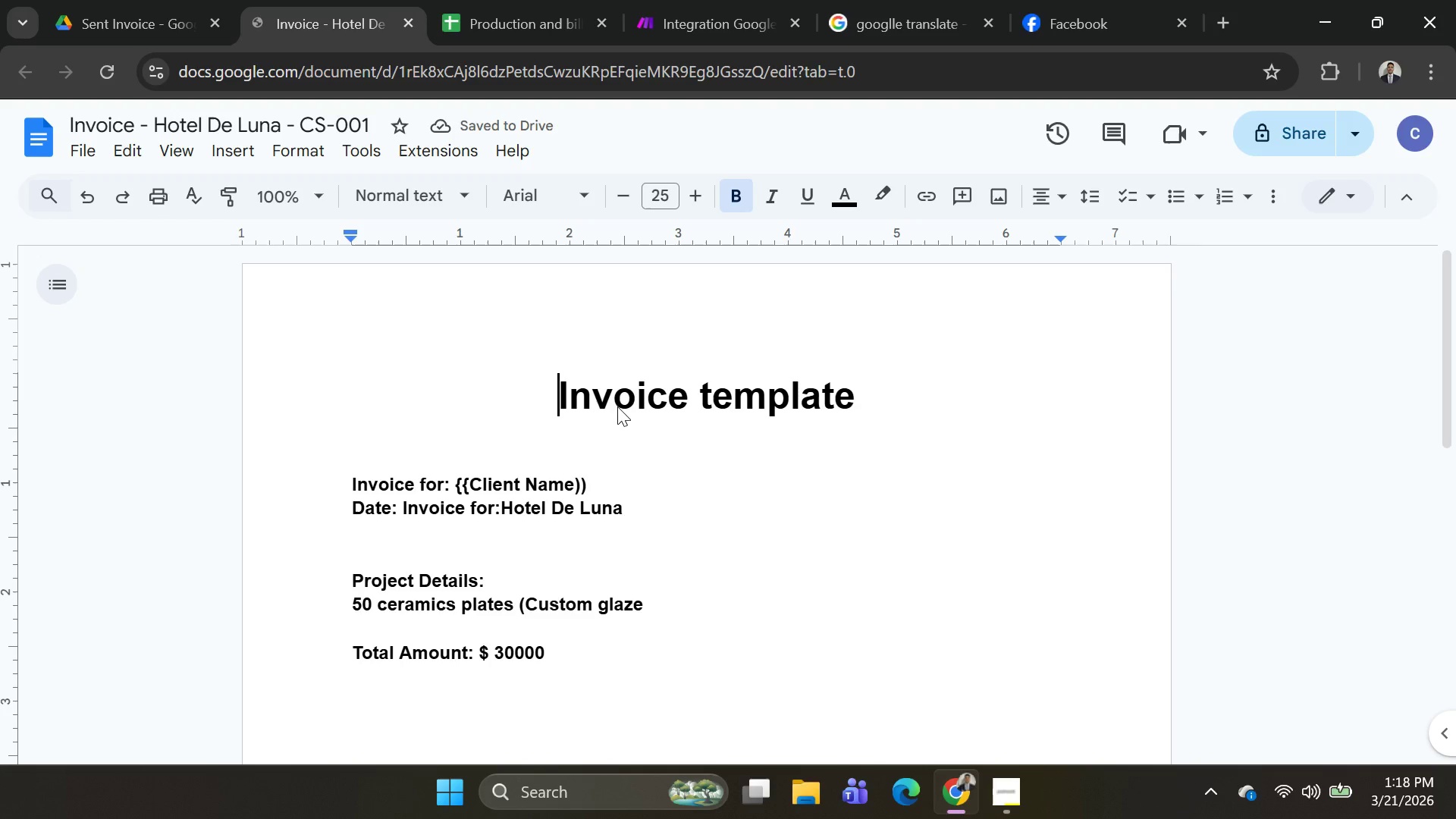 
wait(8.3)
 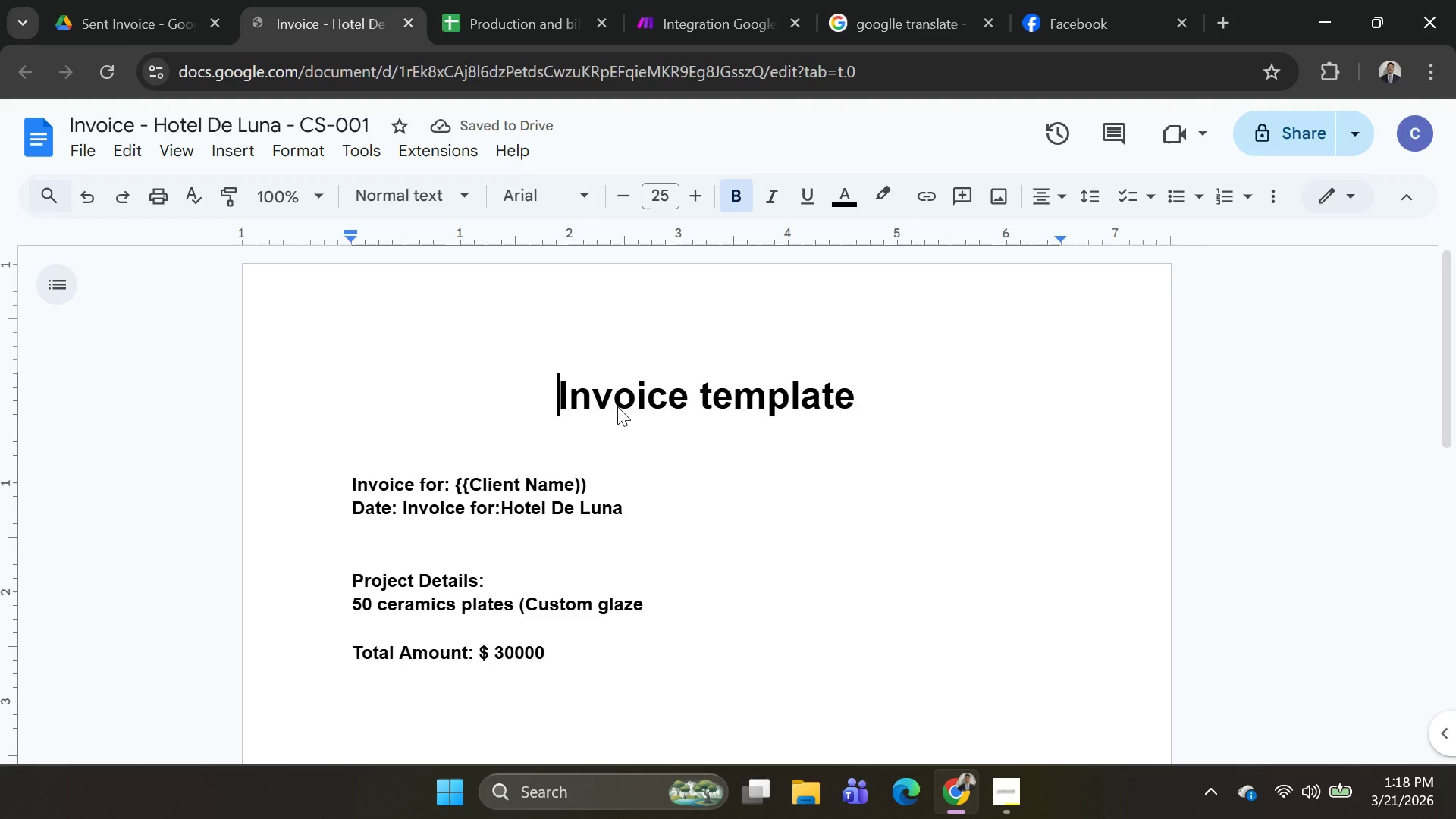 
left_click_drag(start_coordinate=[647, 475], to_coordinate=[303, 475])
 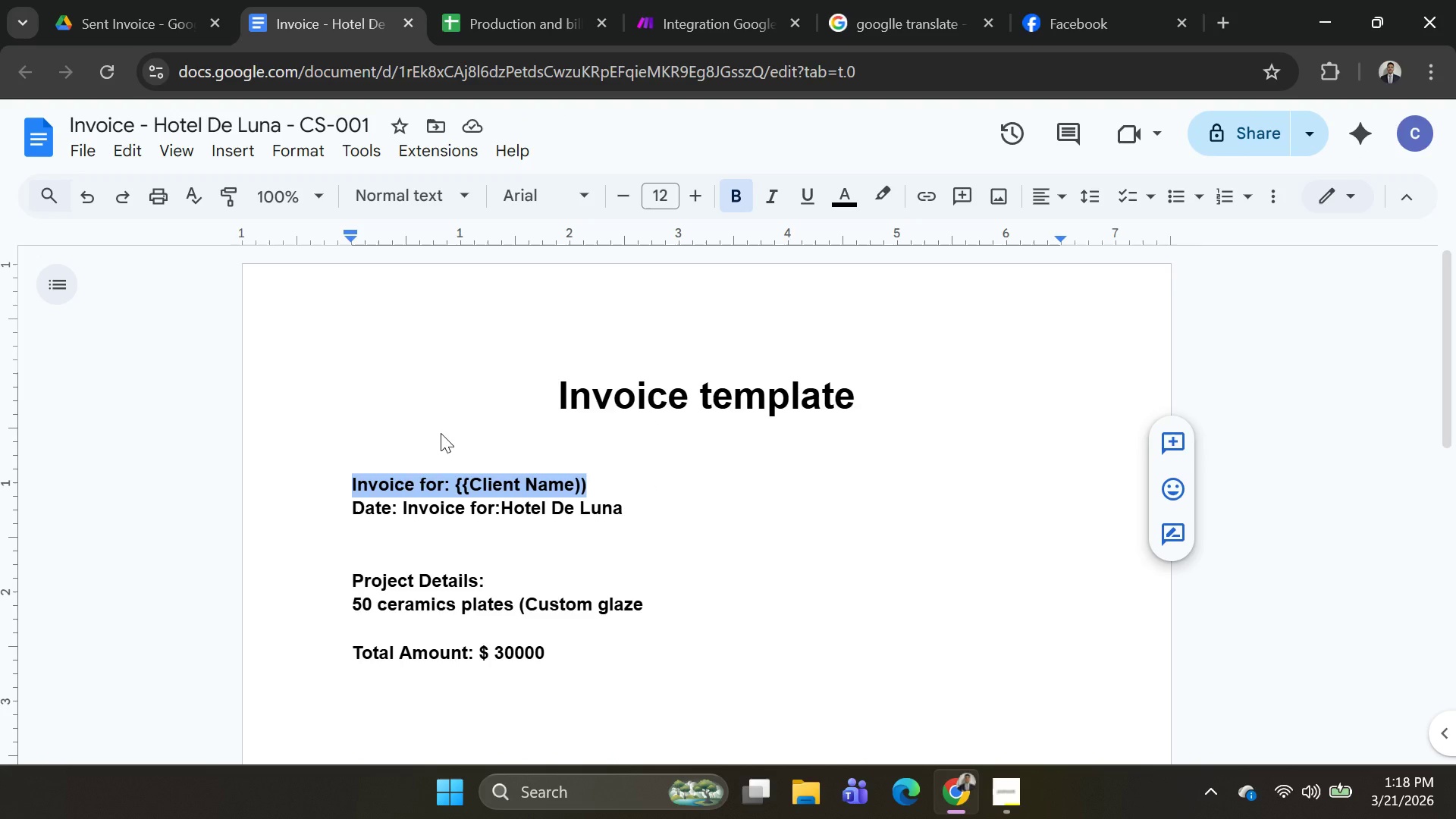 
key(Backspace)
 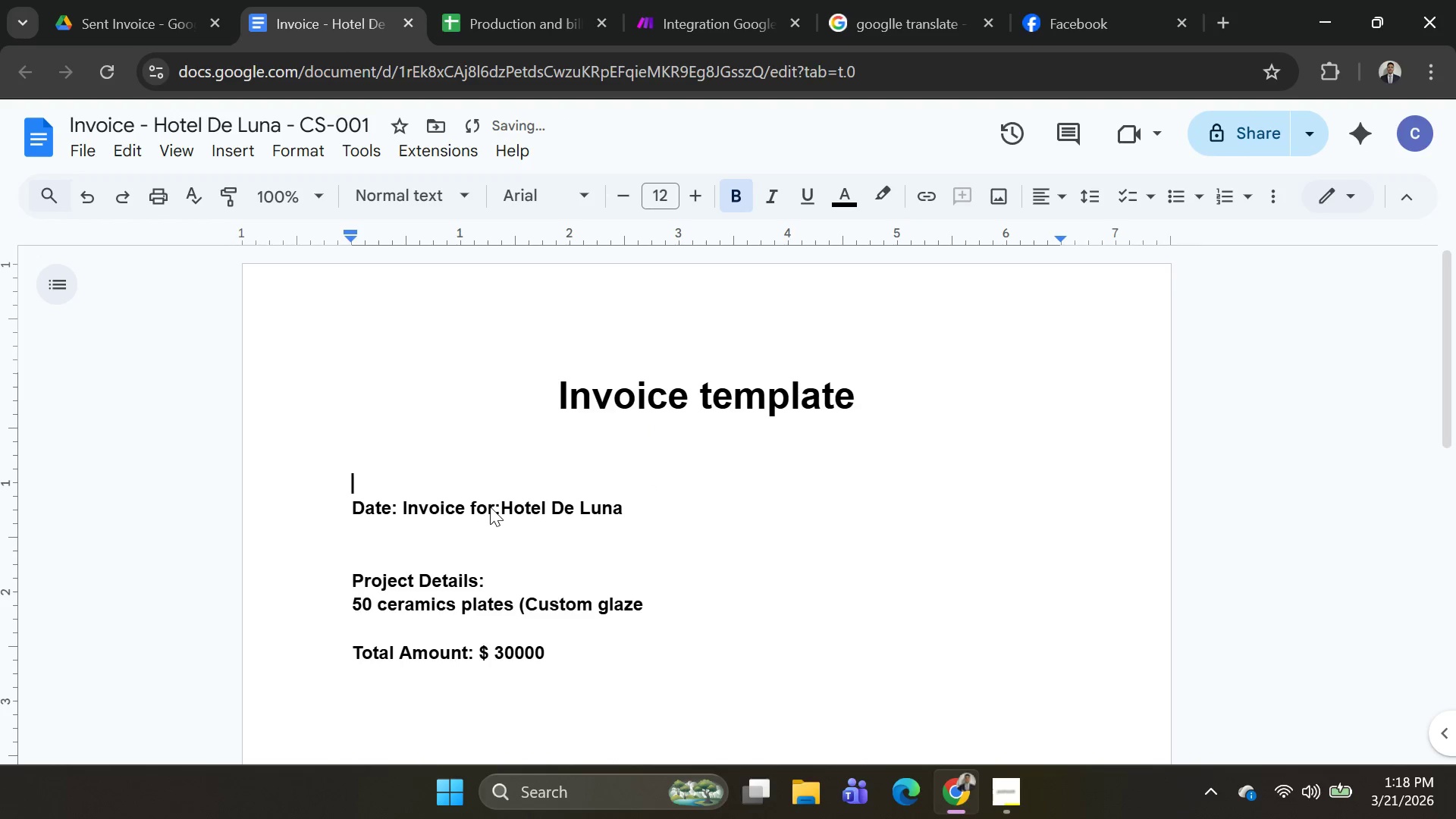 
left_click([500, 502])
 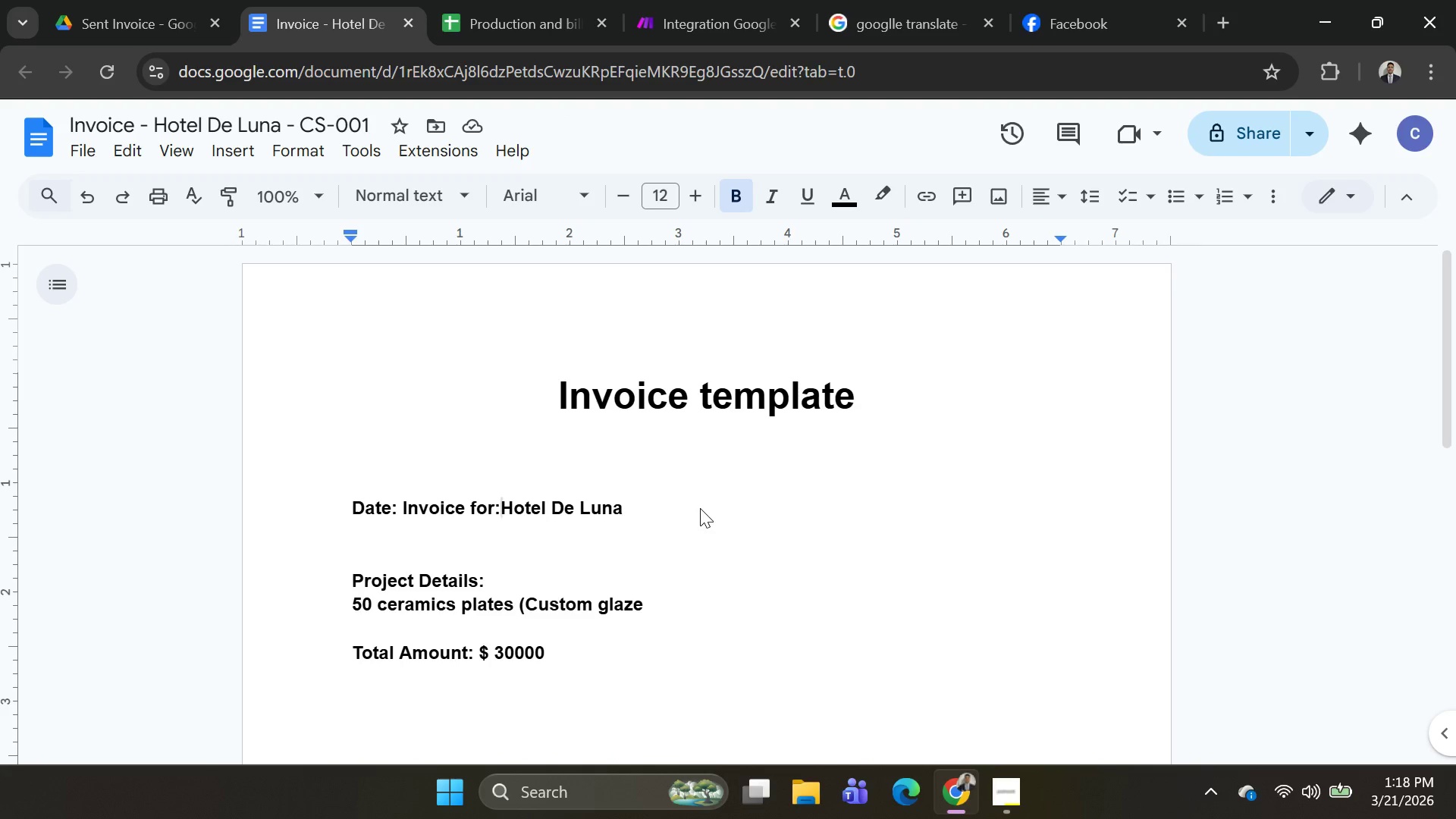 
wait(6.56)
 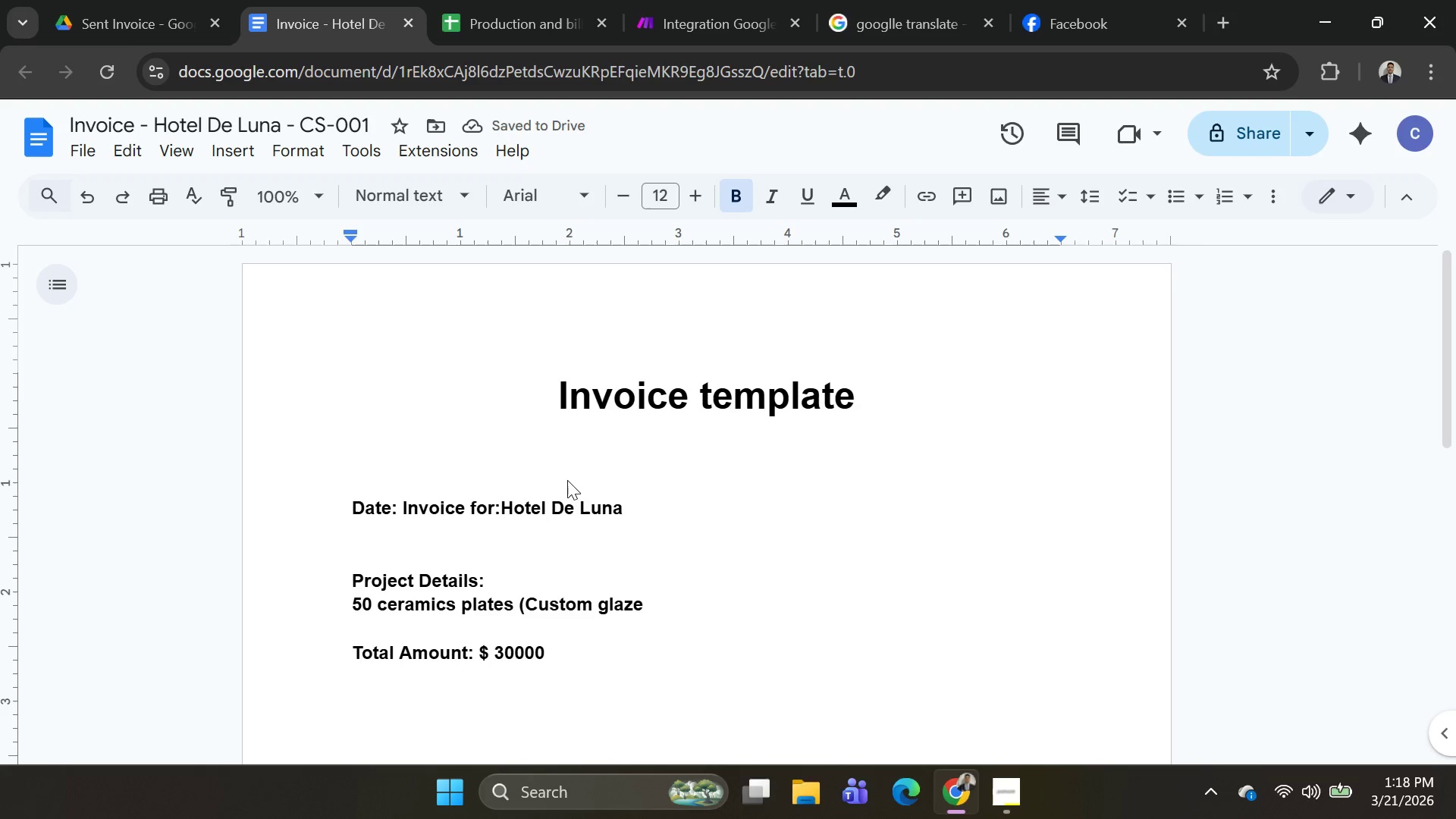 
left_click_drag(start_coordinate=[664, 508], to_coordinate=[399, 505])
 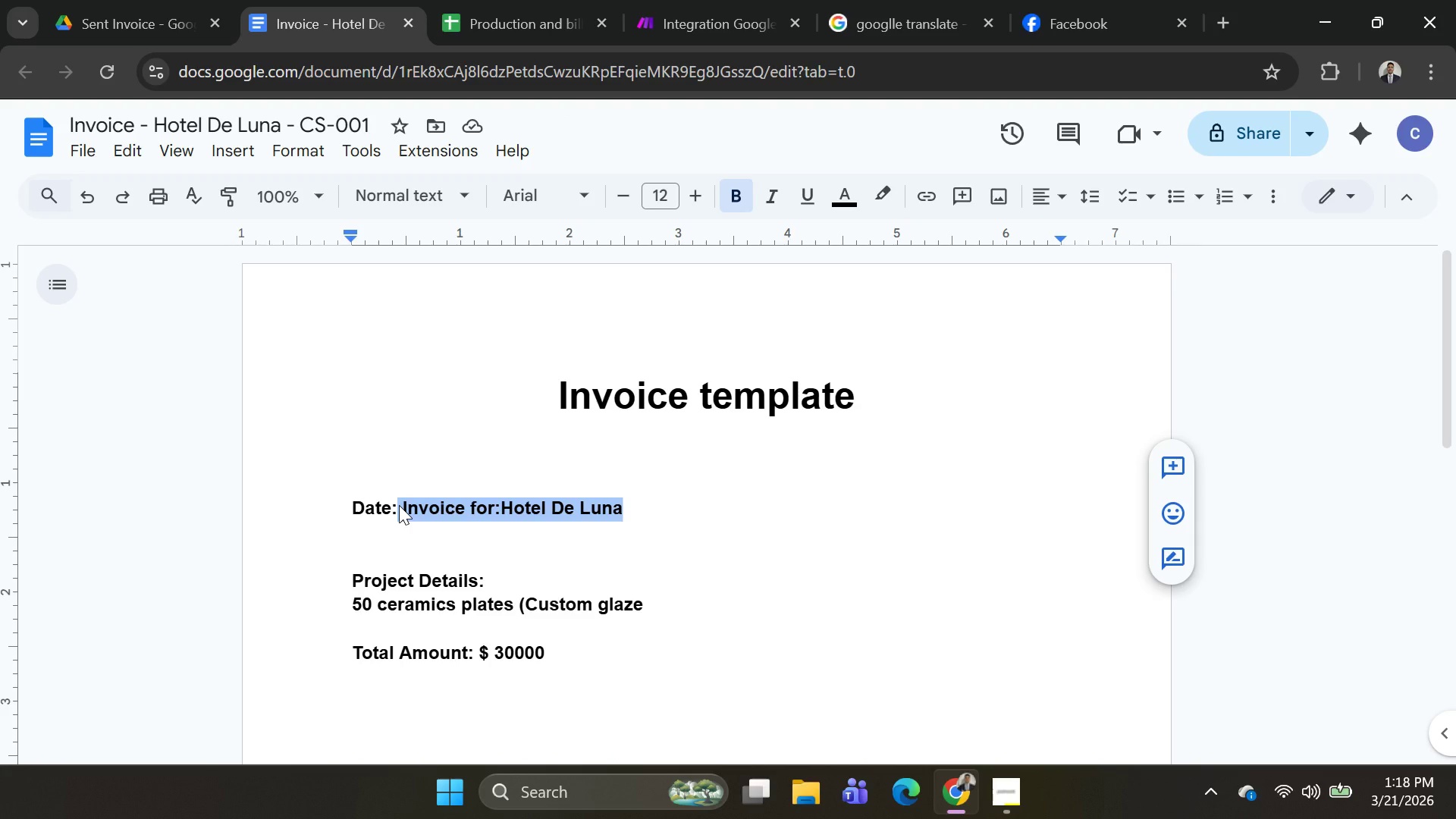 
key(Backspace)
 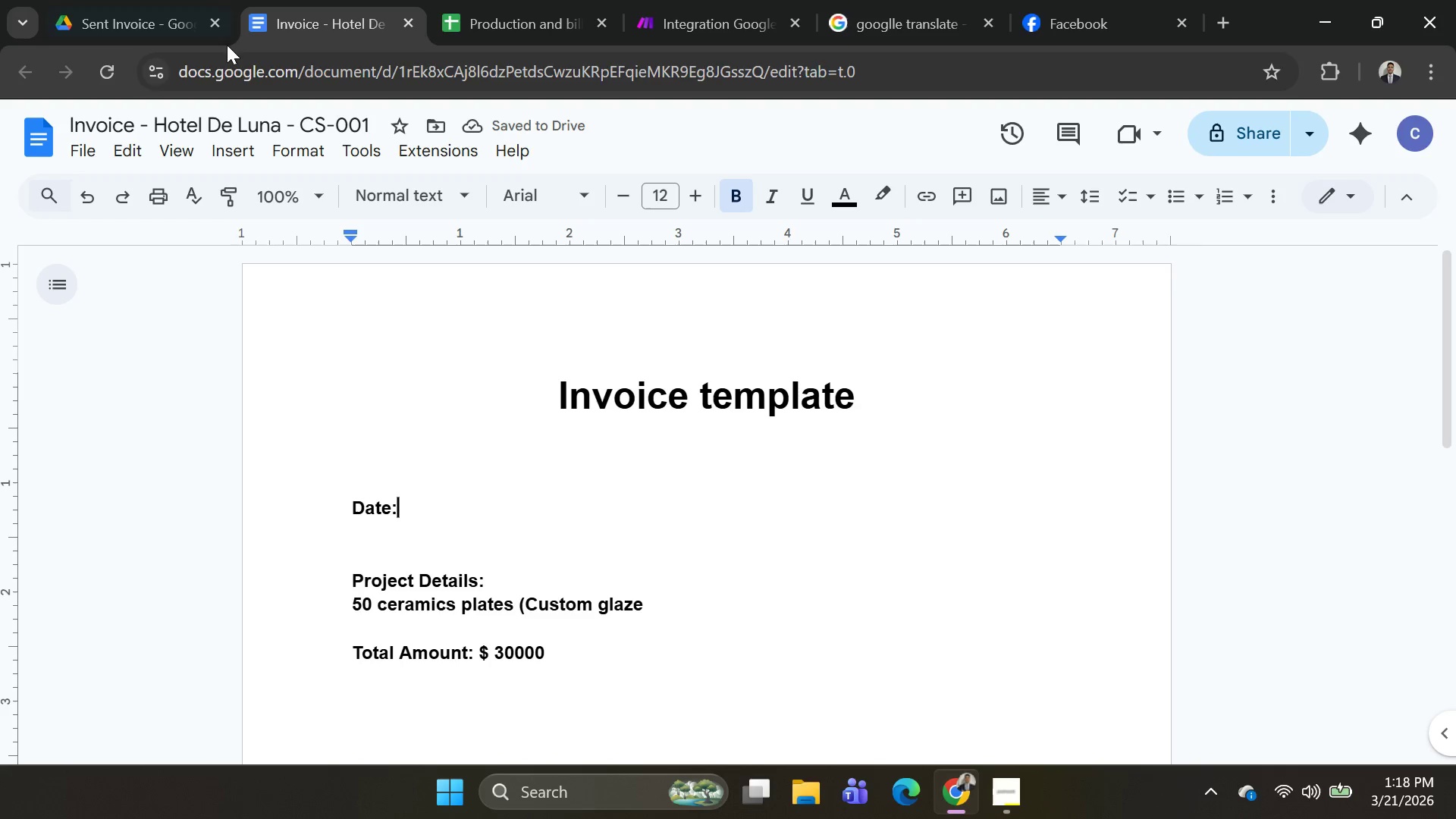 
double_click([337, 15])
 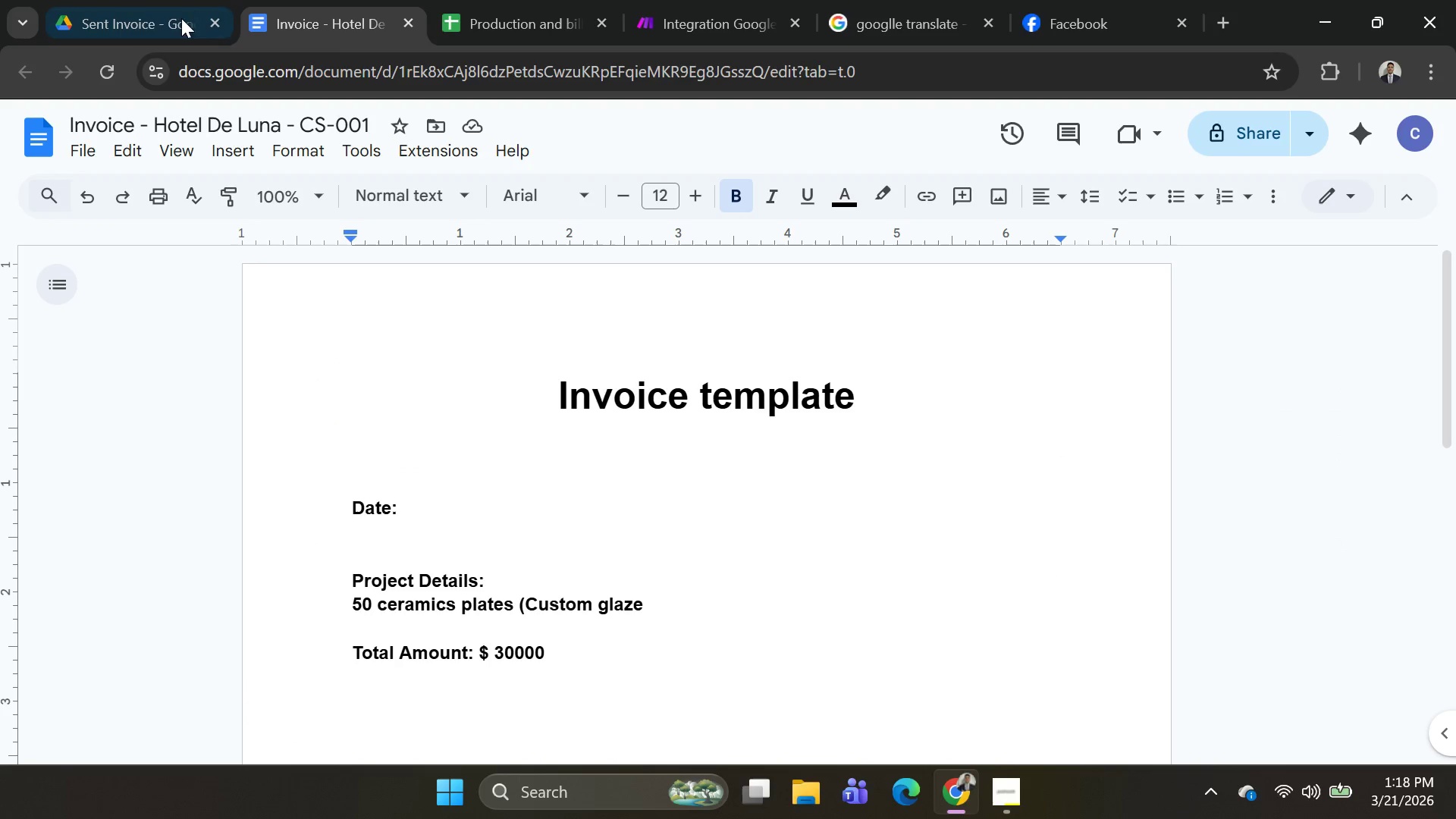 
left_click([124, 21])
 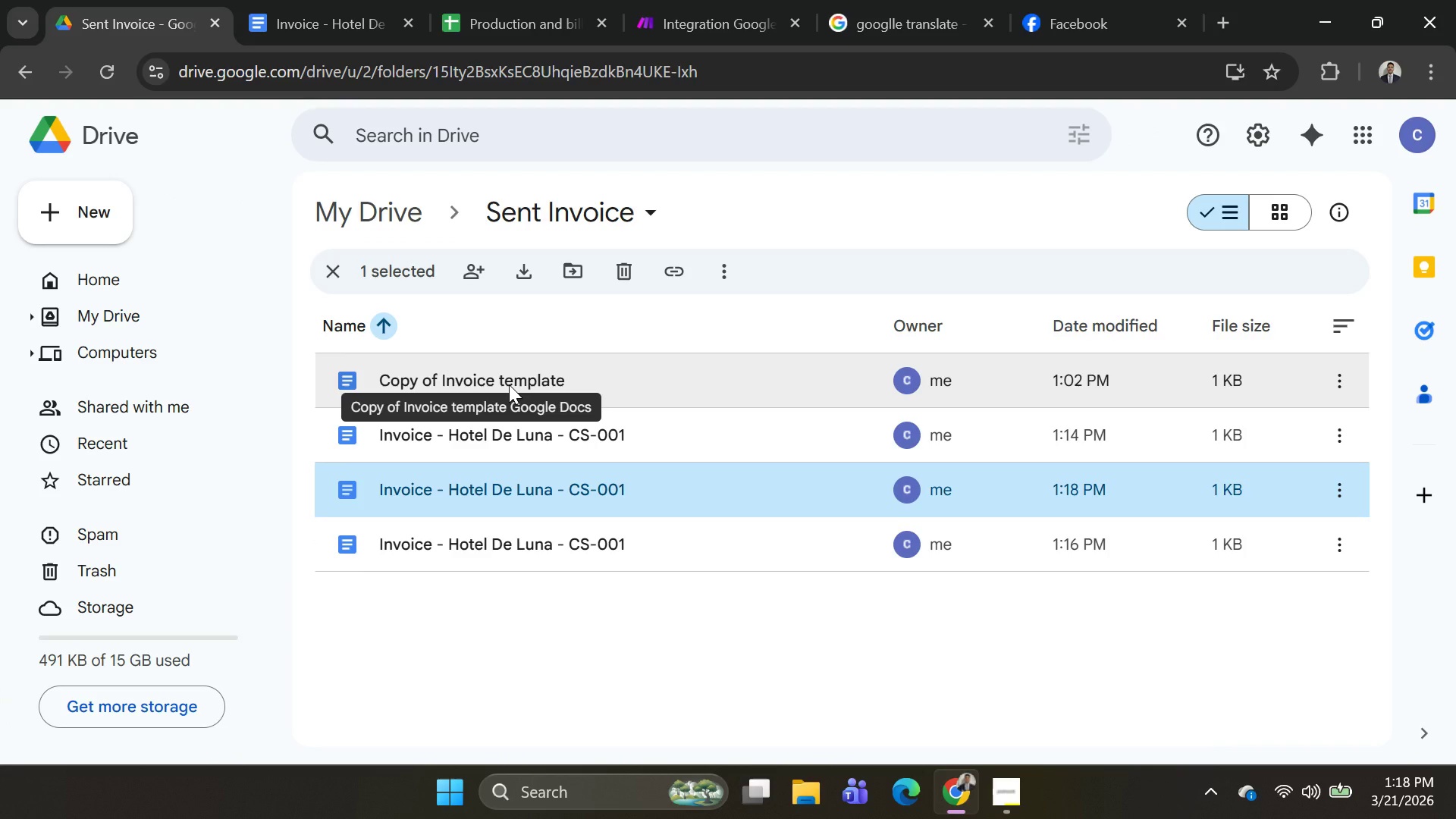 
double_click([529, 379])
 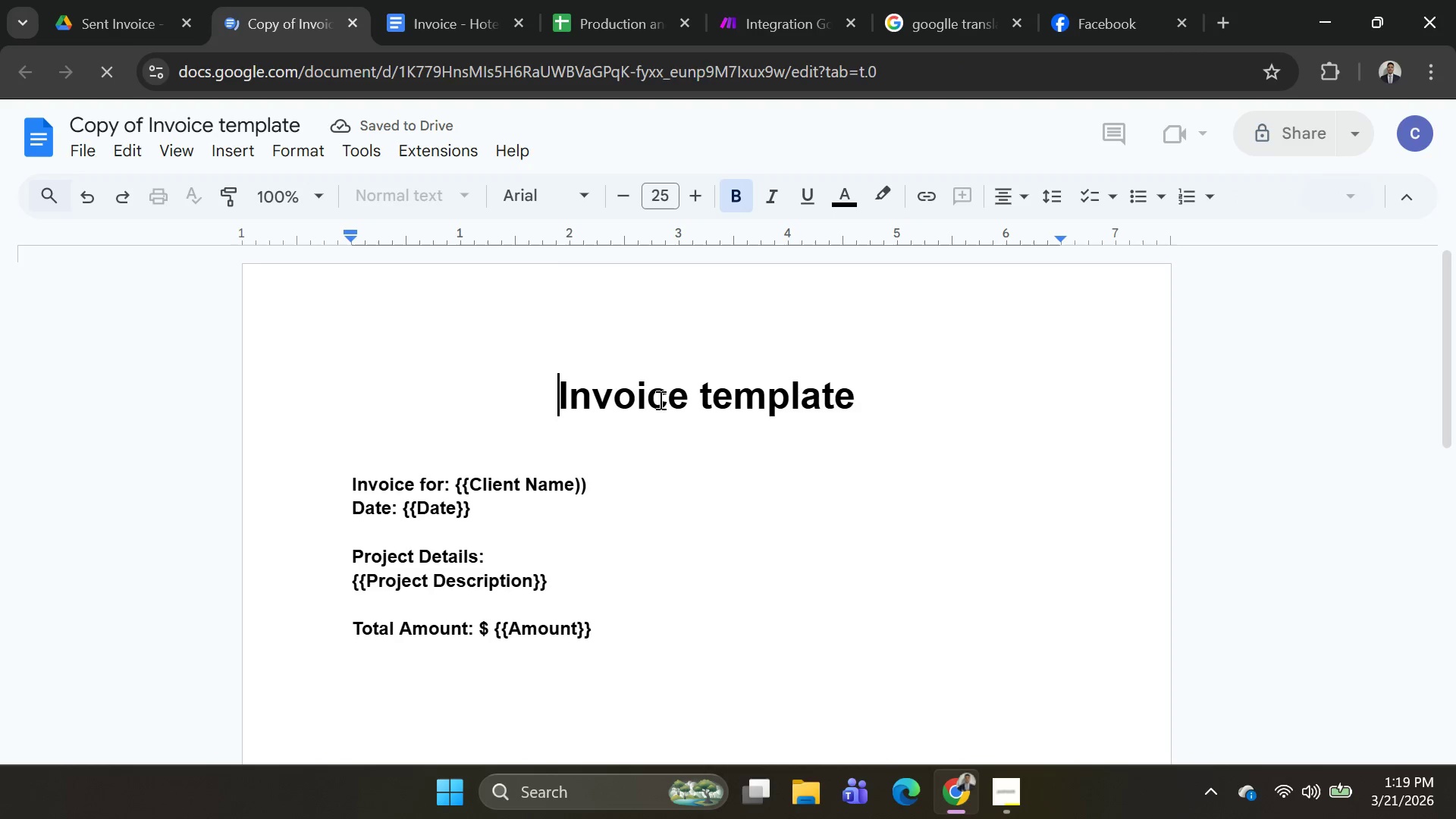 
left_click([614, 469])
 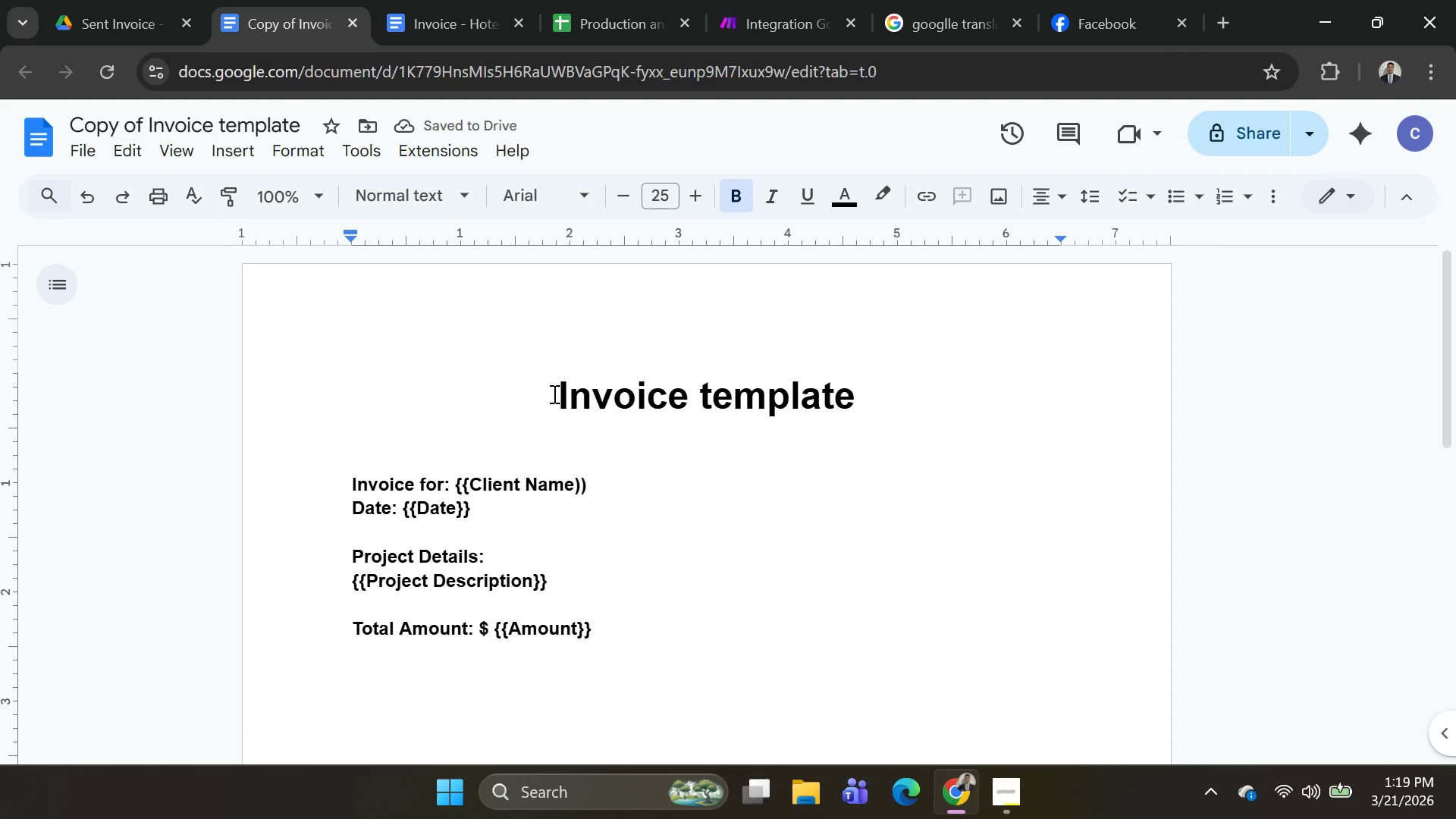 
left_click_drag(start_coordinate=[553, 394], to_coordinate=[893, 386])
 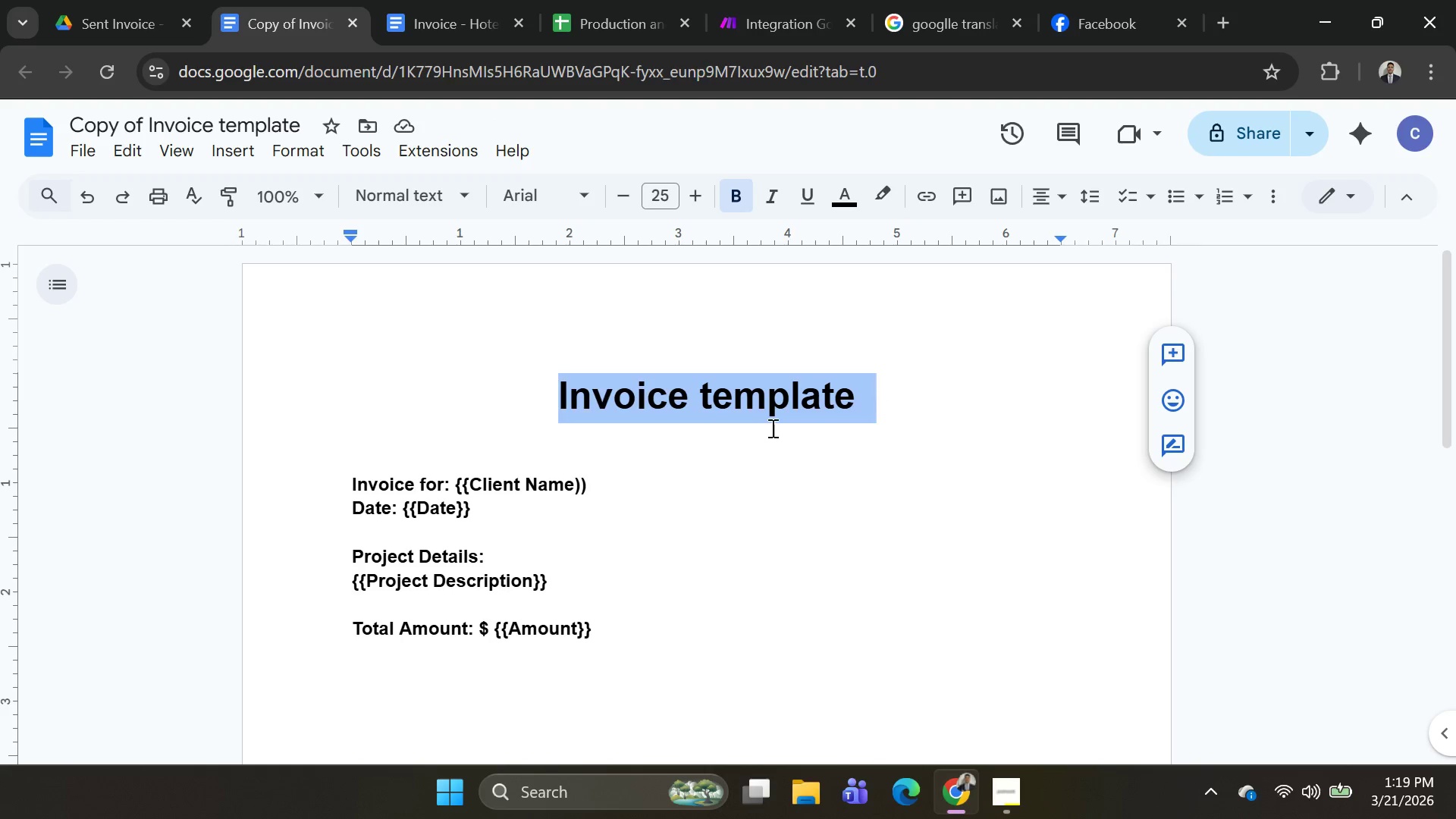 
left_click([659, 473])
 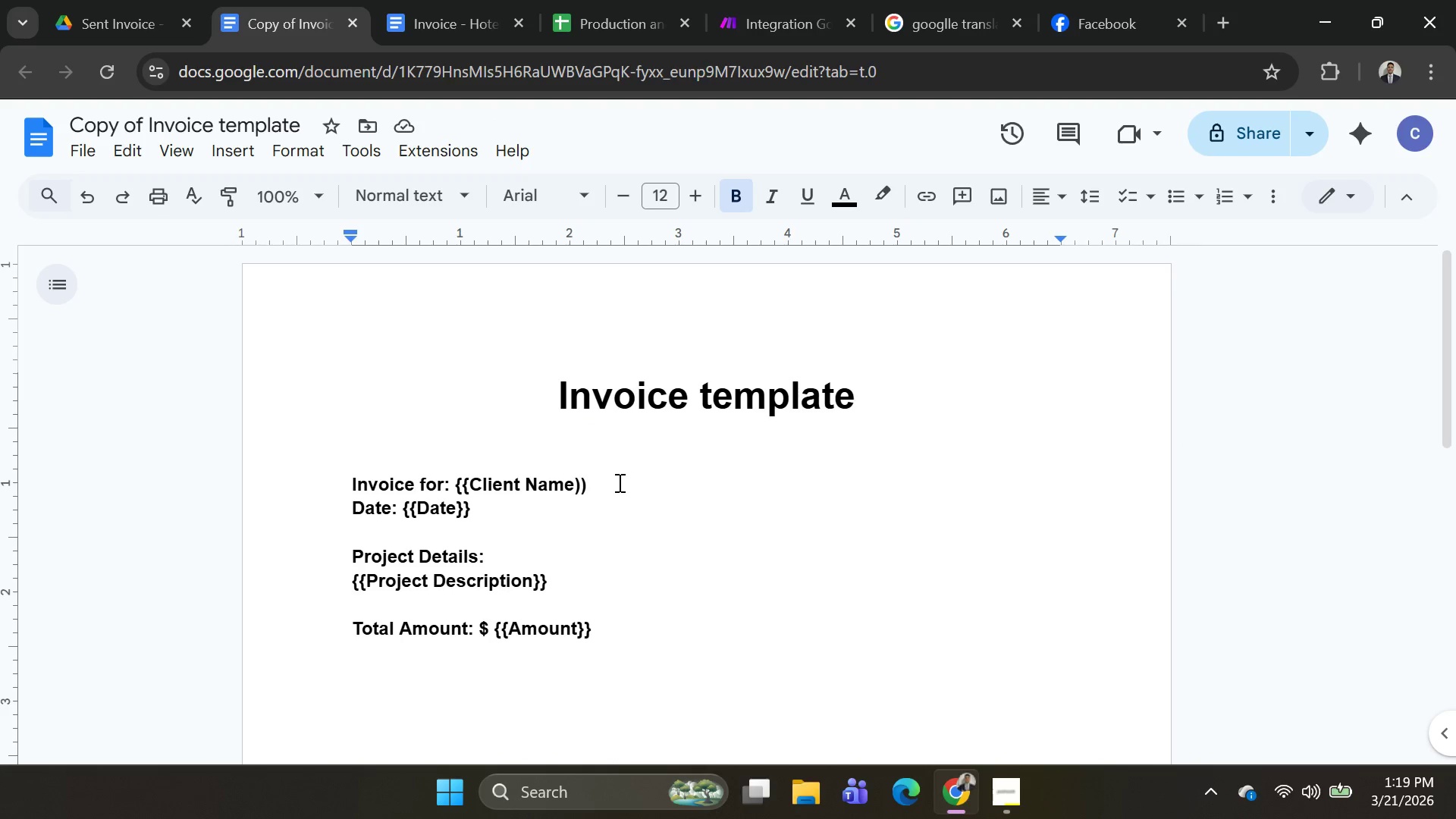 
key(Backspace)
 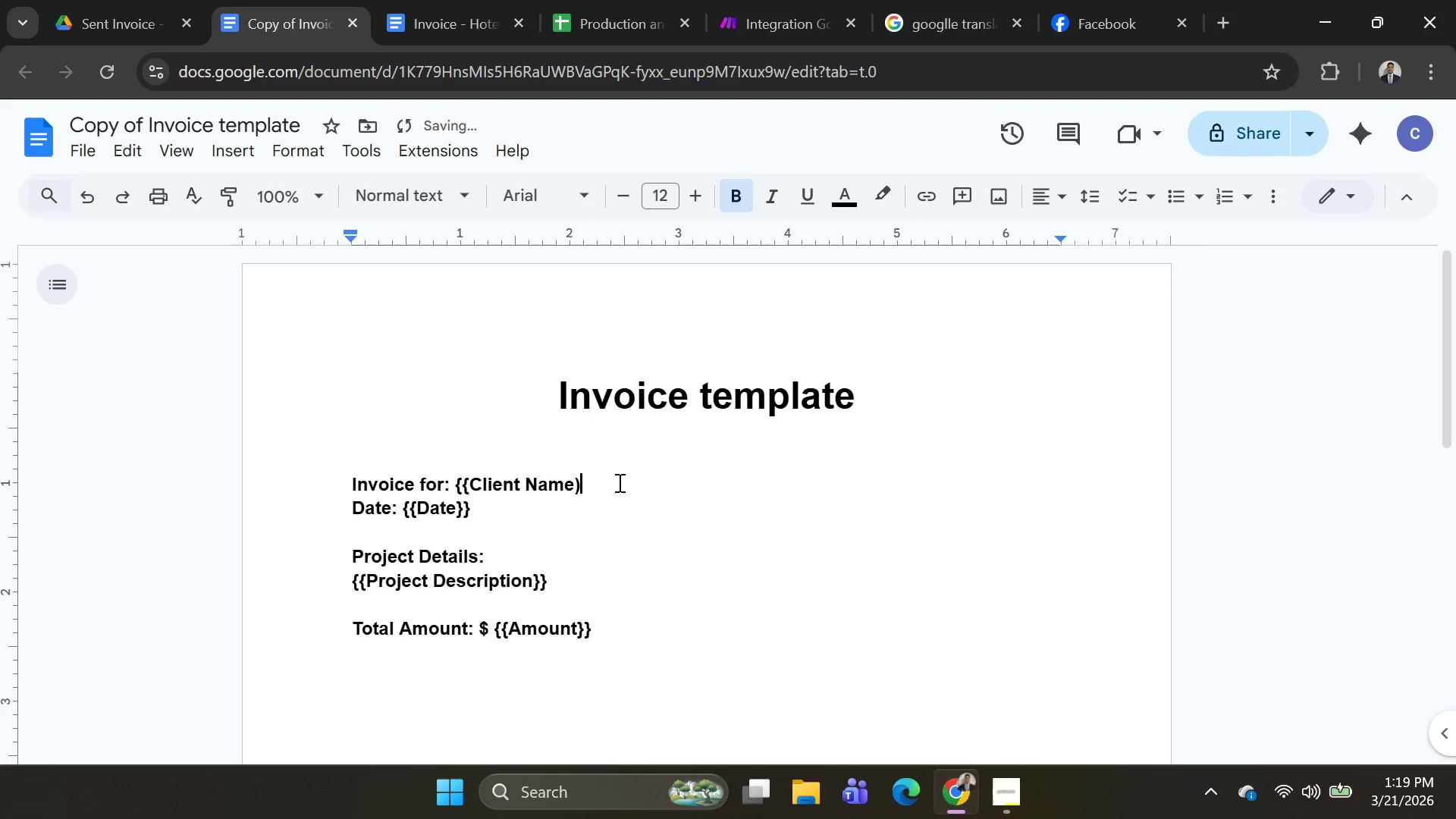 
key(Backspace)
 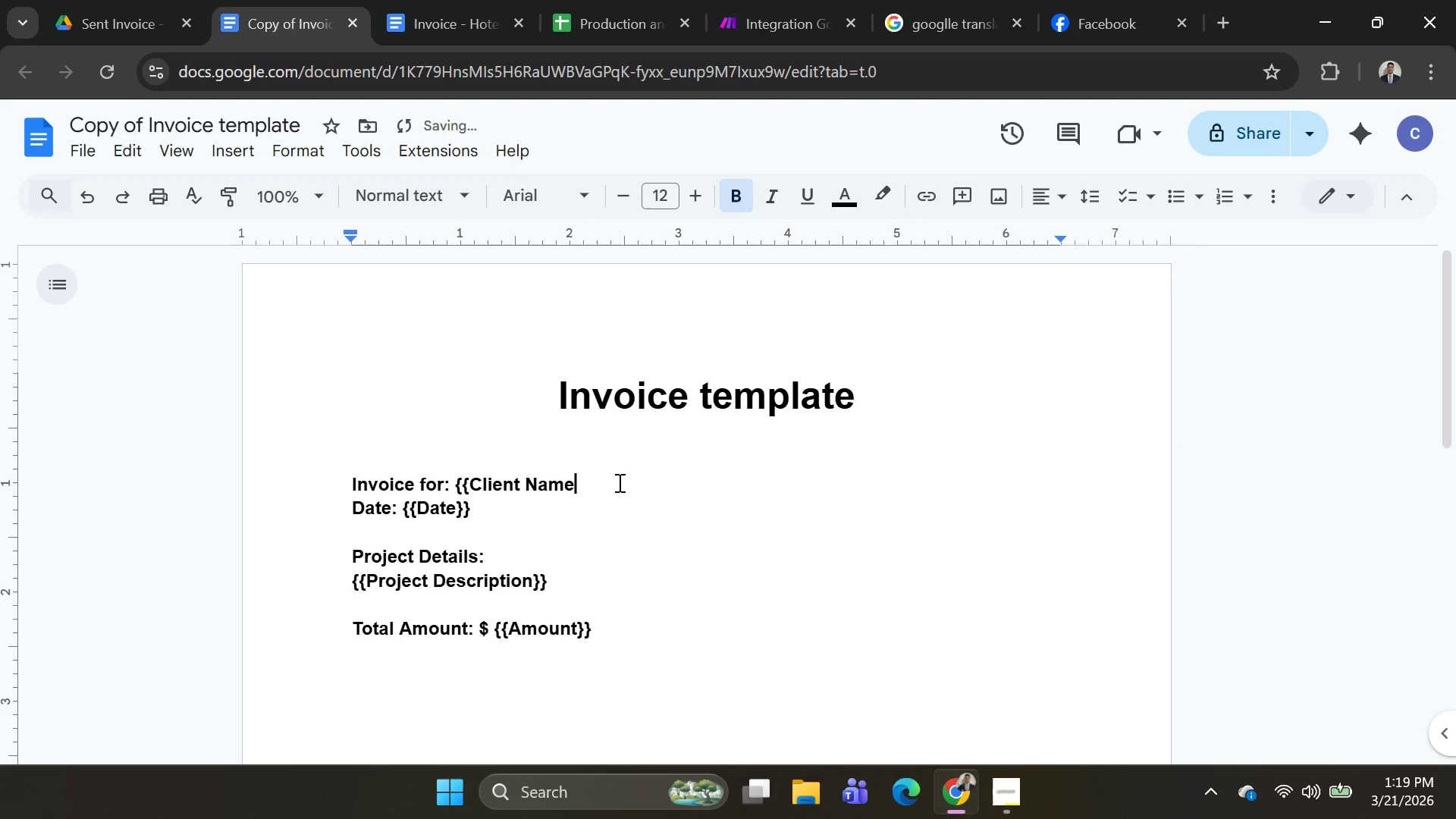 
hold_key(key=ShiftRight, duration=1.5)
 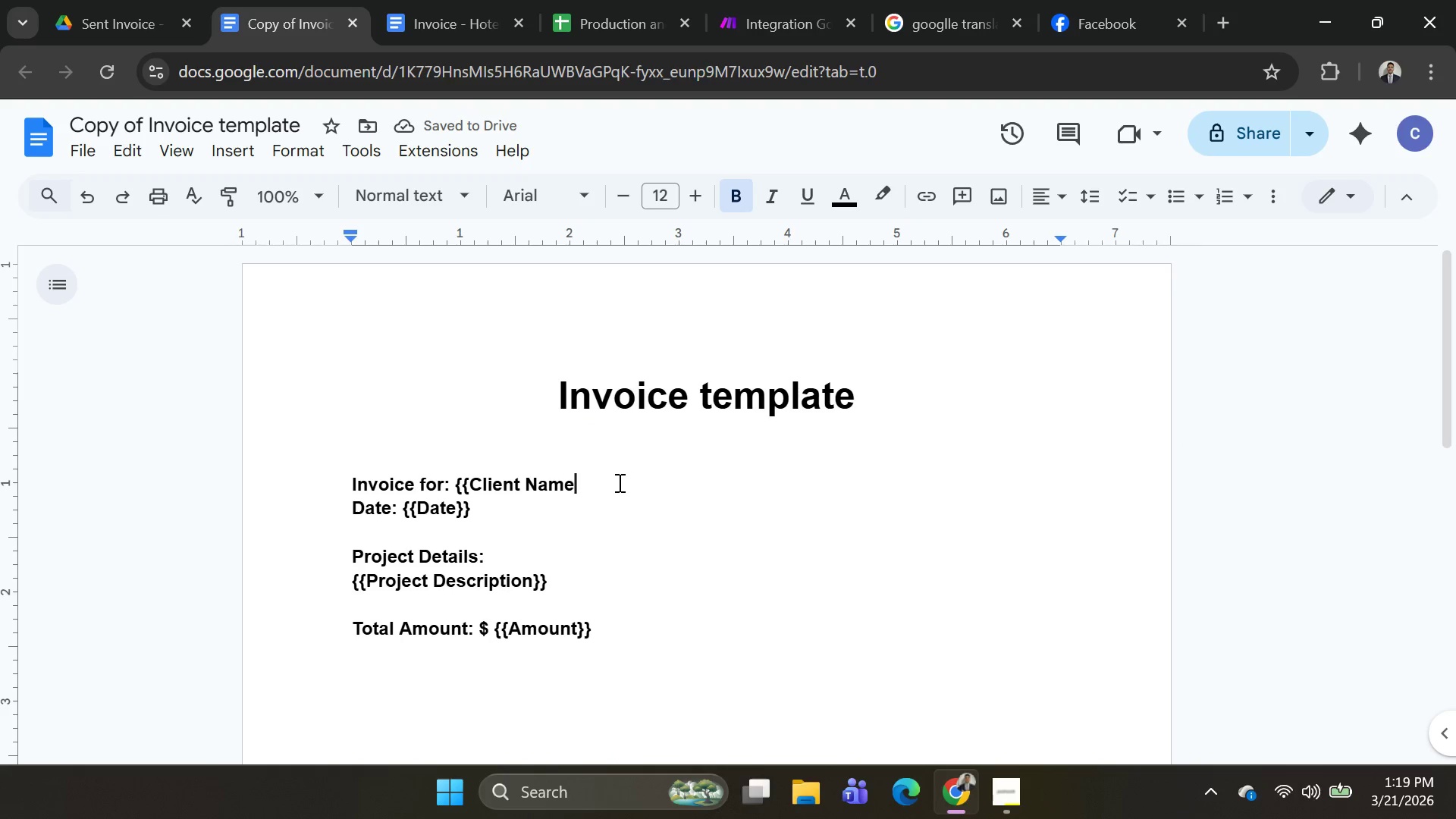 
key(Shift+BracketRight)
 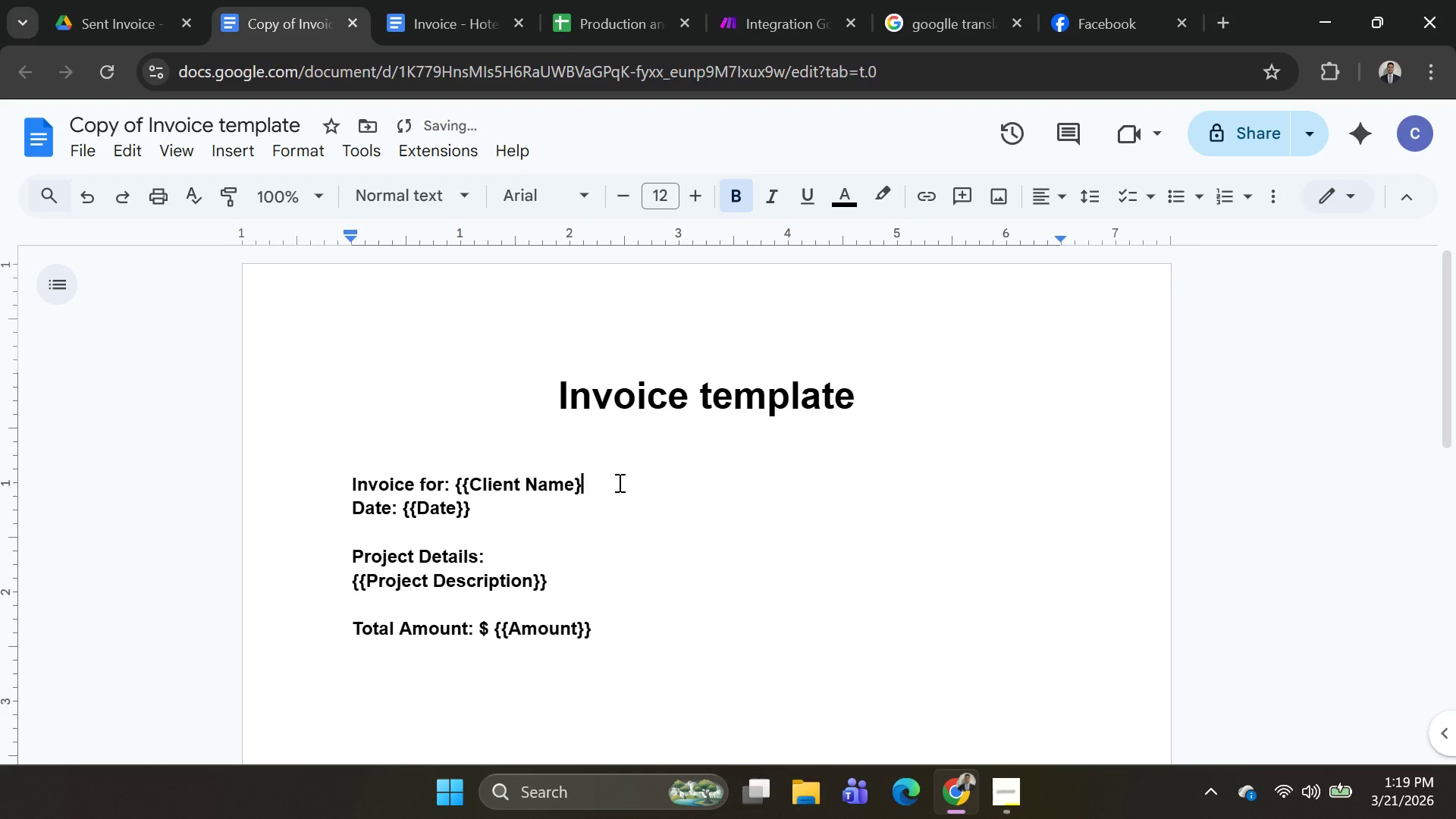 
key(Shift+BracketRight)
 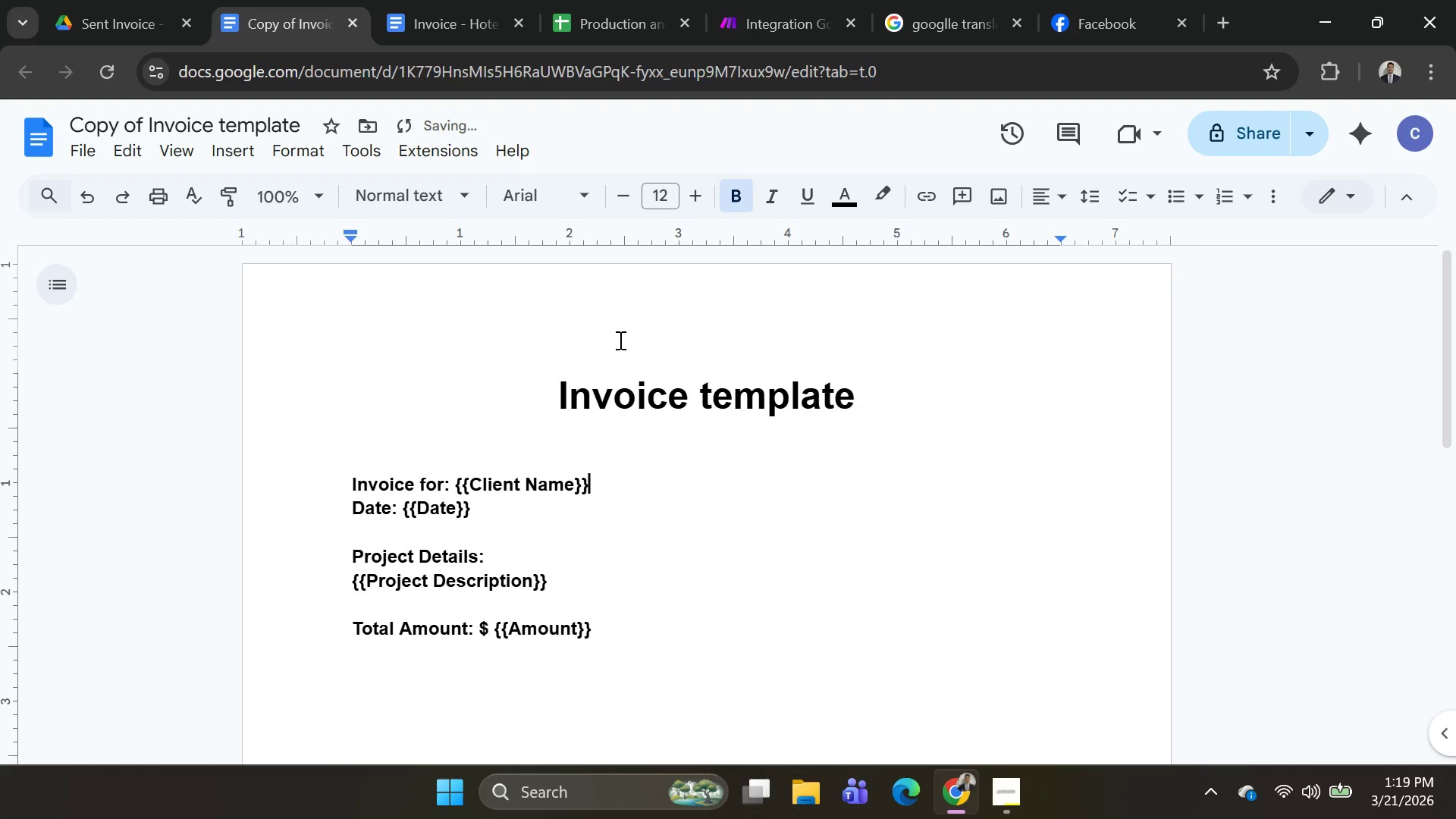 
scroll: coordinate [546, 388], scroll_direction: up, amount: 1.0
 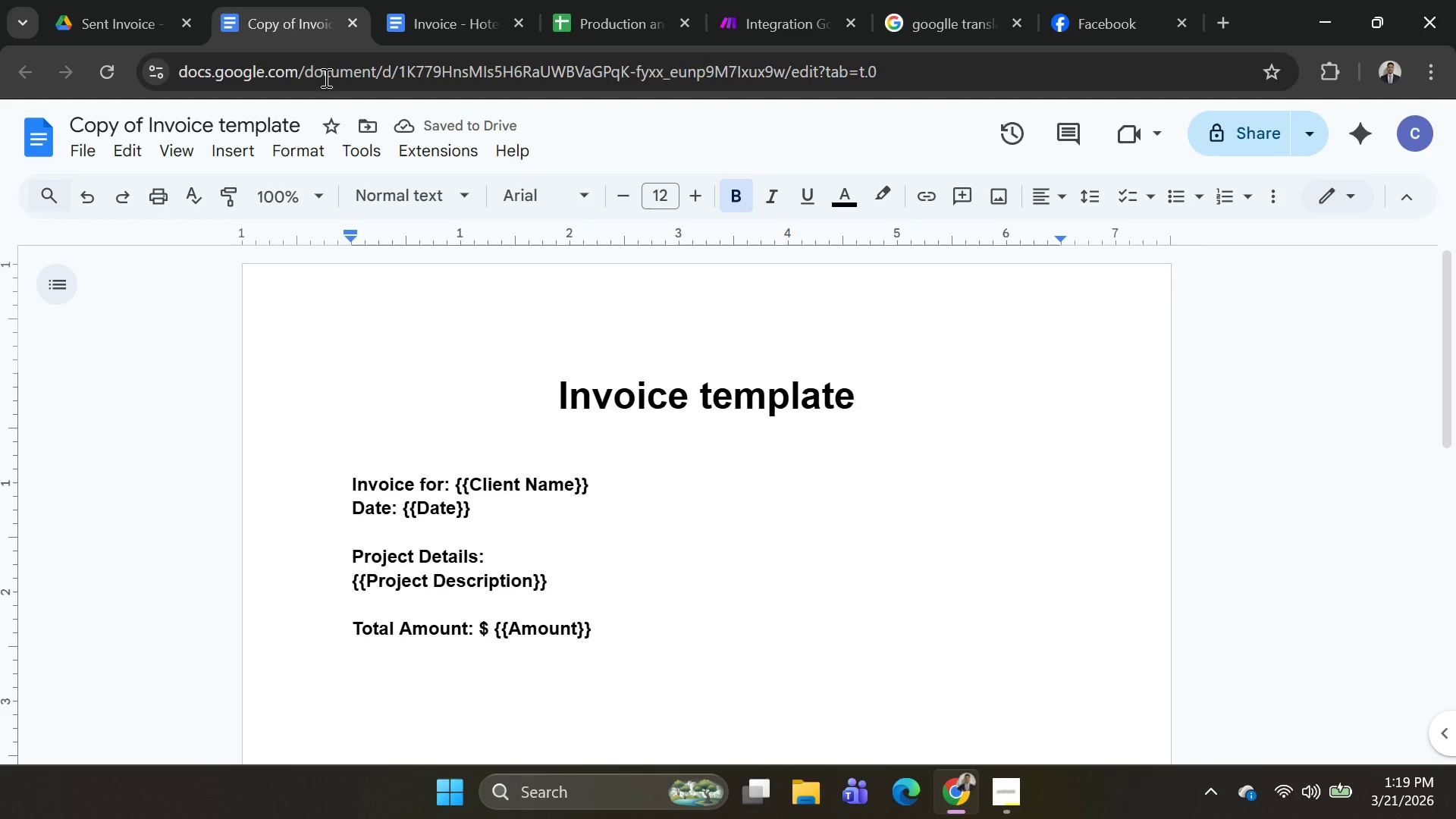 
left_click([133, 21])
 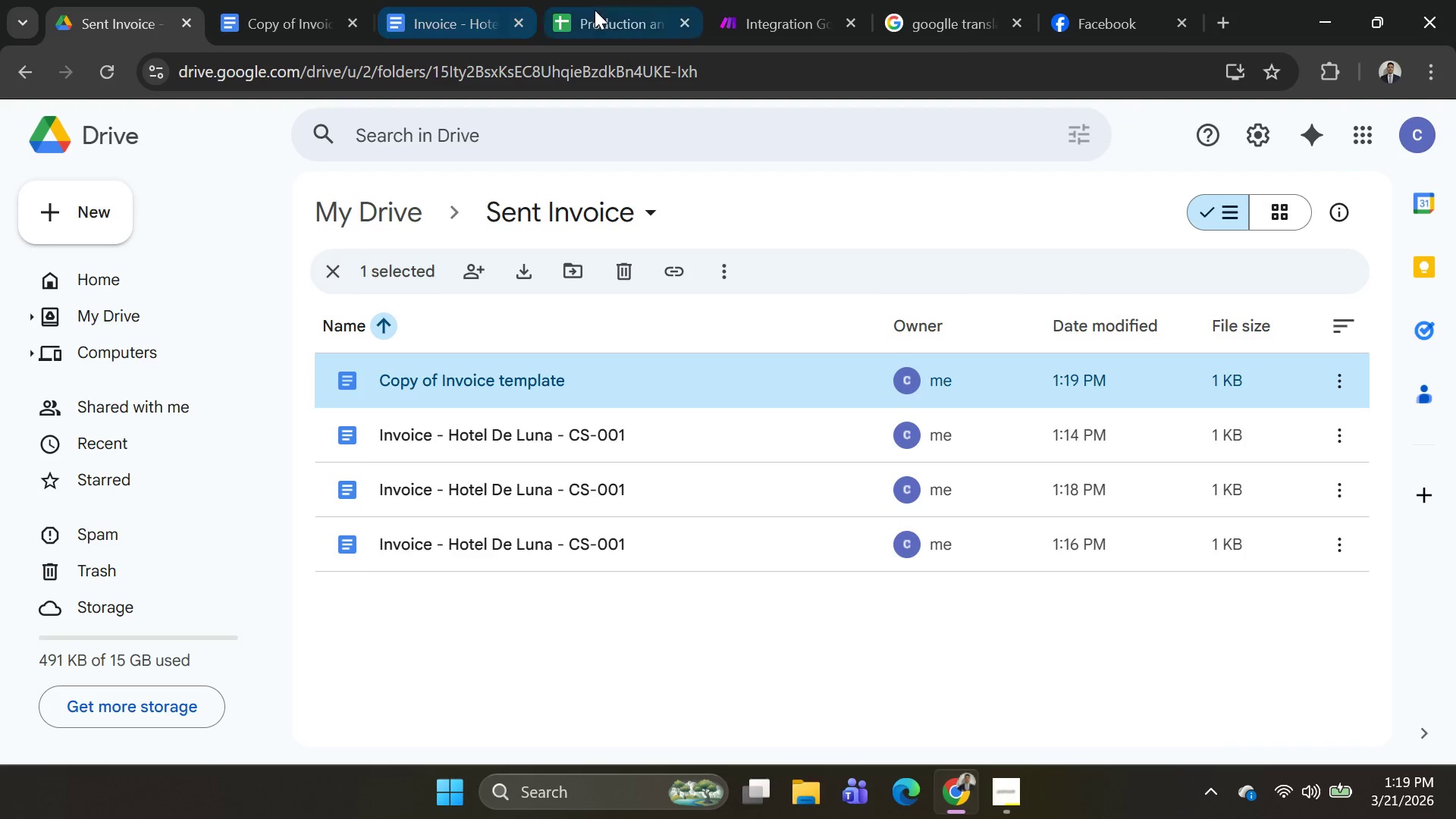 
left_click([595, 10])
 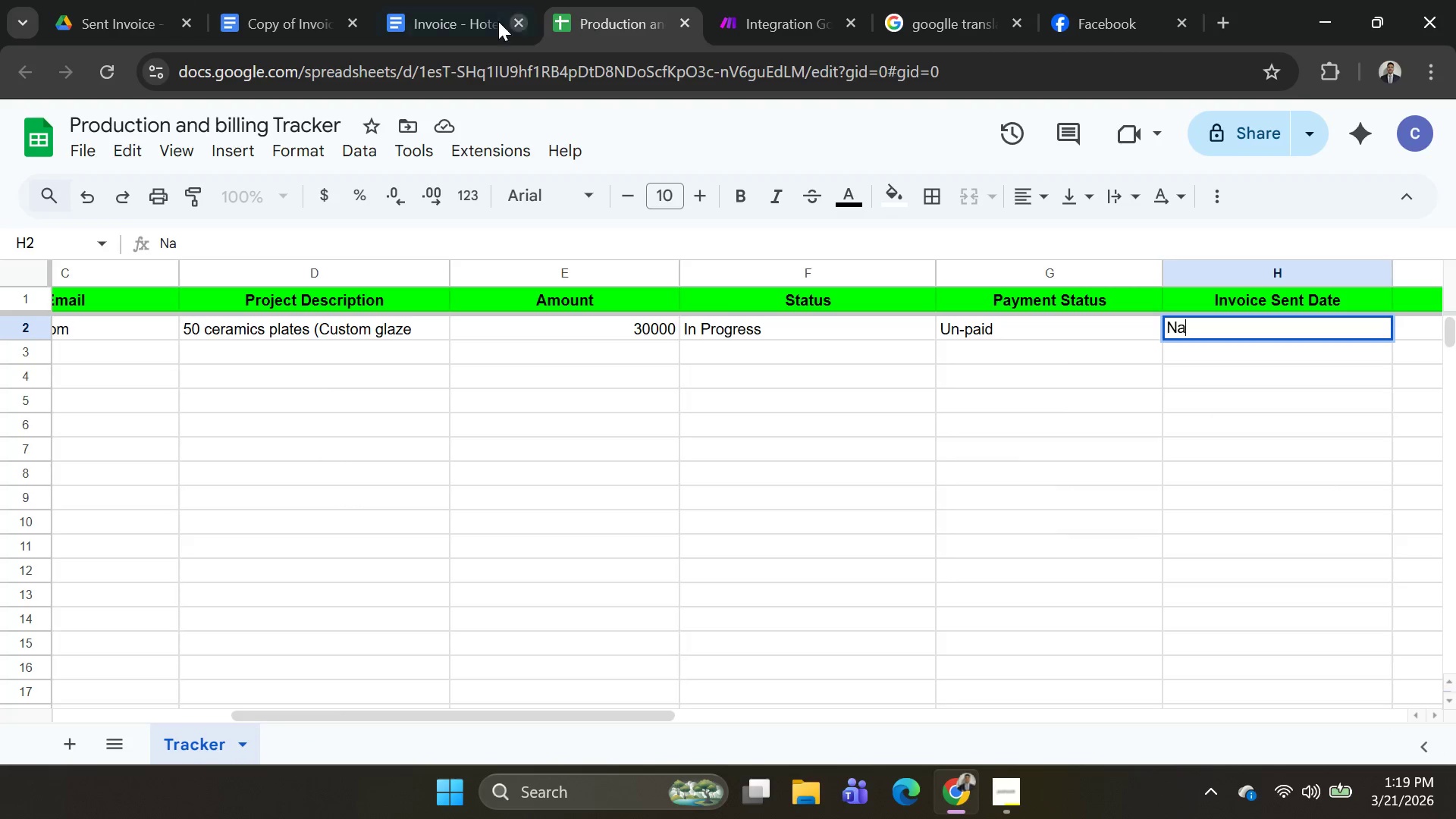 
left_click([435, 21])
 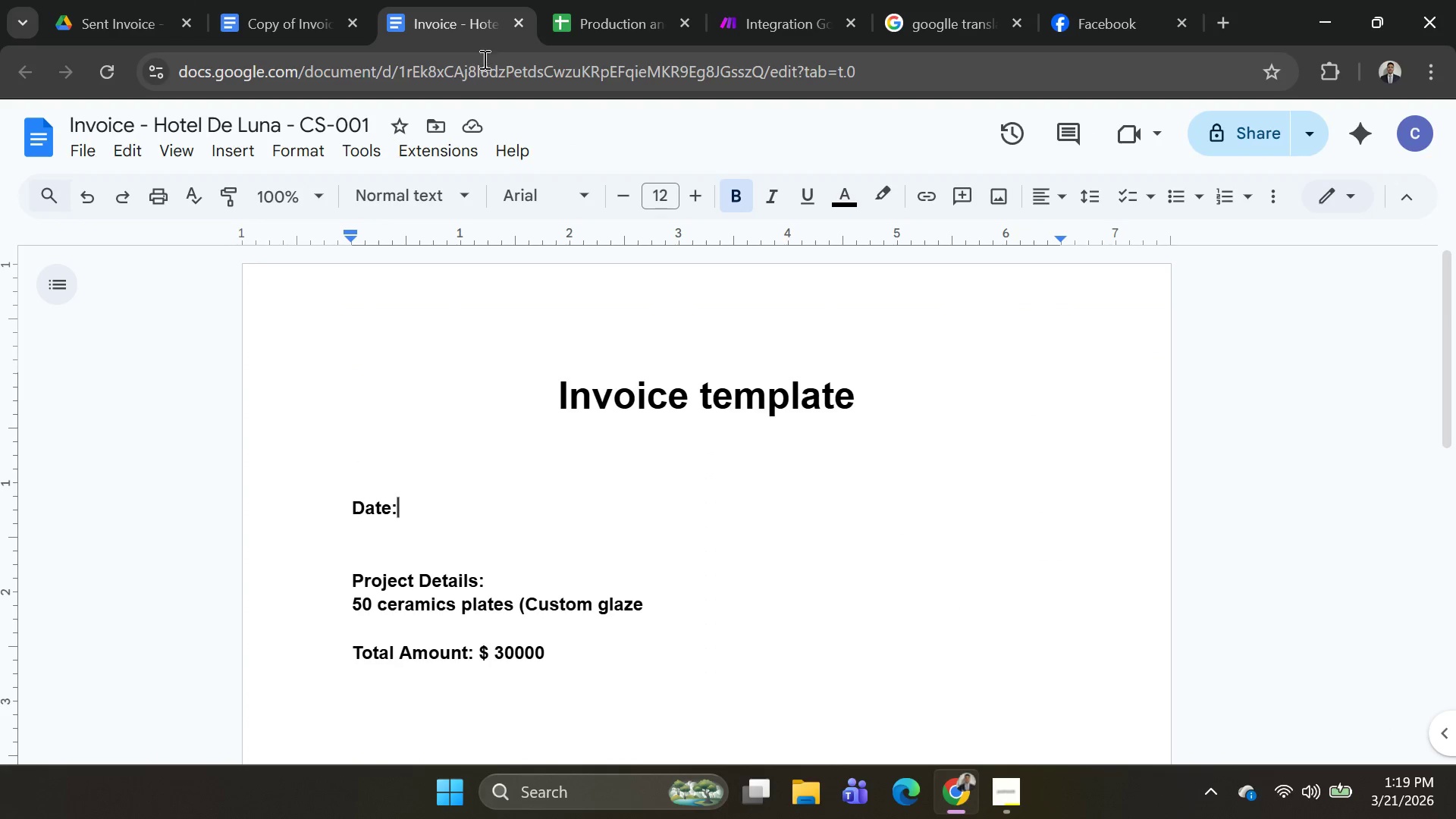 
left_click([585, 29])
 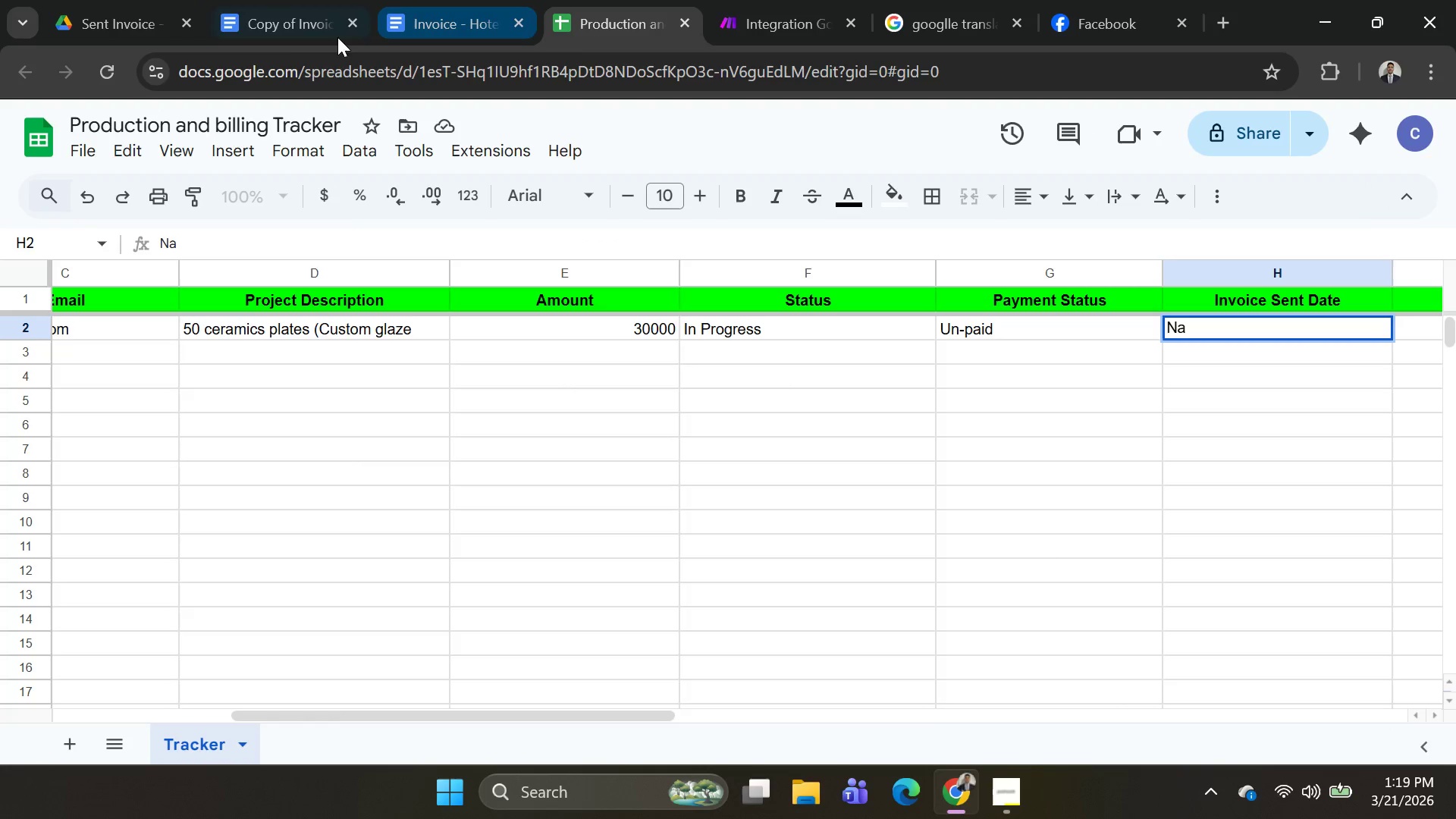 
left_click([280, 33])
 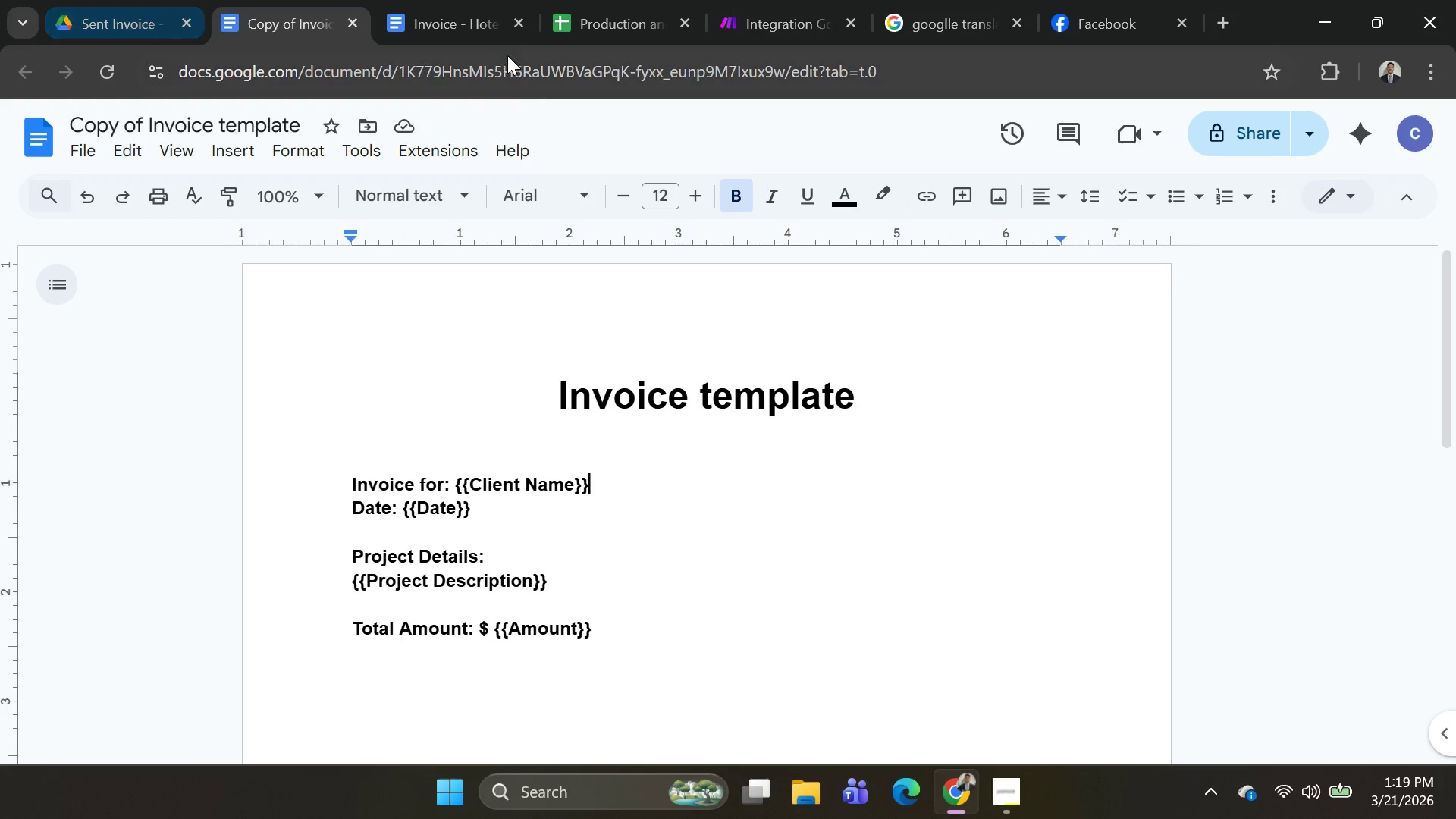 
left_click([747, 23])
 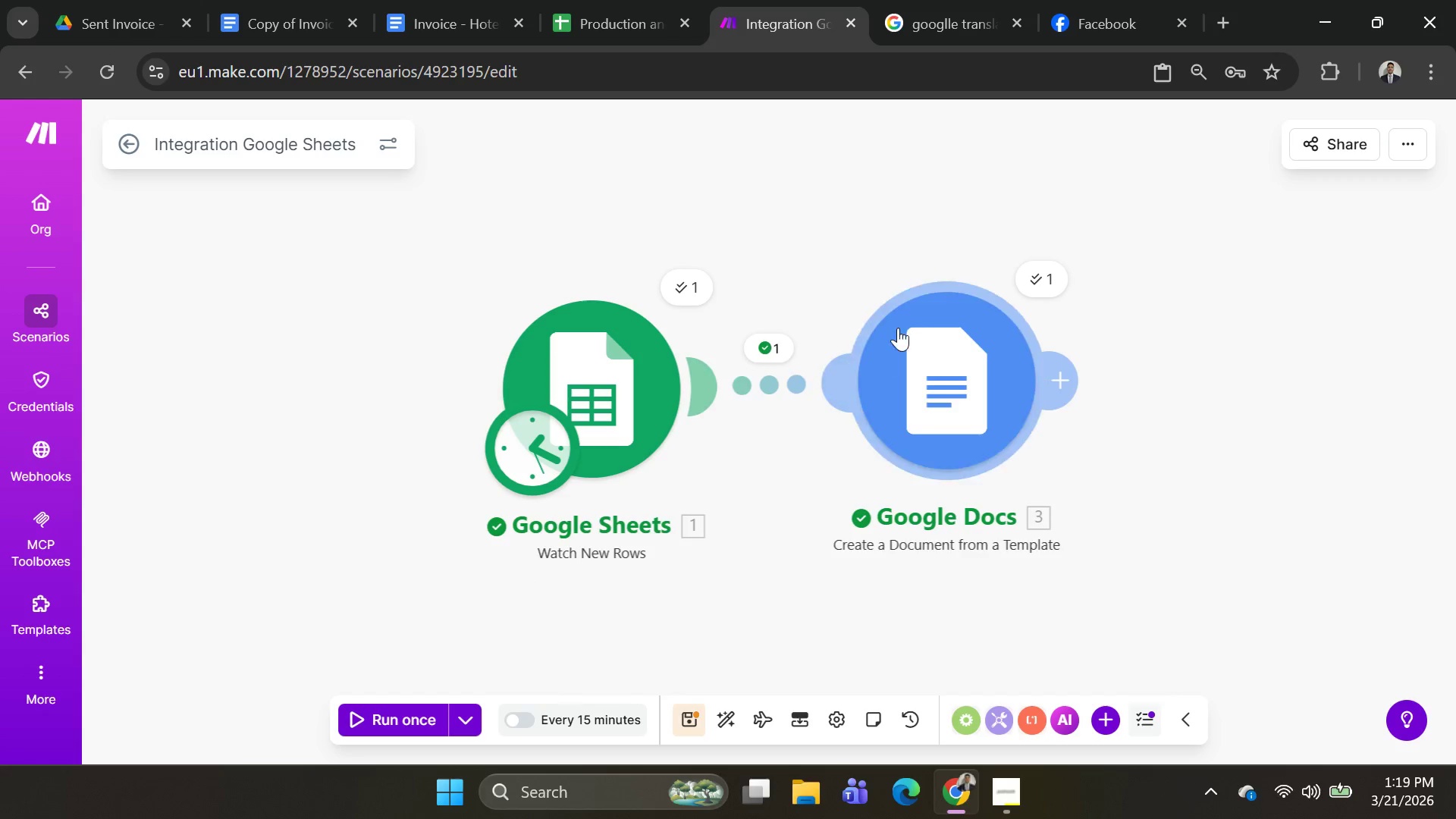 
right_click([909, 331])
 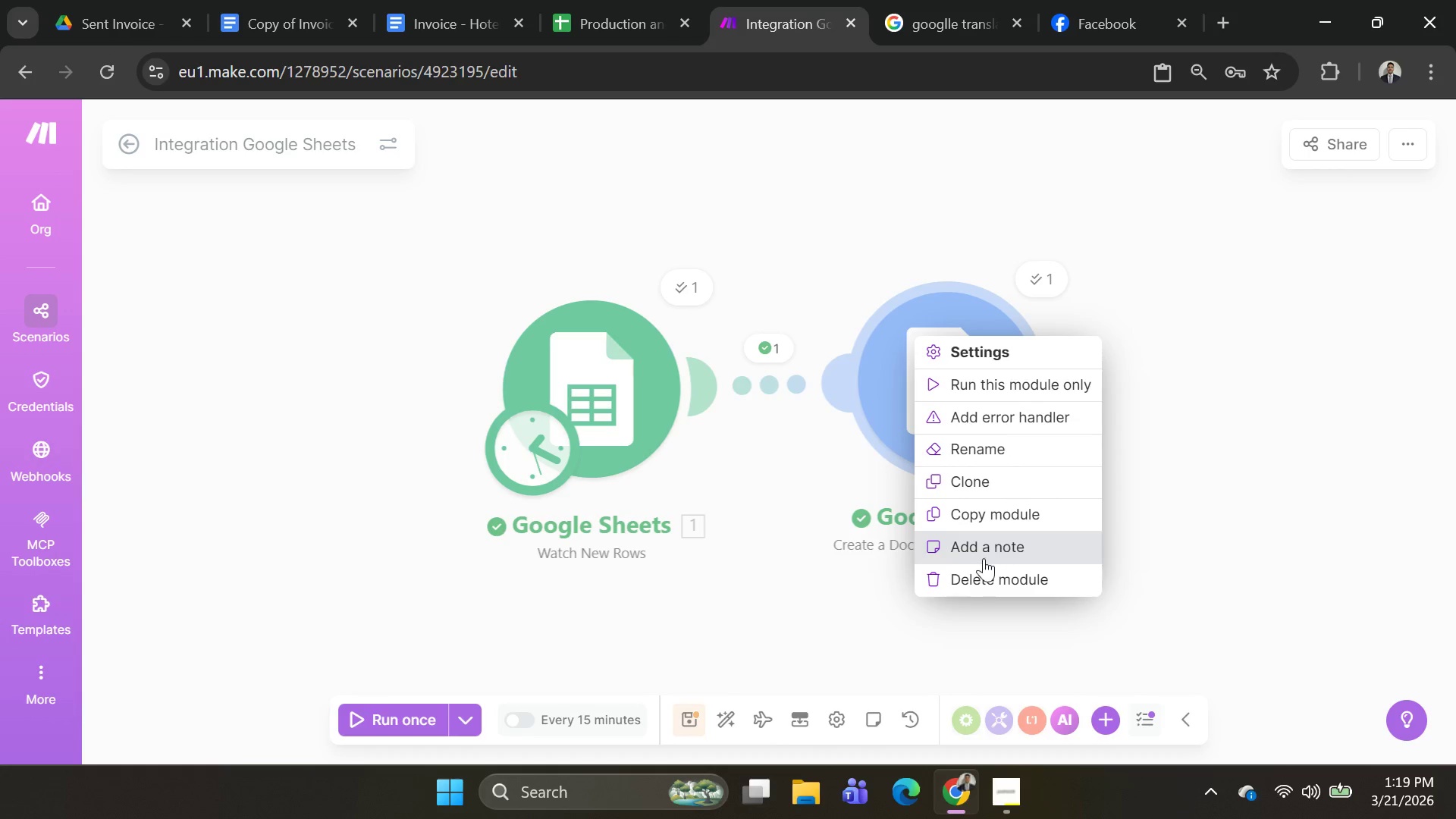 
left_click([979, 573])
 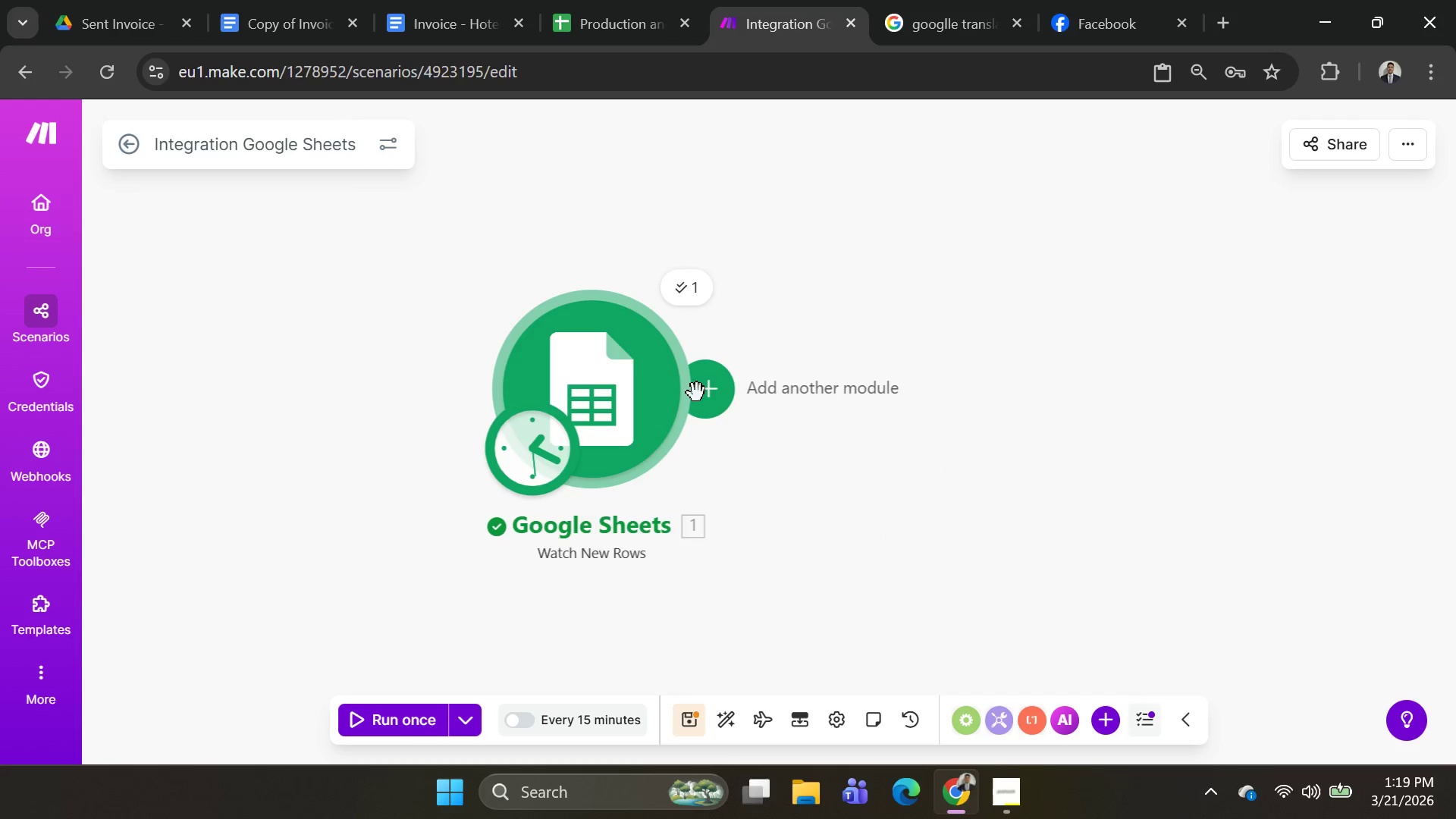 
left_click([702, 393])
 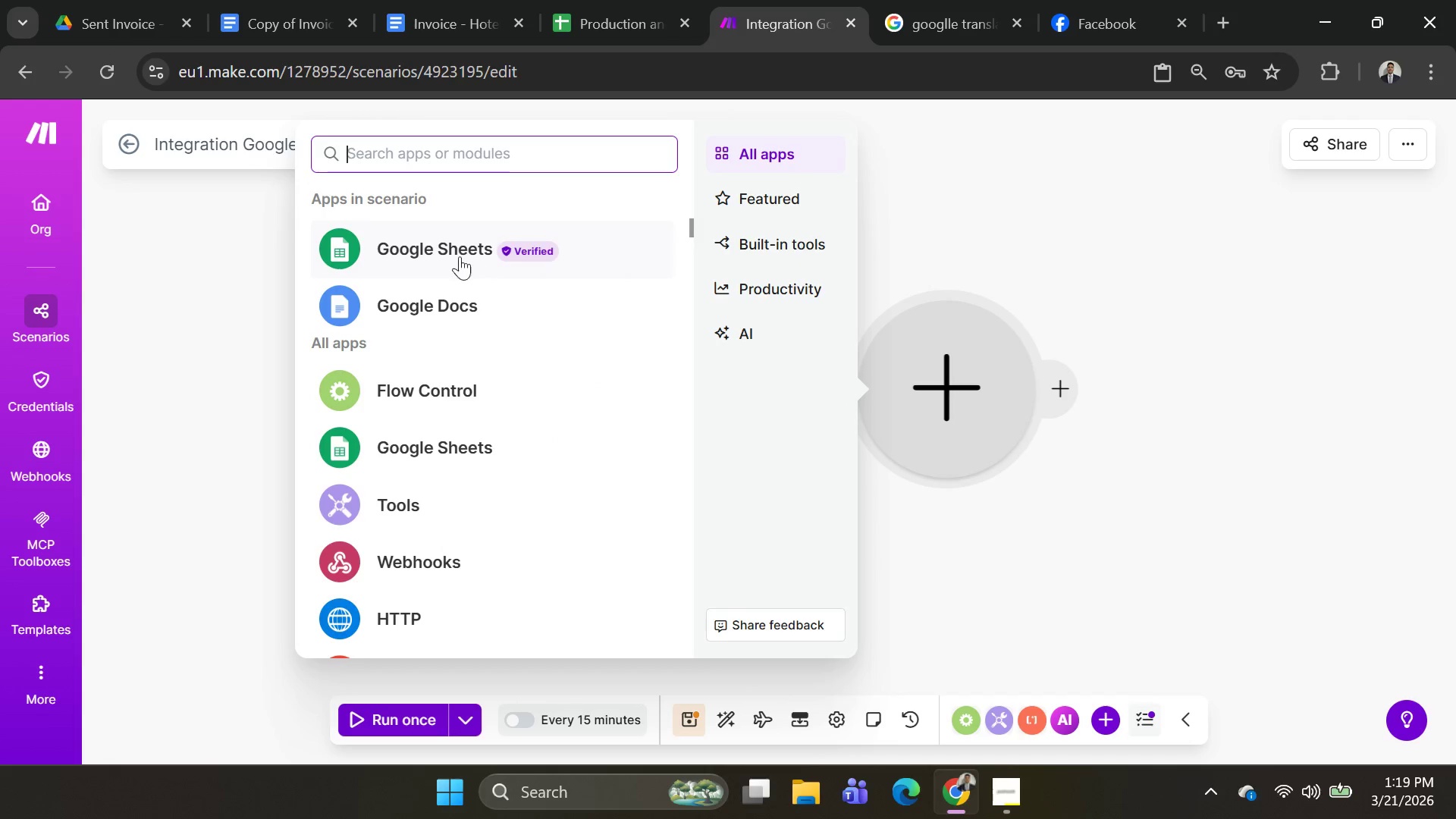 
left_click([444, 295])
 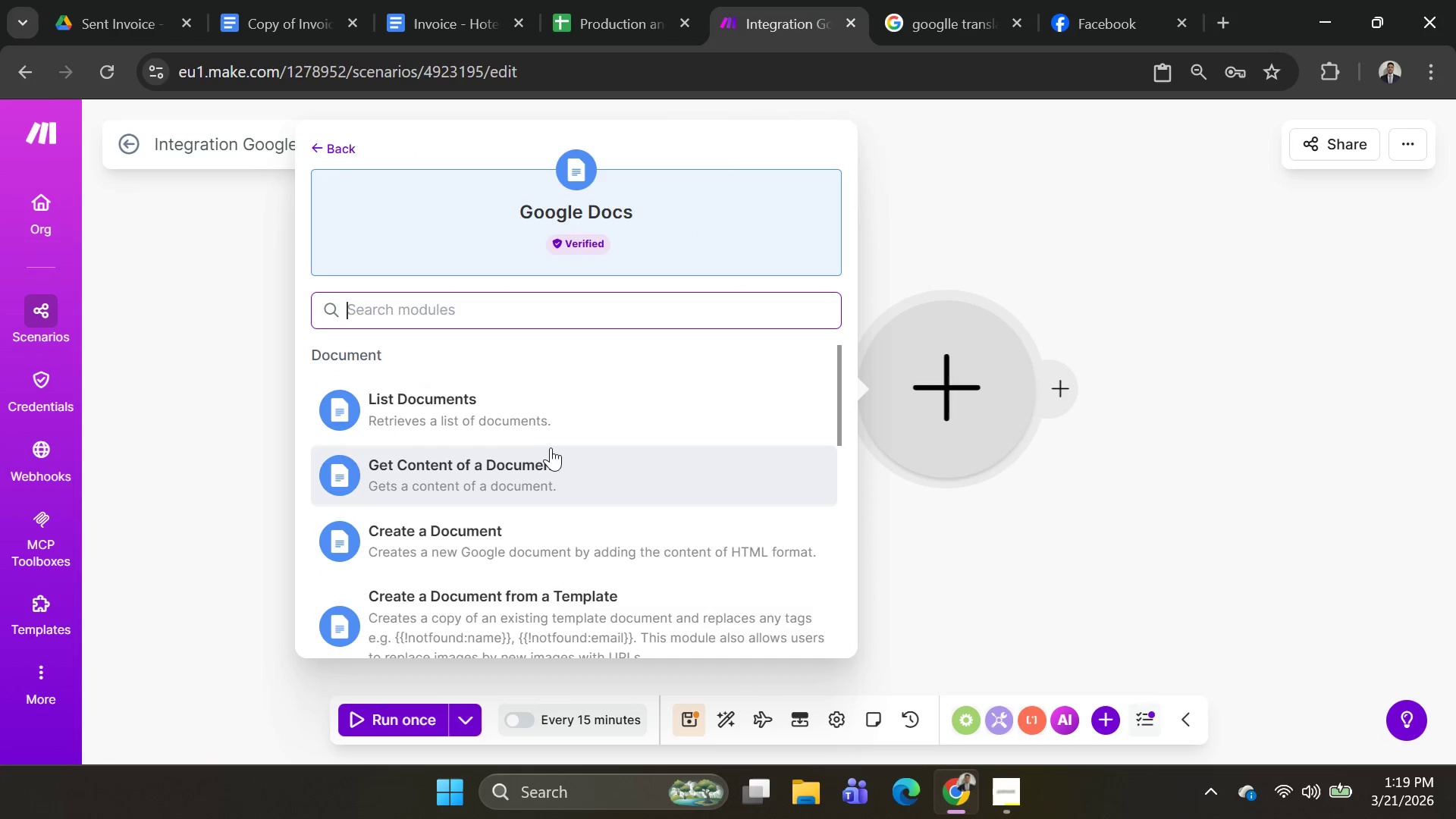 
scroll: coordinate [560, 446], scroll_direction: down, amount: 1.0
 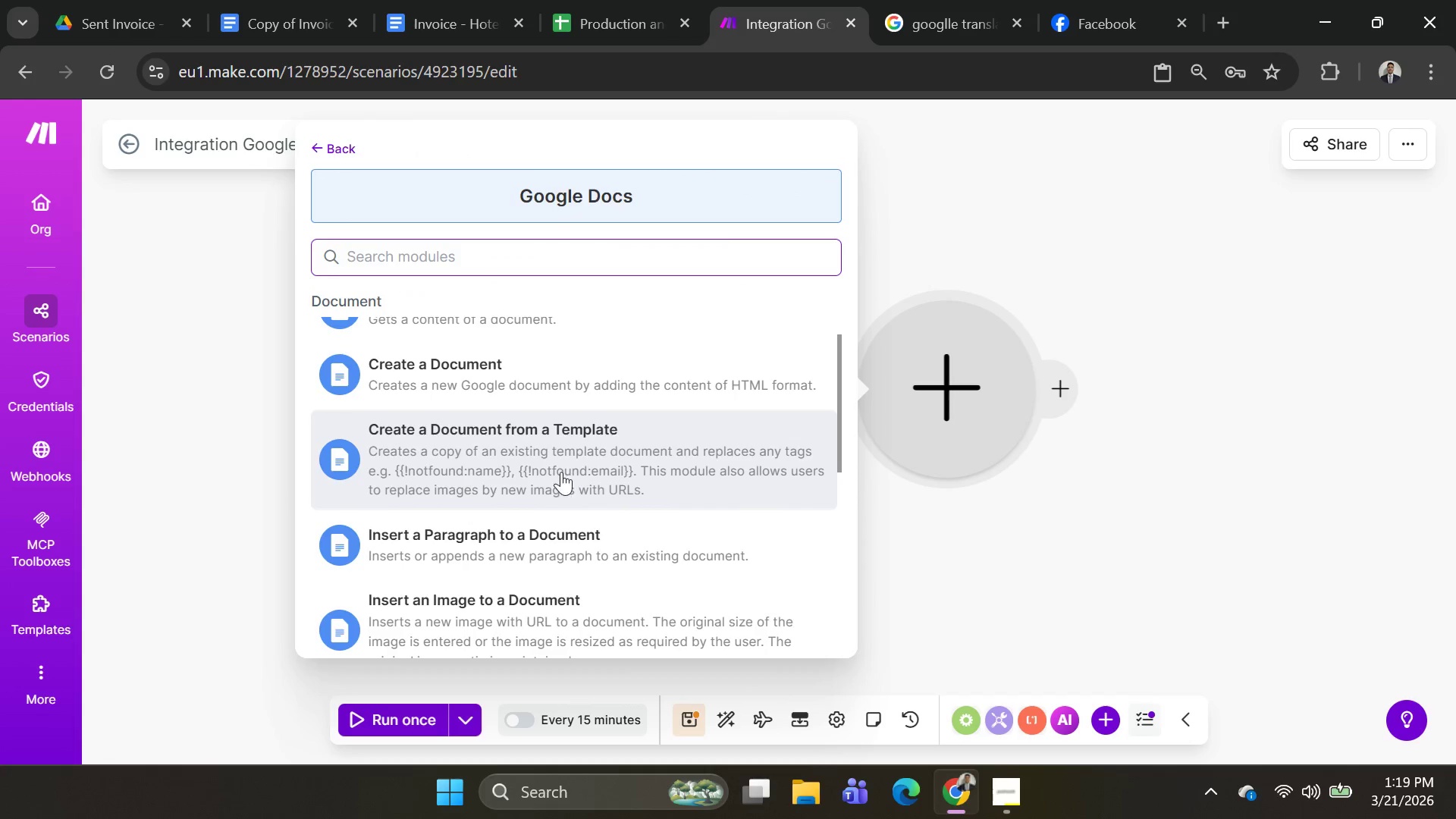 
left_click([560, 468])
 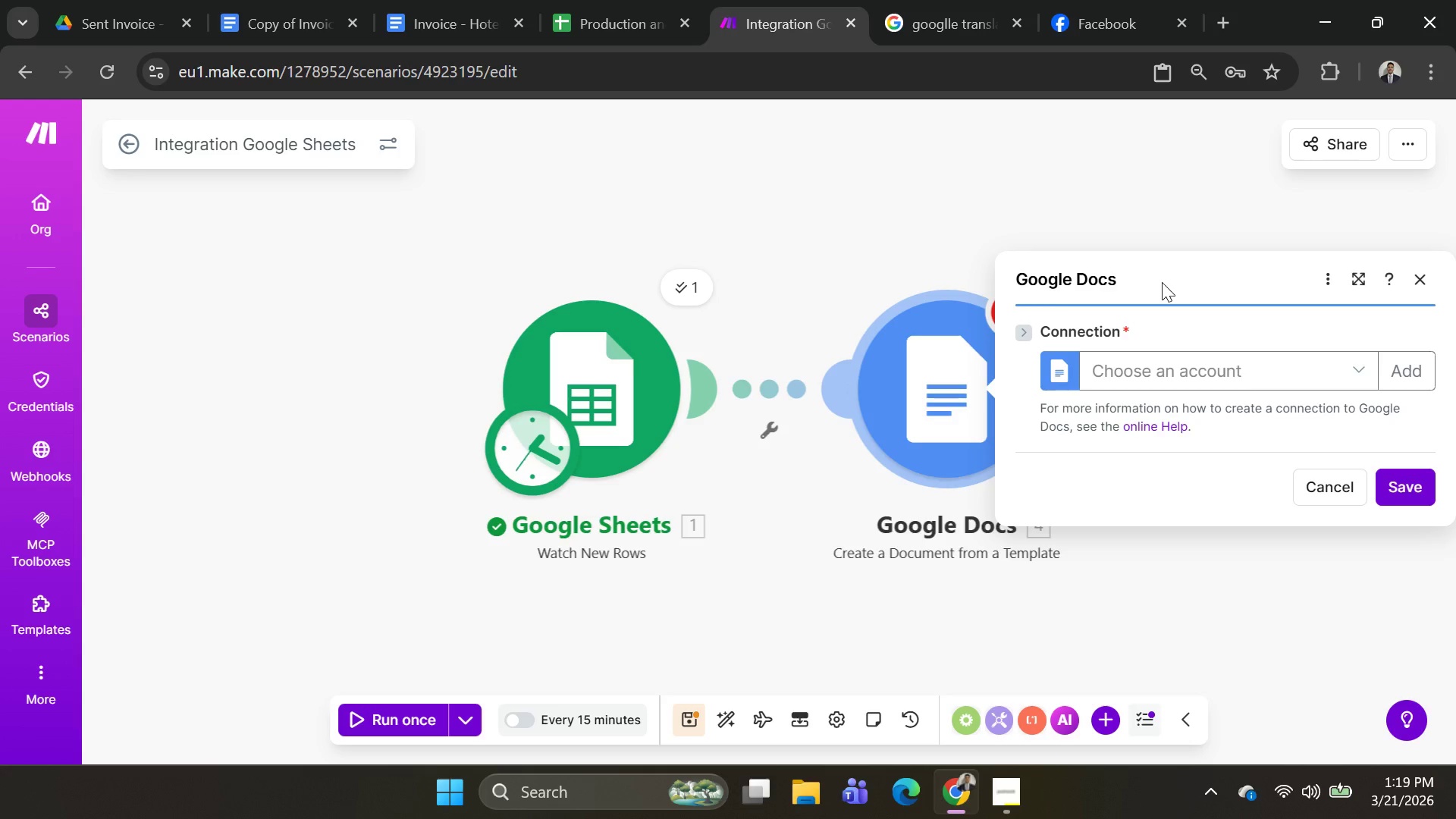 
left_click([1394, 366])
 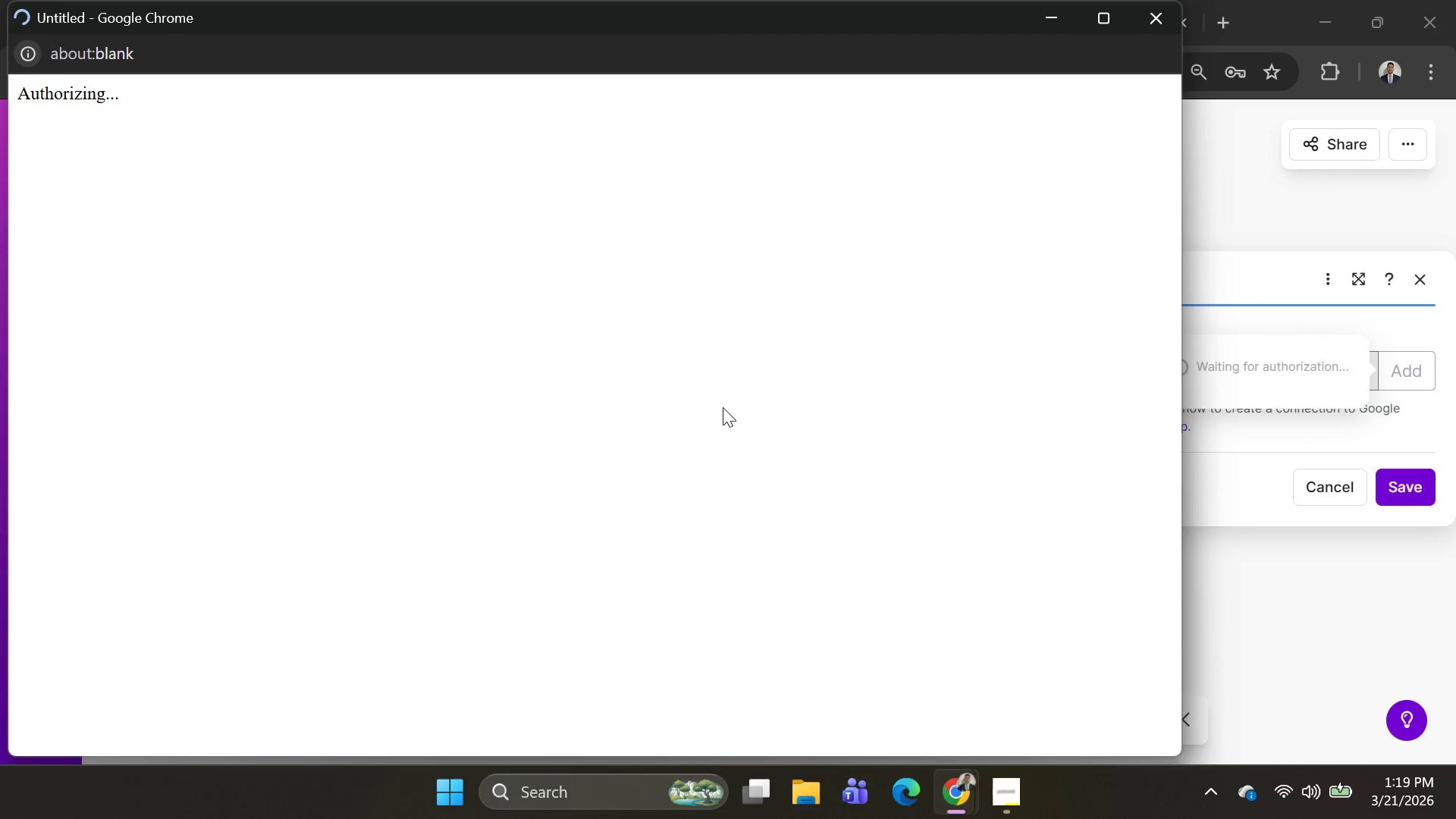 
wait(5.2)
 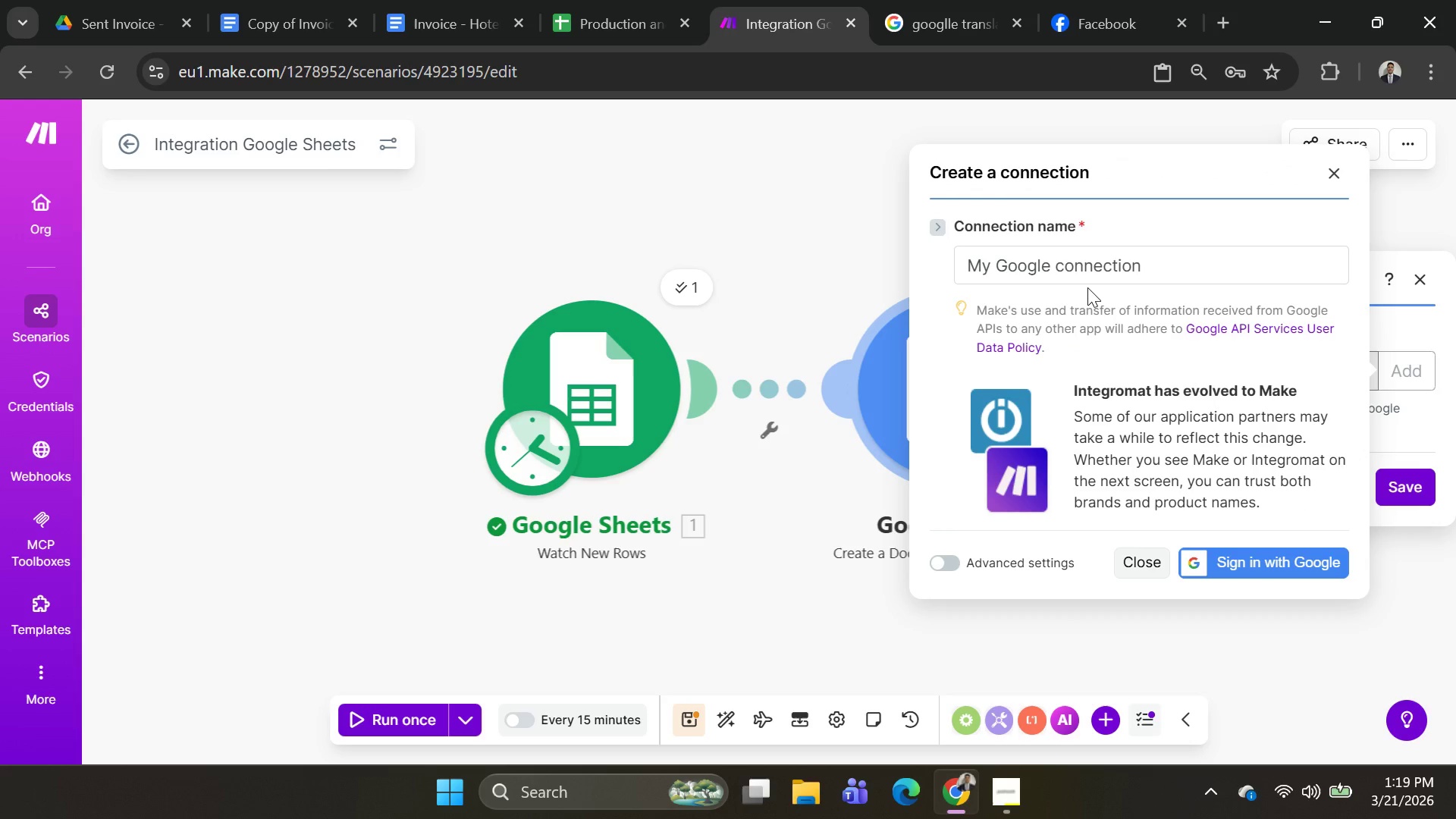 
left_click([719, 453])
 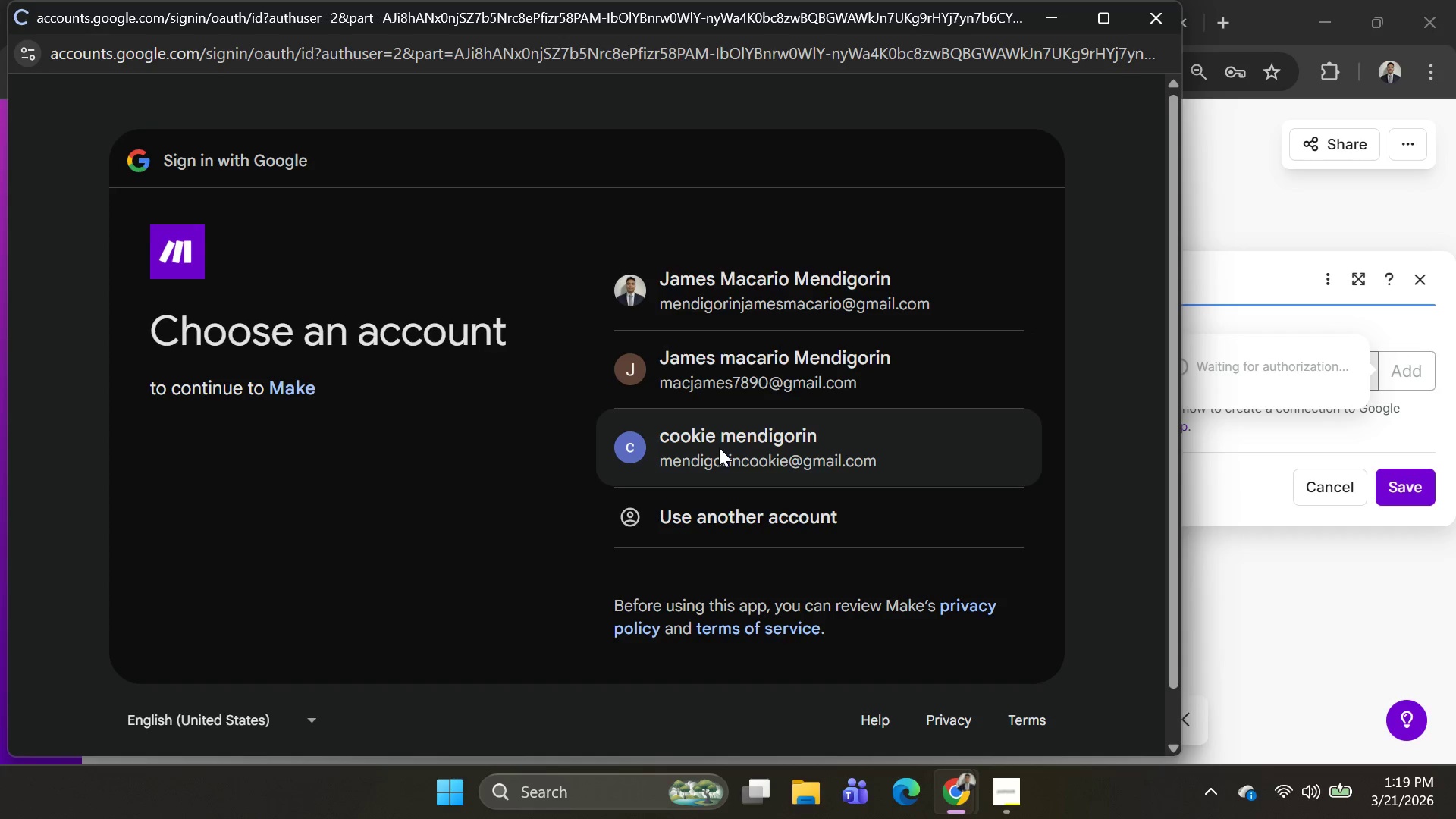 
left_click([875, 542])
 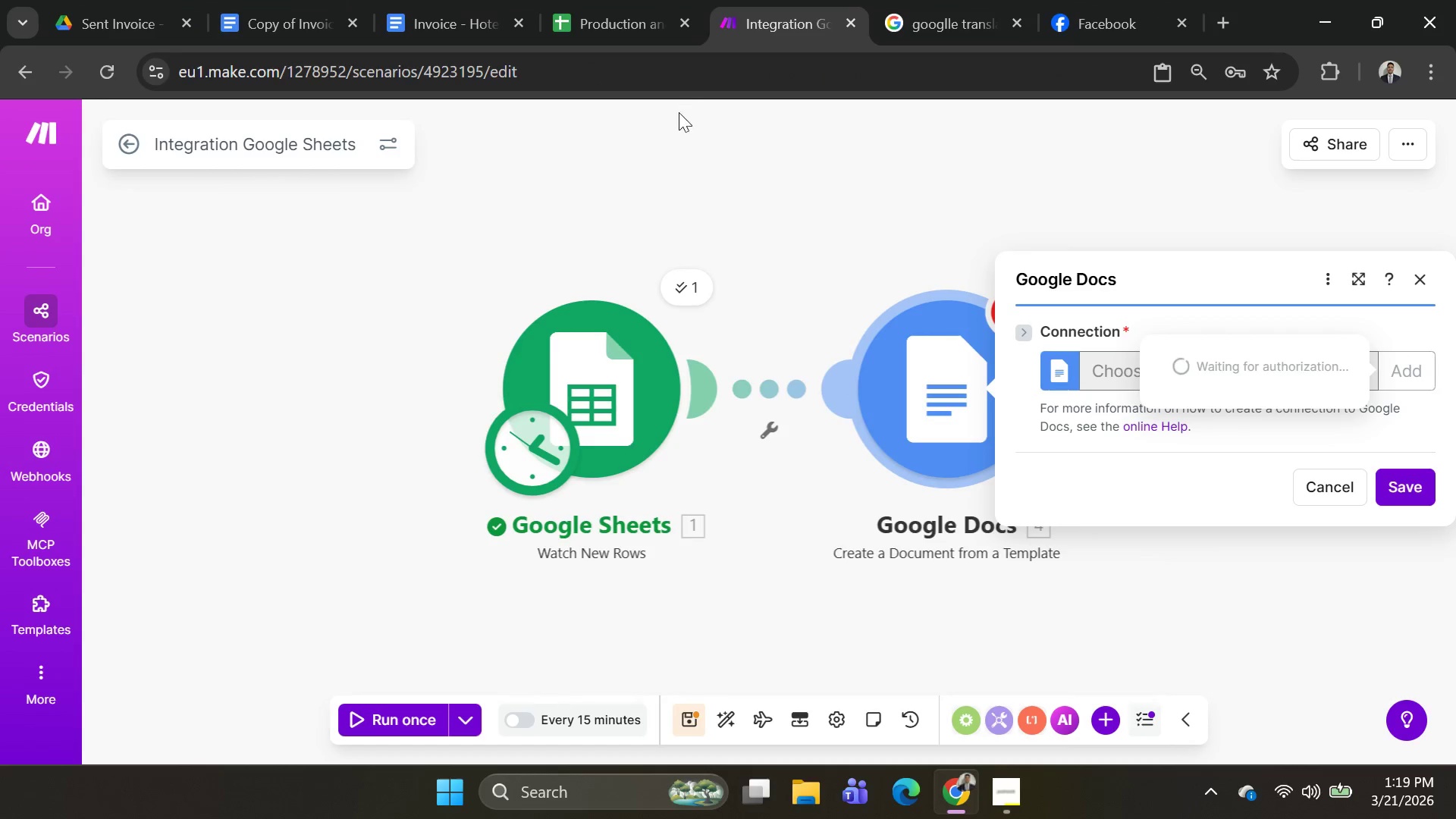 
wait(7.36)
 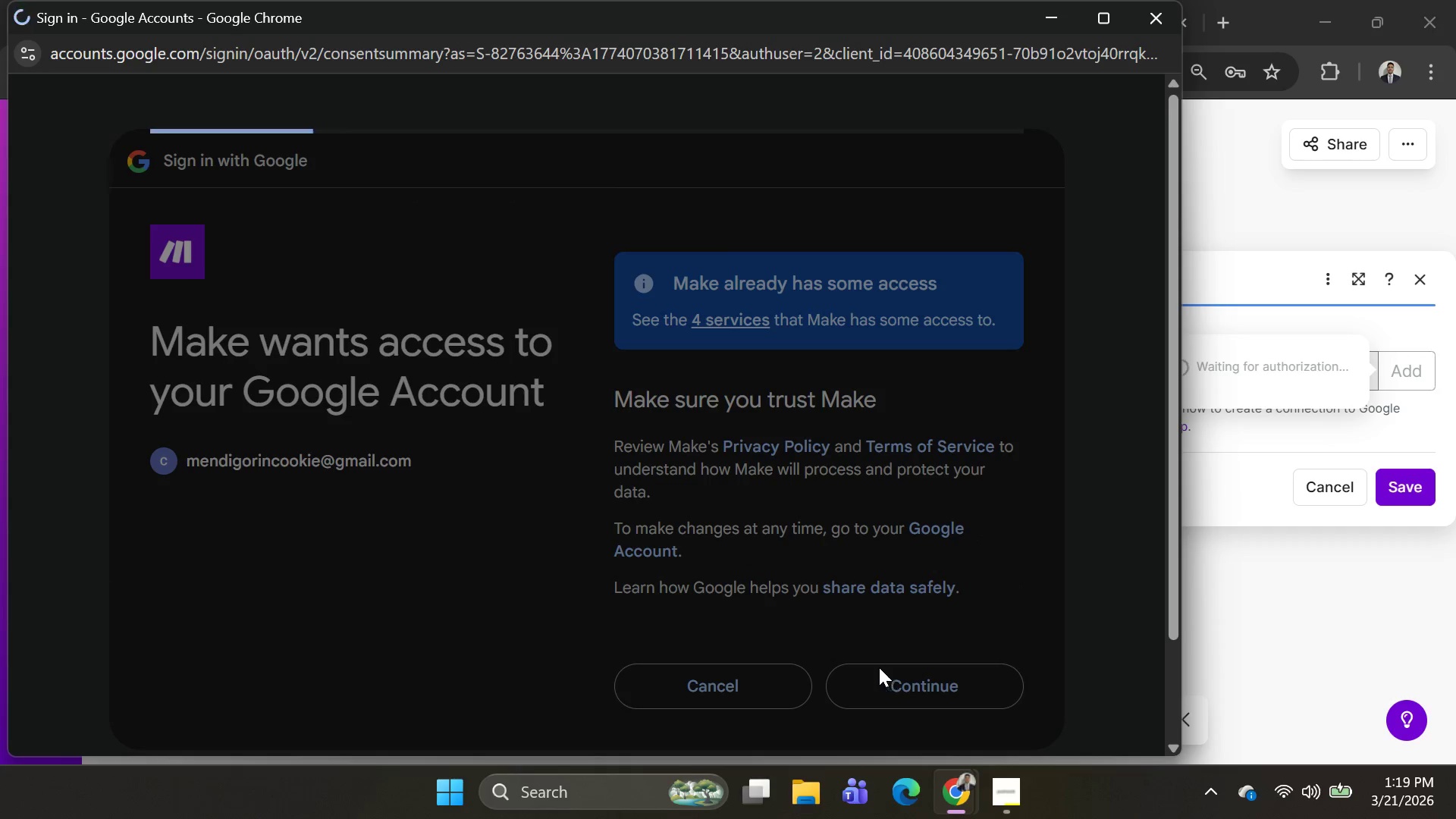 
left_click_drag(start_coordinate=[767, 293], to_coordinate=[431, 293])
 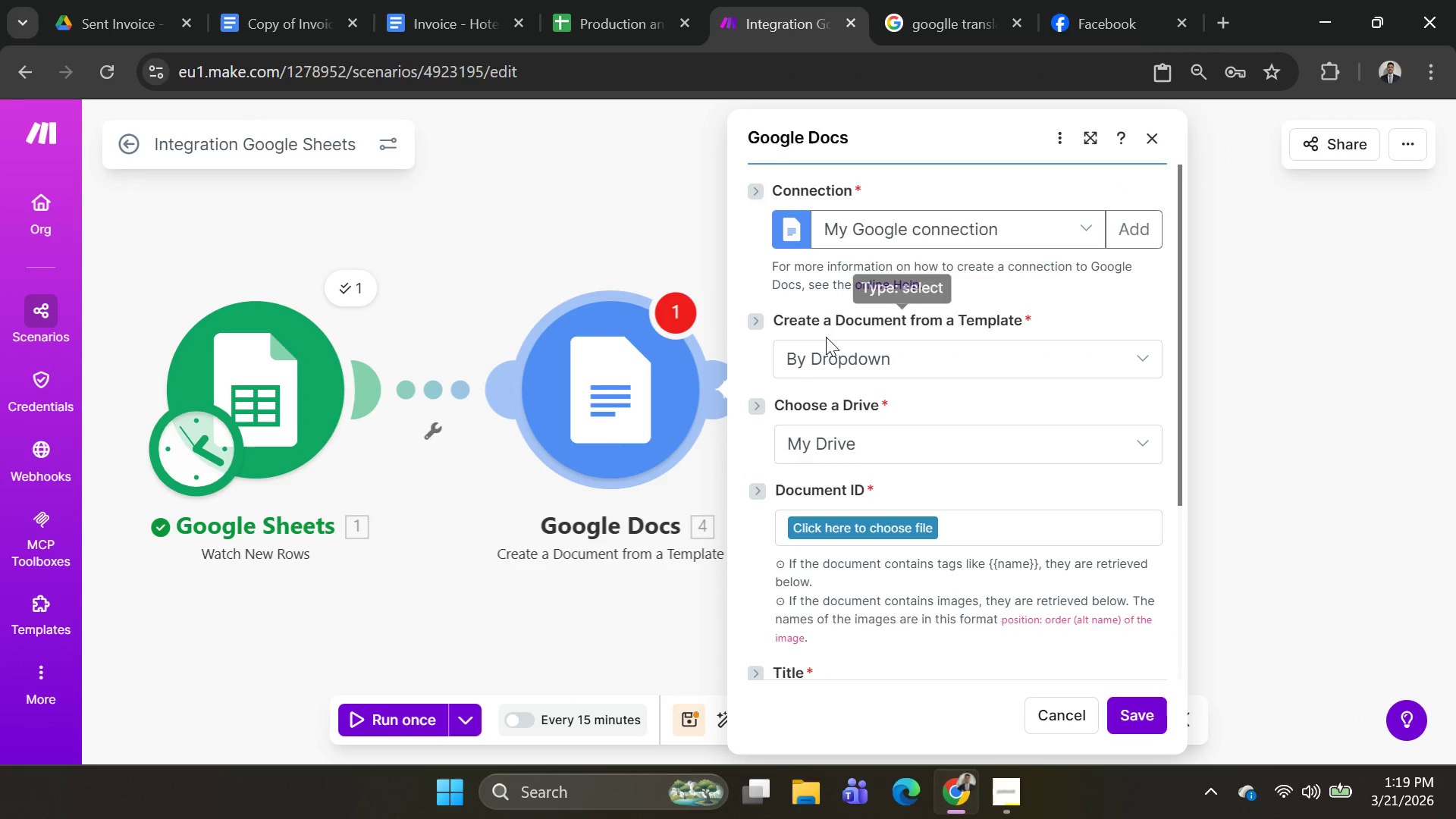 
left_click([846, 344])
 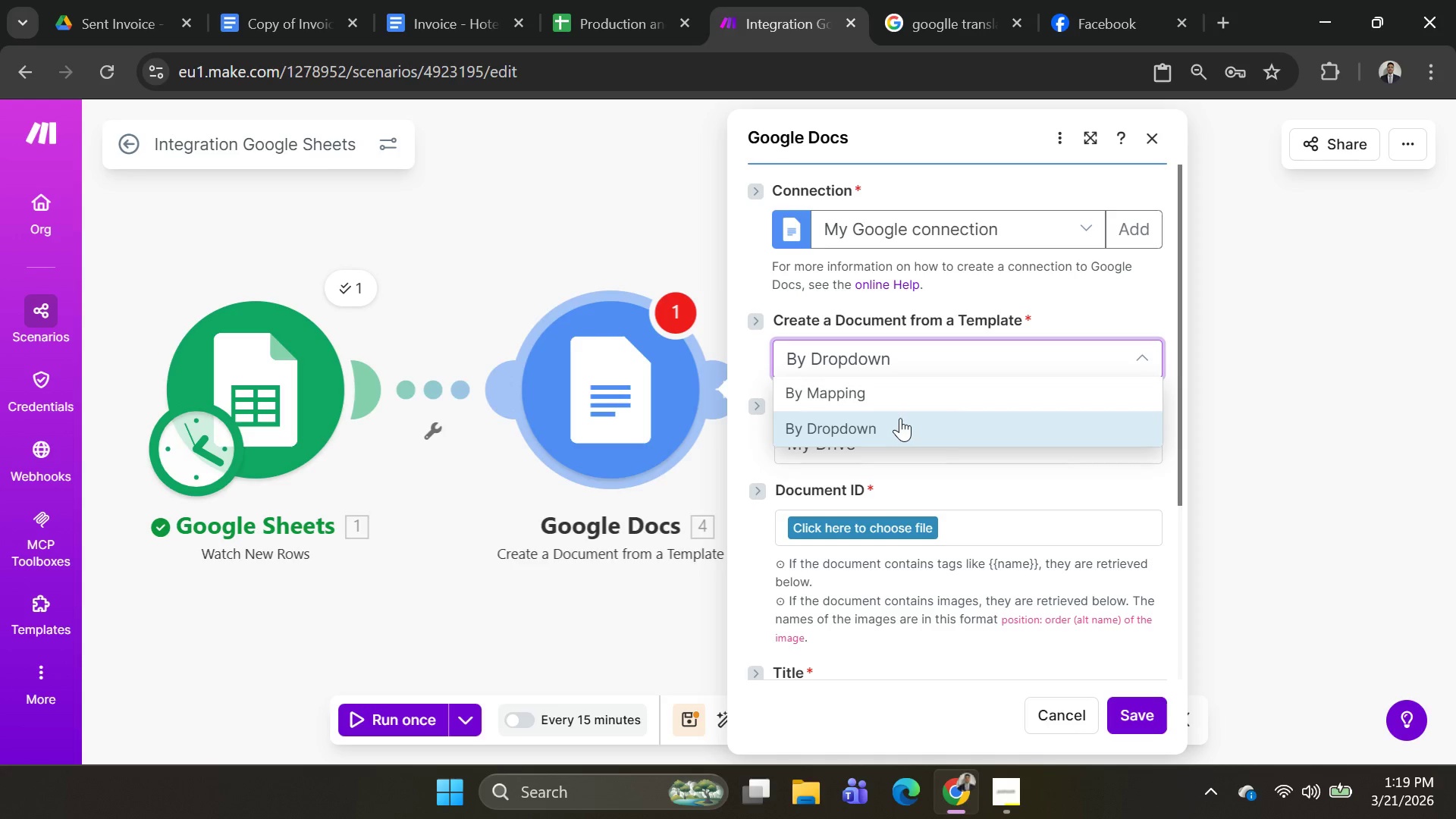 
left_click([898, 424])
 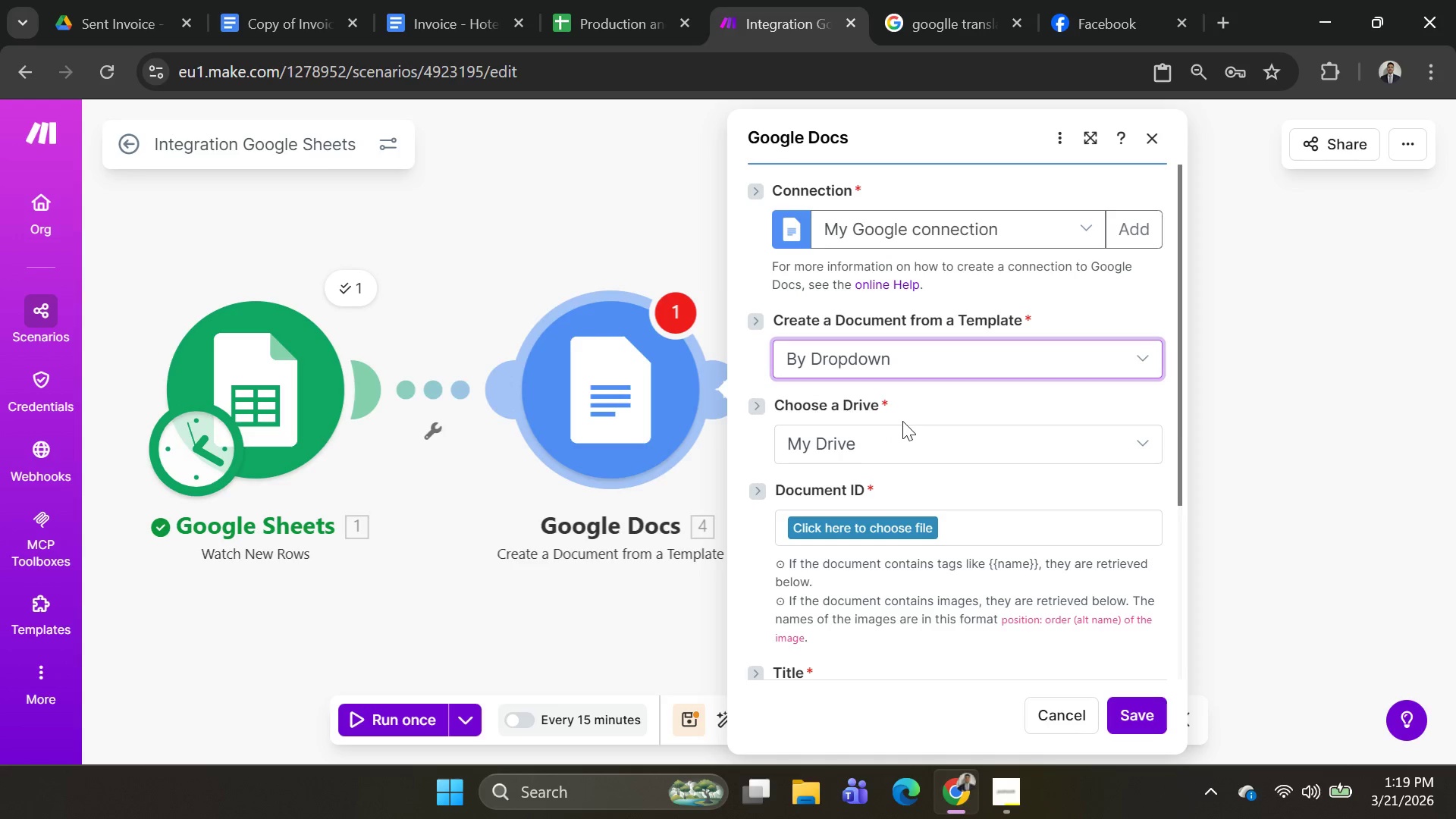 
left_click([899, 434])
 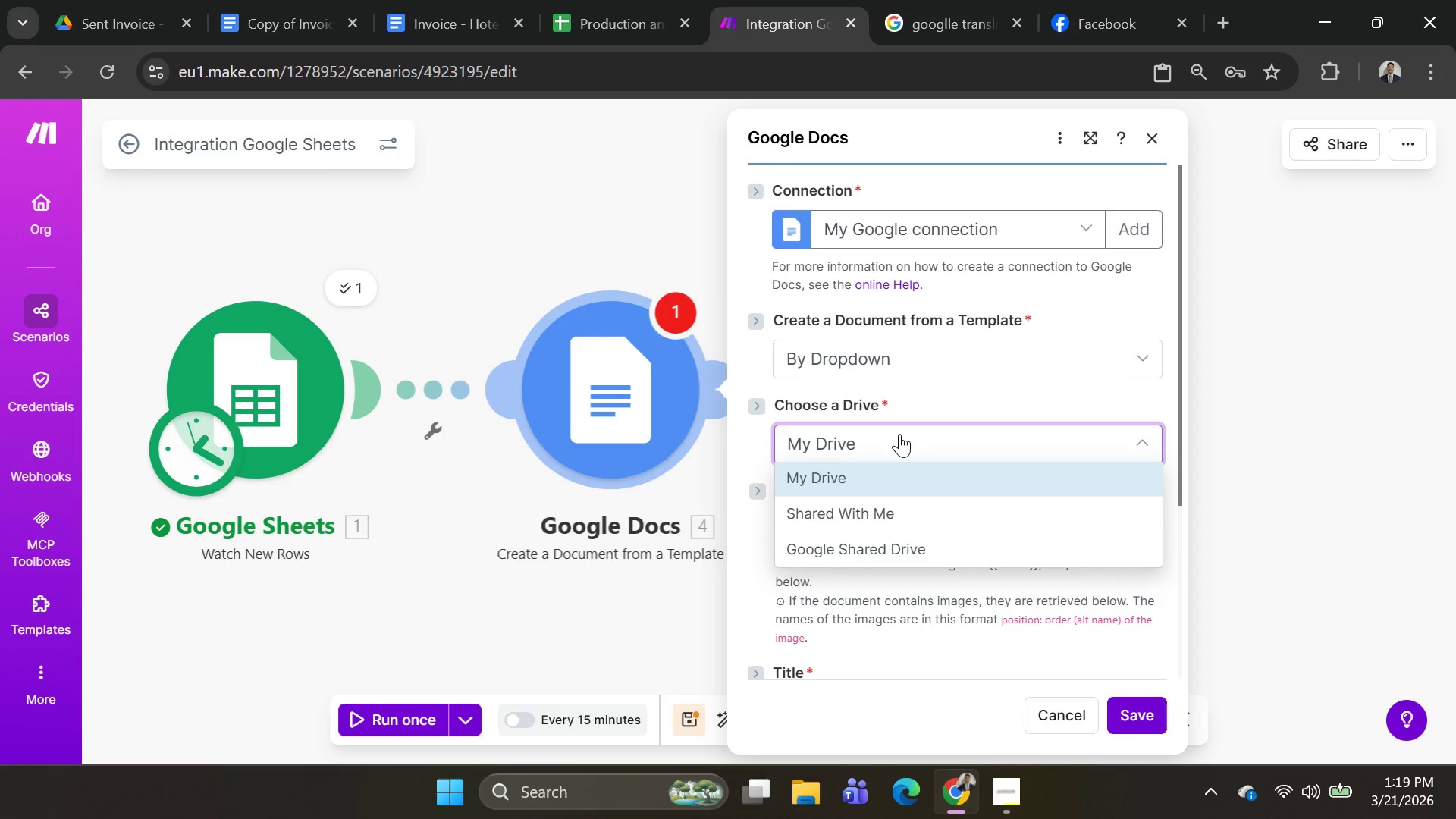 
left_click([899, 434])
 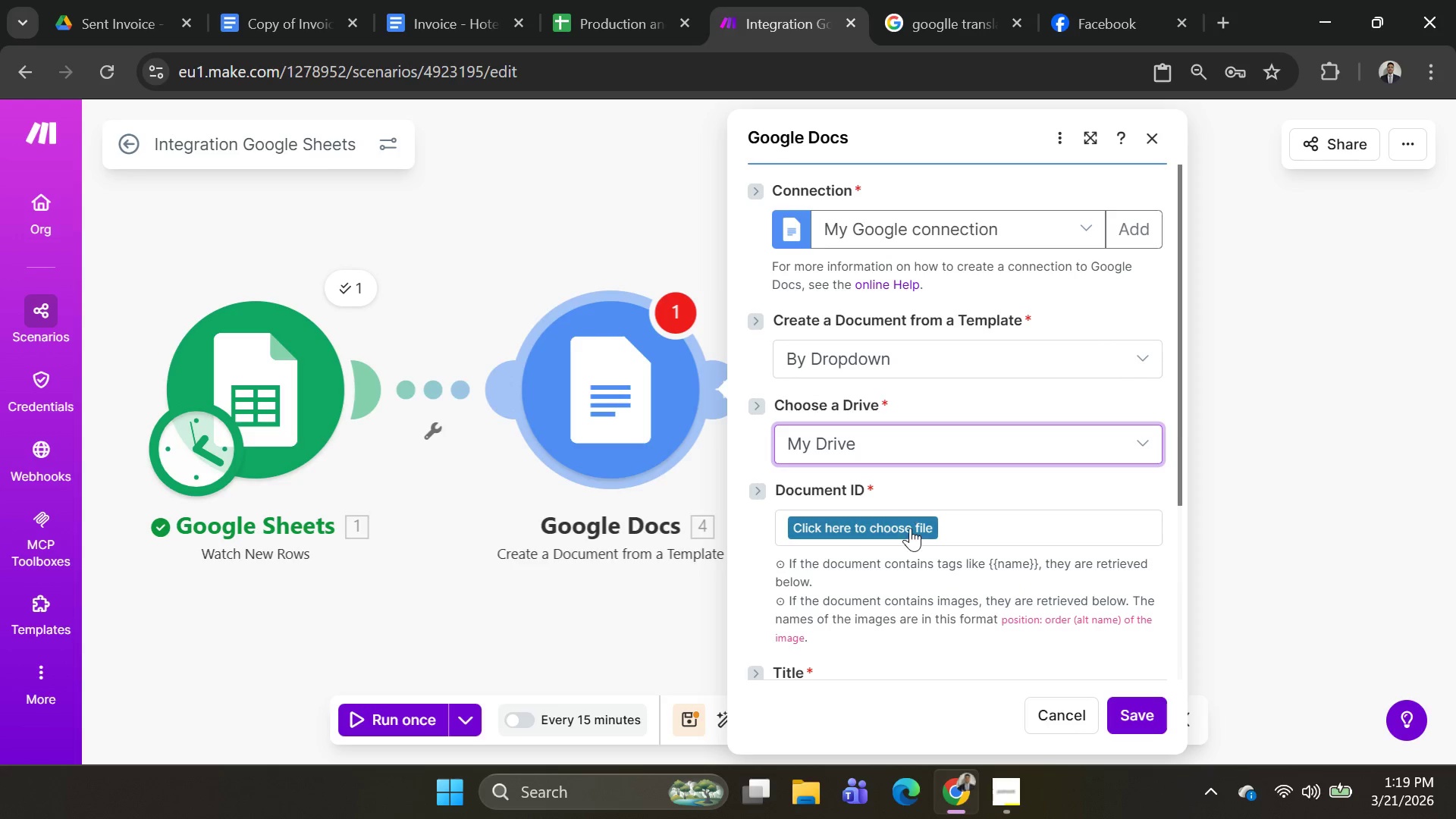 
left_click([910, 529])
 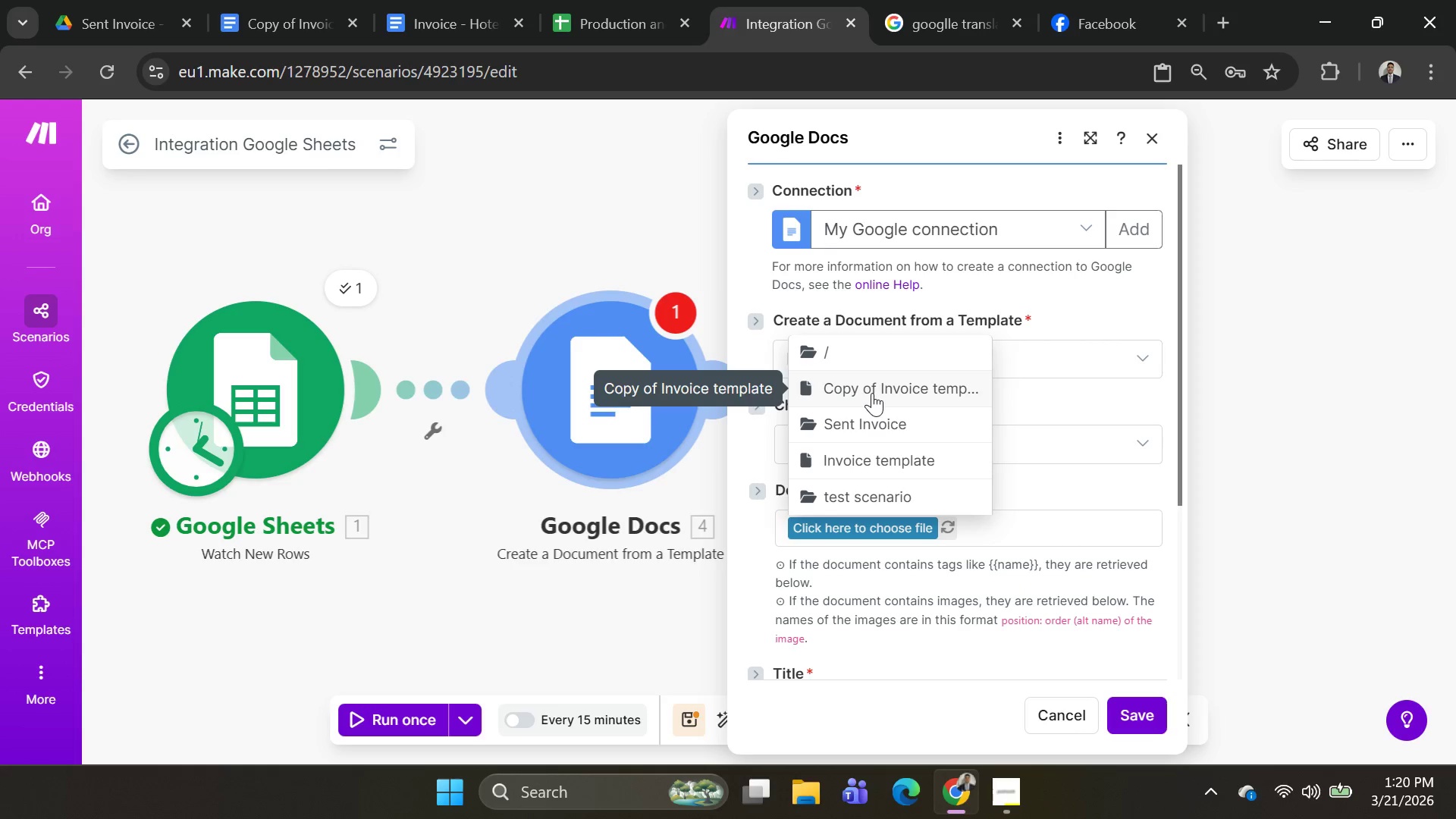 
left_click([872, 393])
 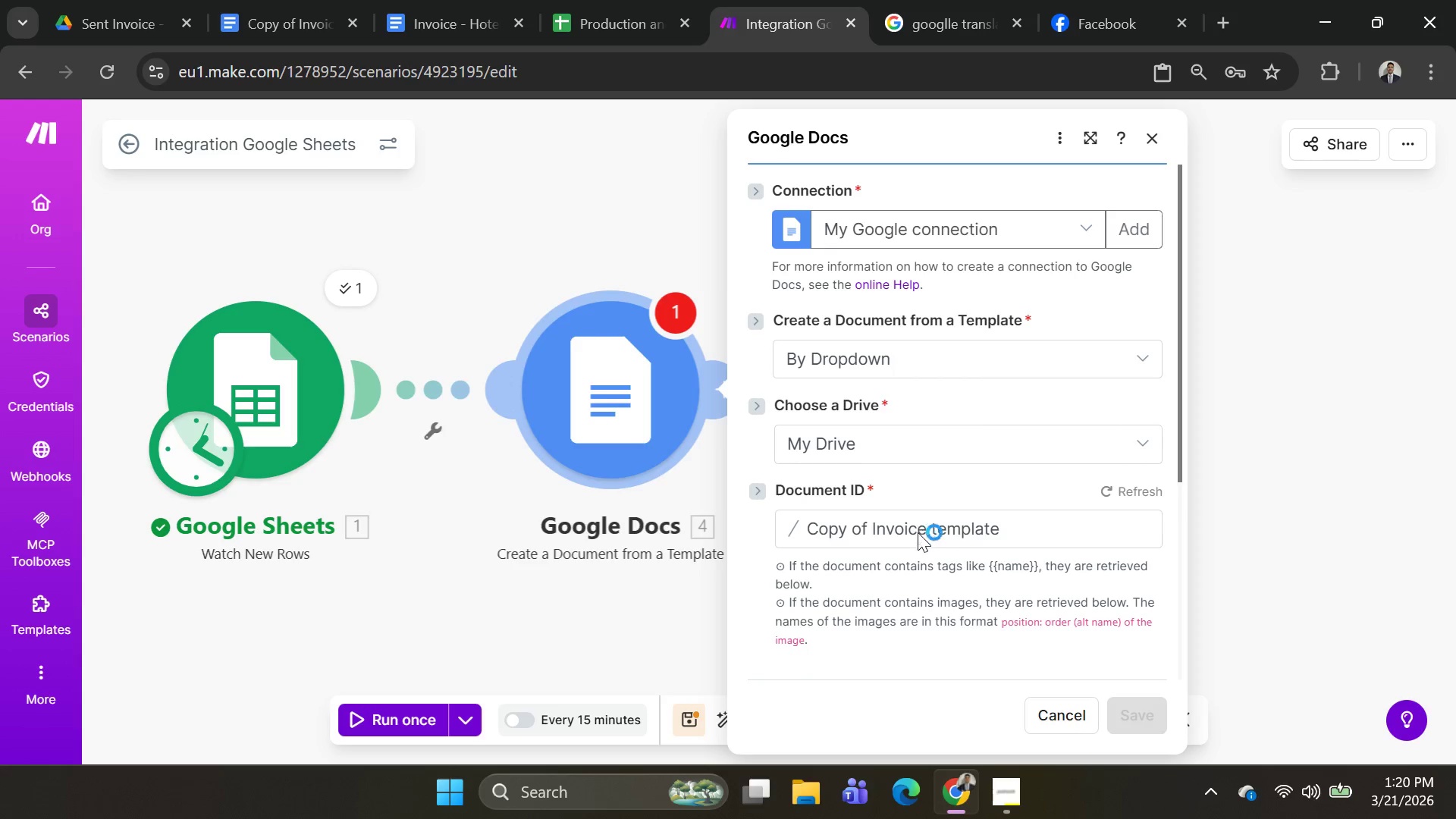 
scroll: coordinate [1028, 389], scroll_direction: down, amount: 4.0
 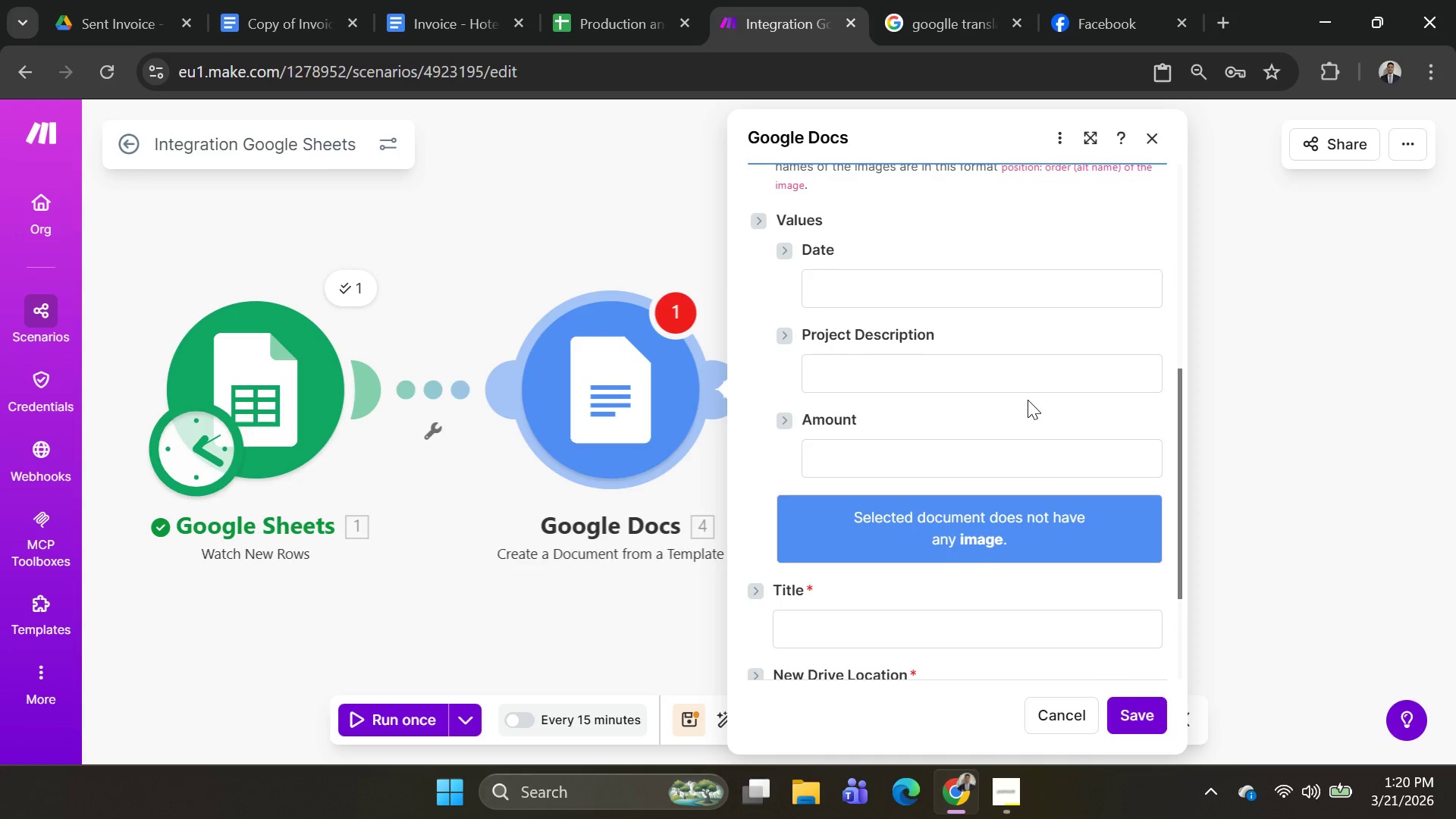 
scroll: coordinate [1022, 397], scroll_direction: up, amount: 1.0
 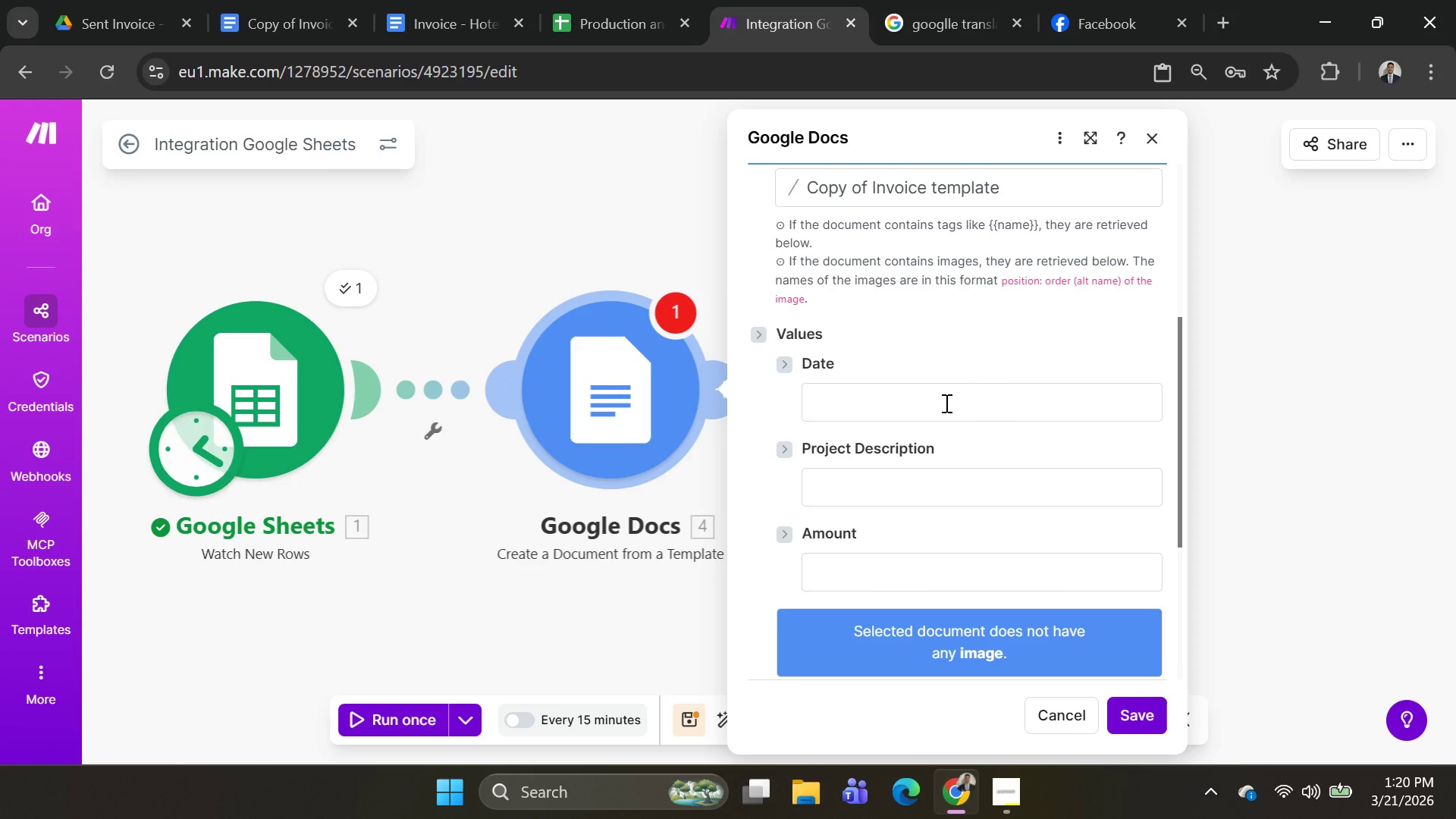 
wait(15.06)
 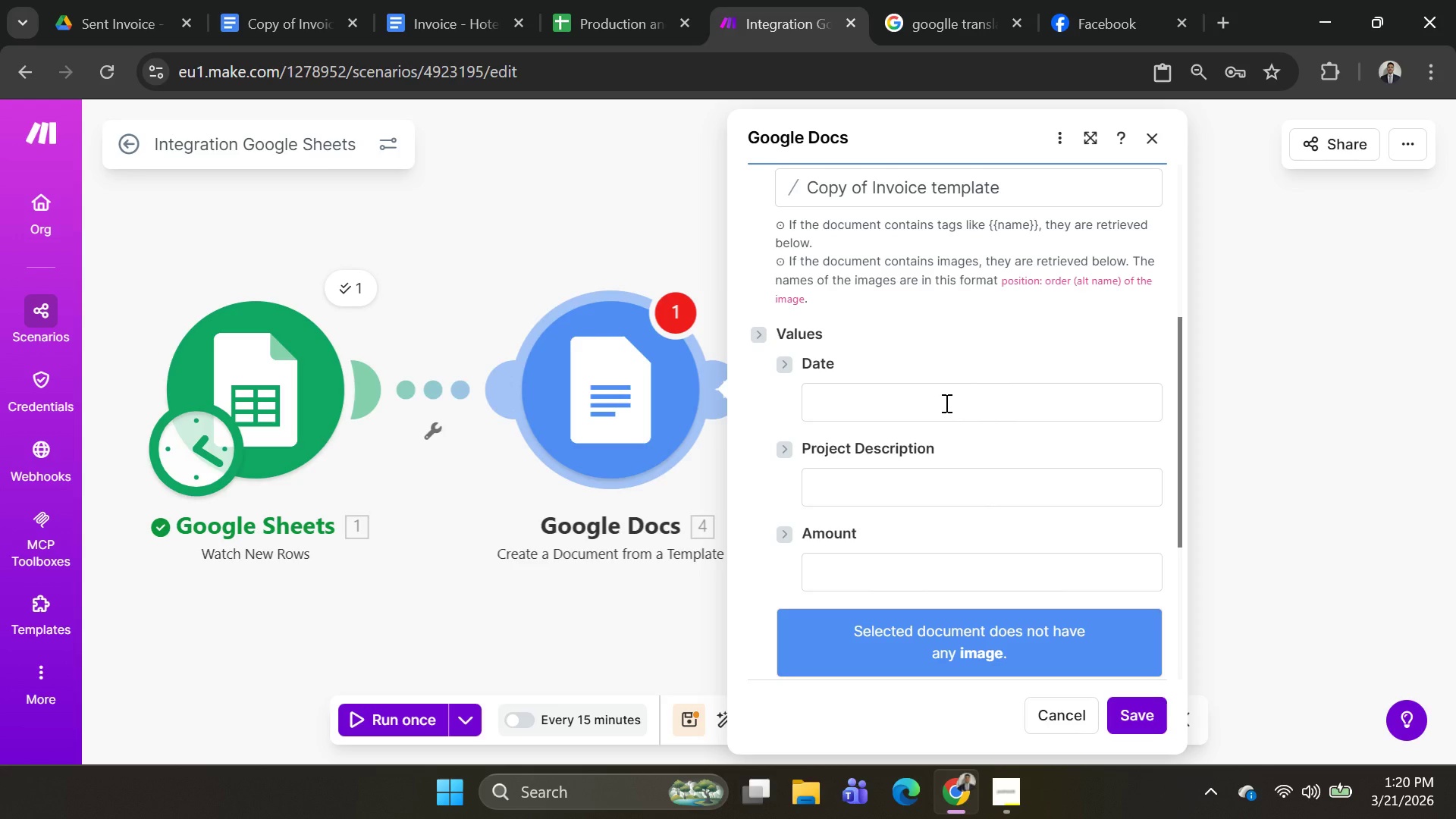 
left_click([458, 7])
 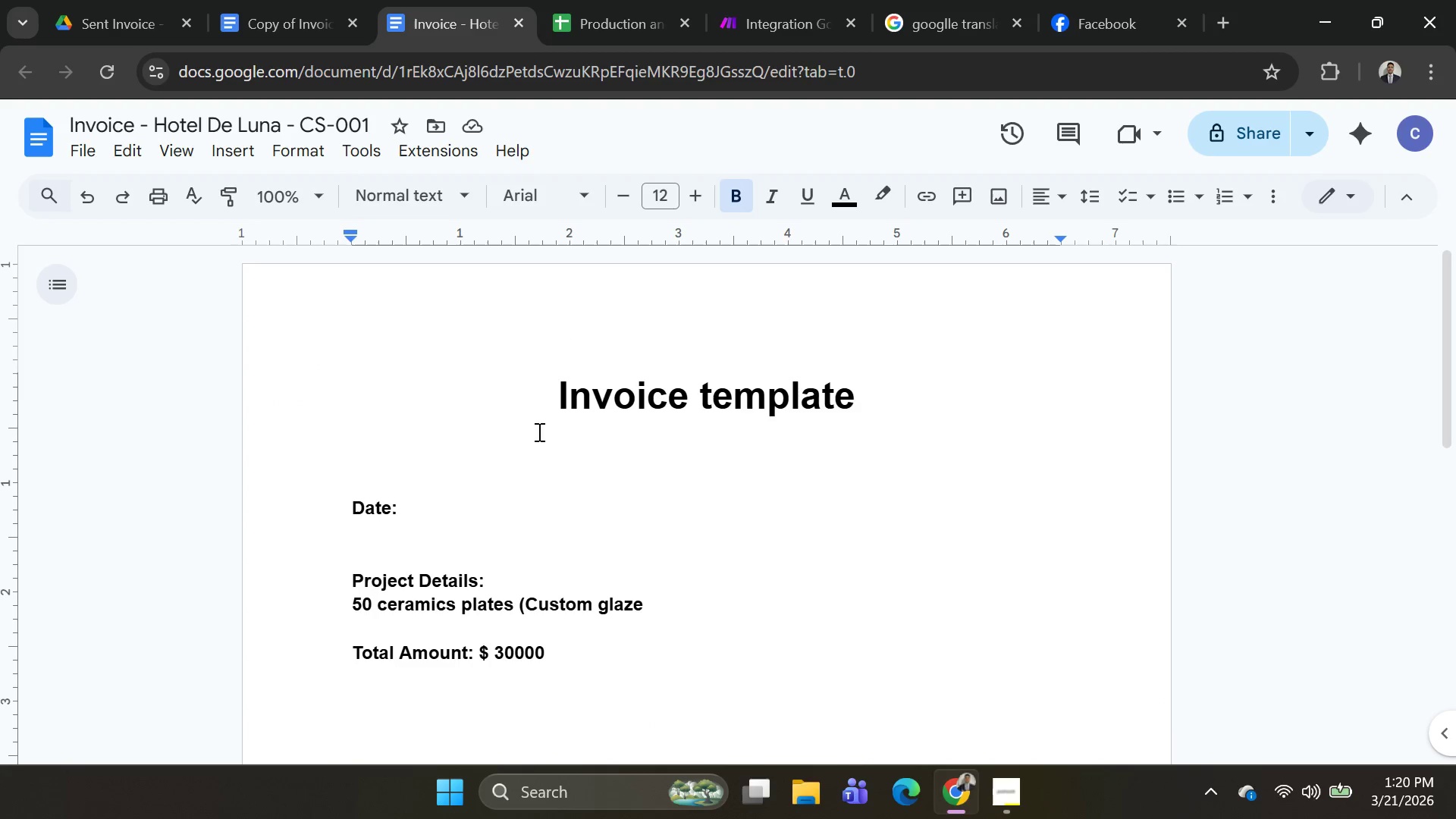 
left_click([285, 8])
 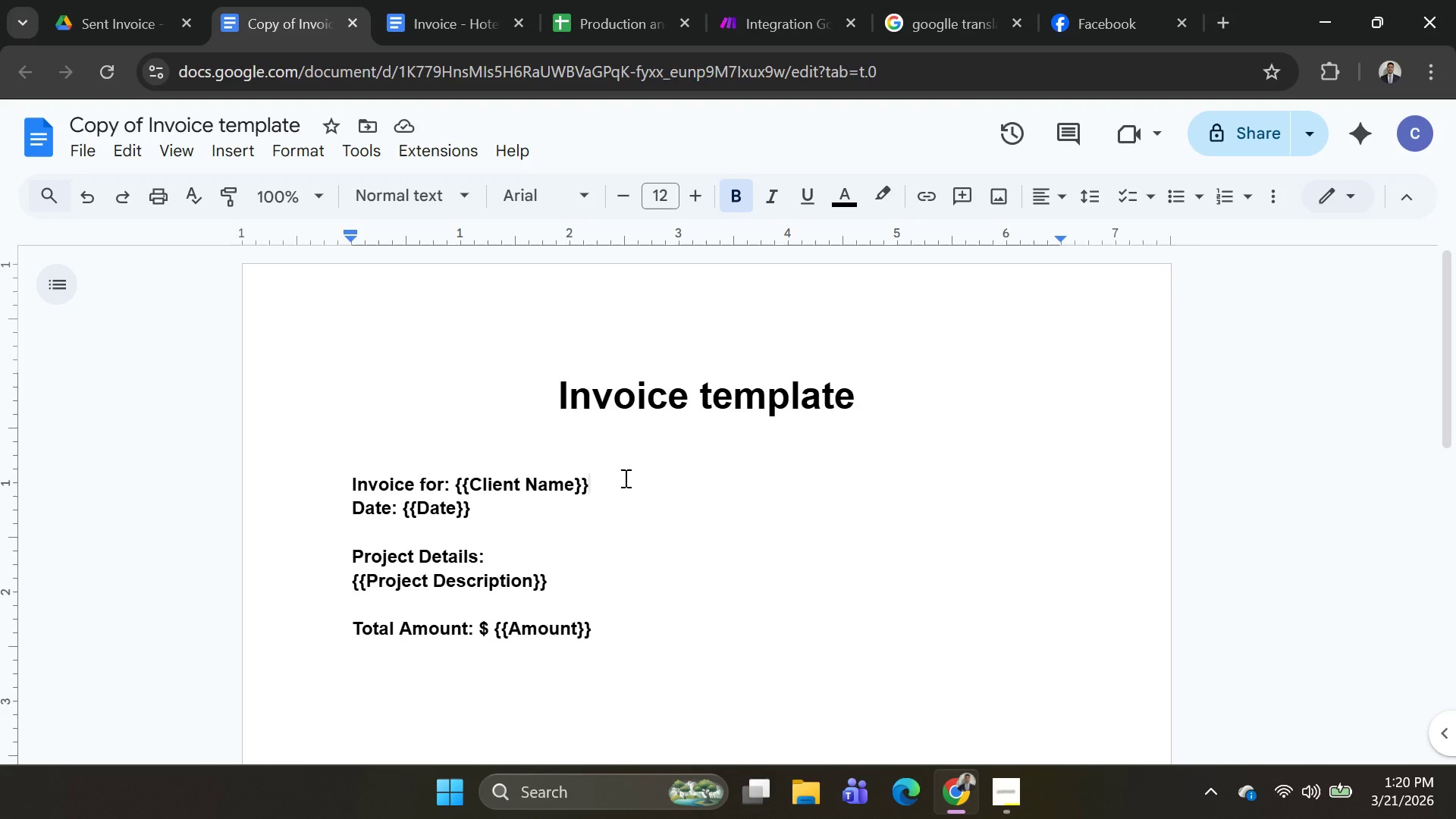 
wait(13.52)
 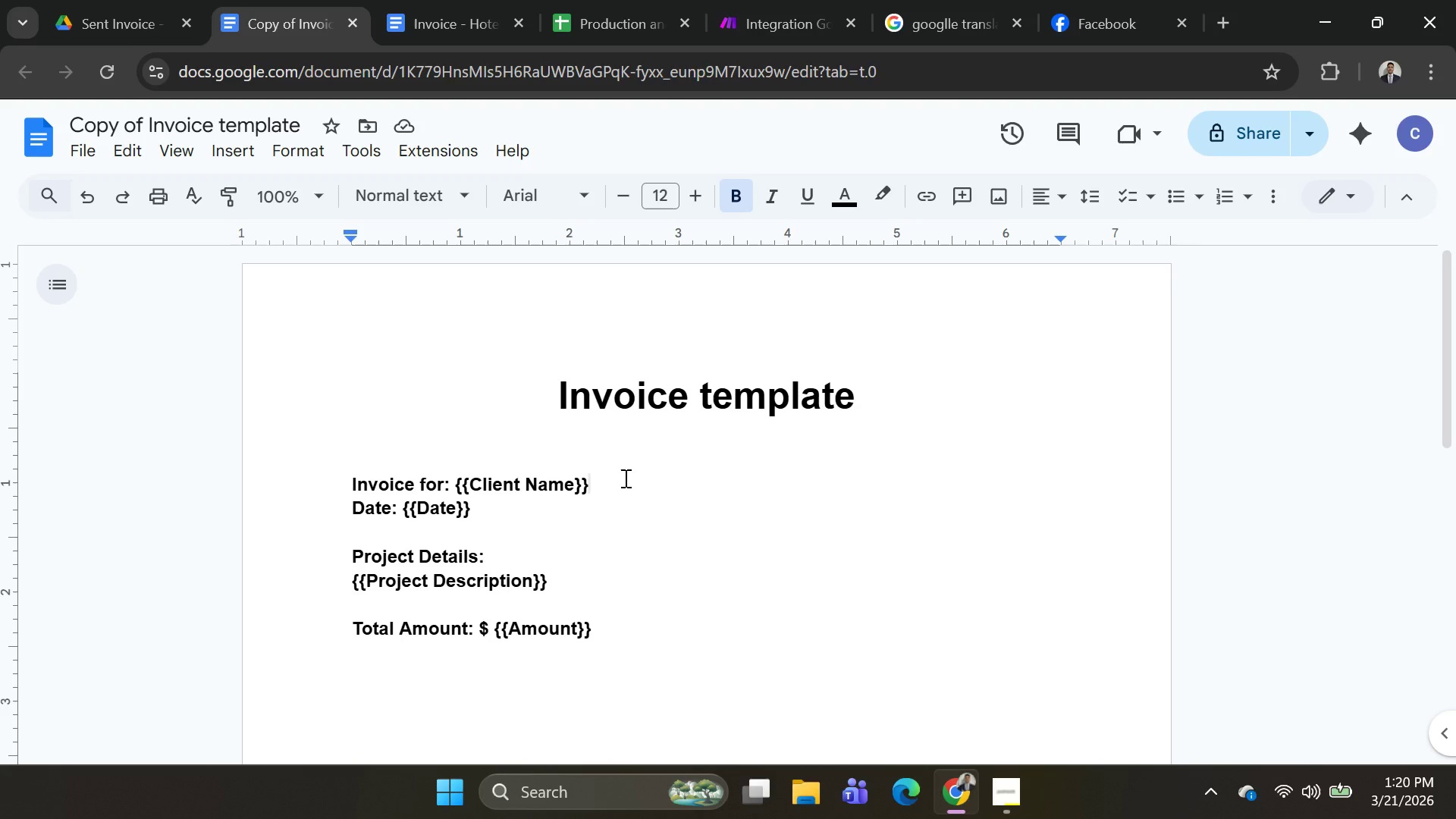 
left_click_drag(start_coordinate=[638, 473], to_coordinate=[482, 473])
 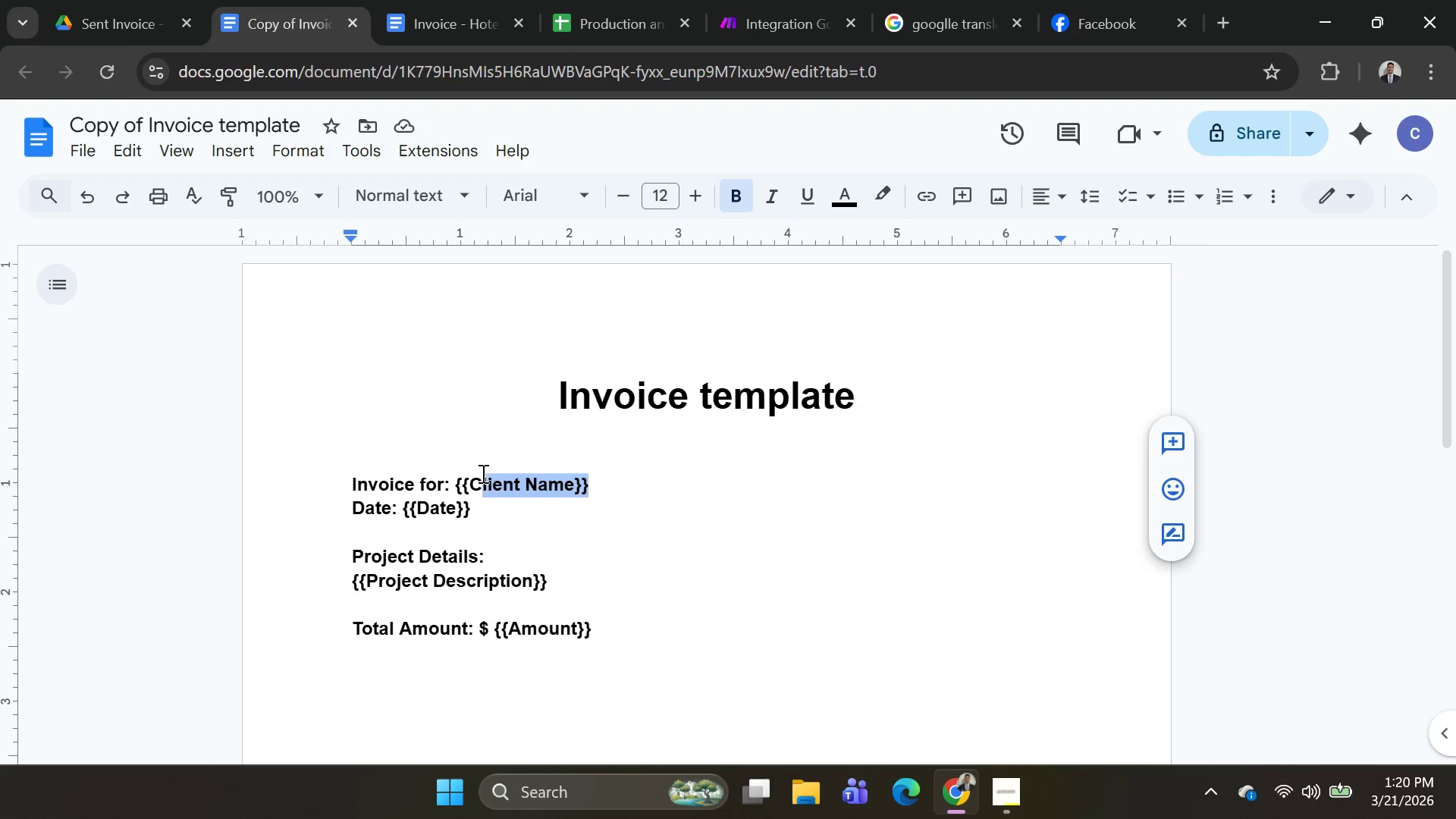 
left_click([482, 473])
 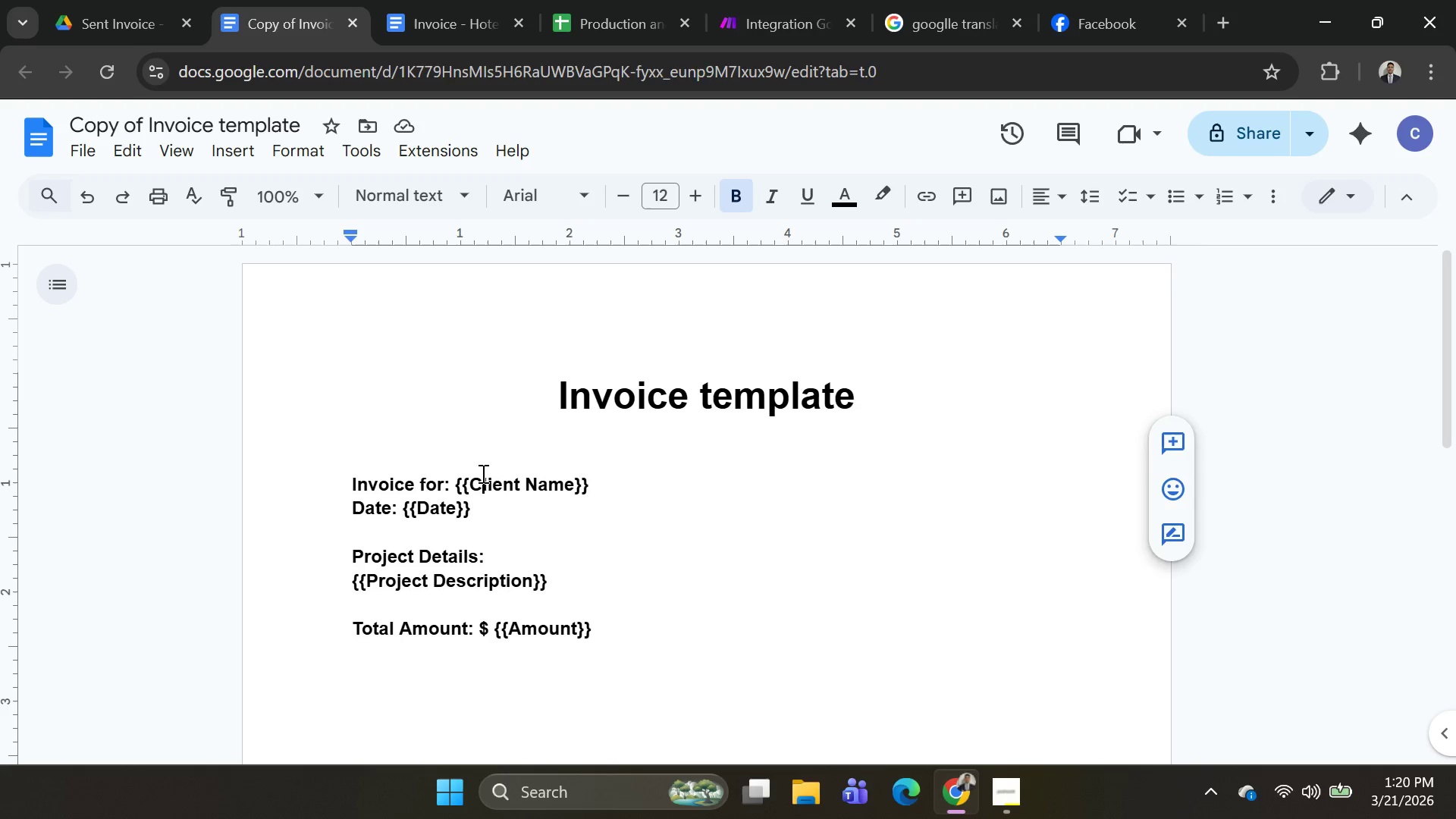 
left_click_drag(start_coordinate=[482, 473], to_coordinate=[474, 475])
 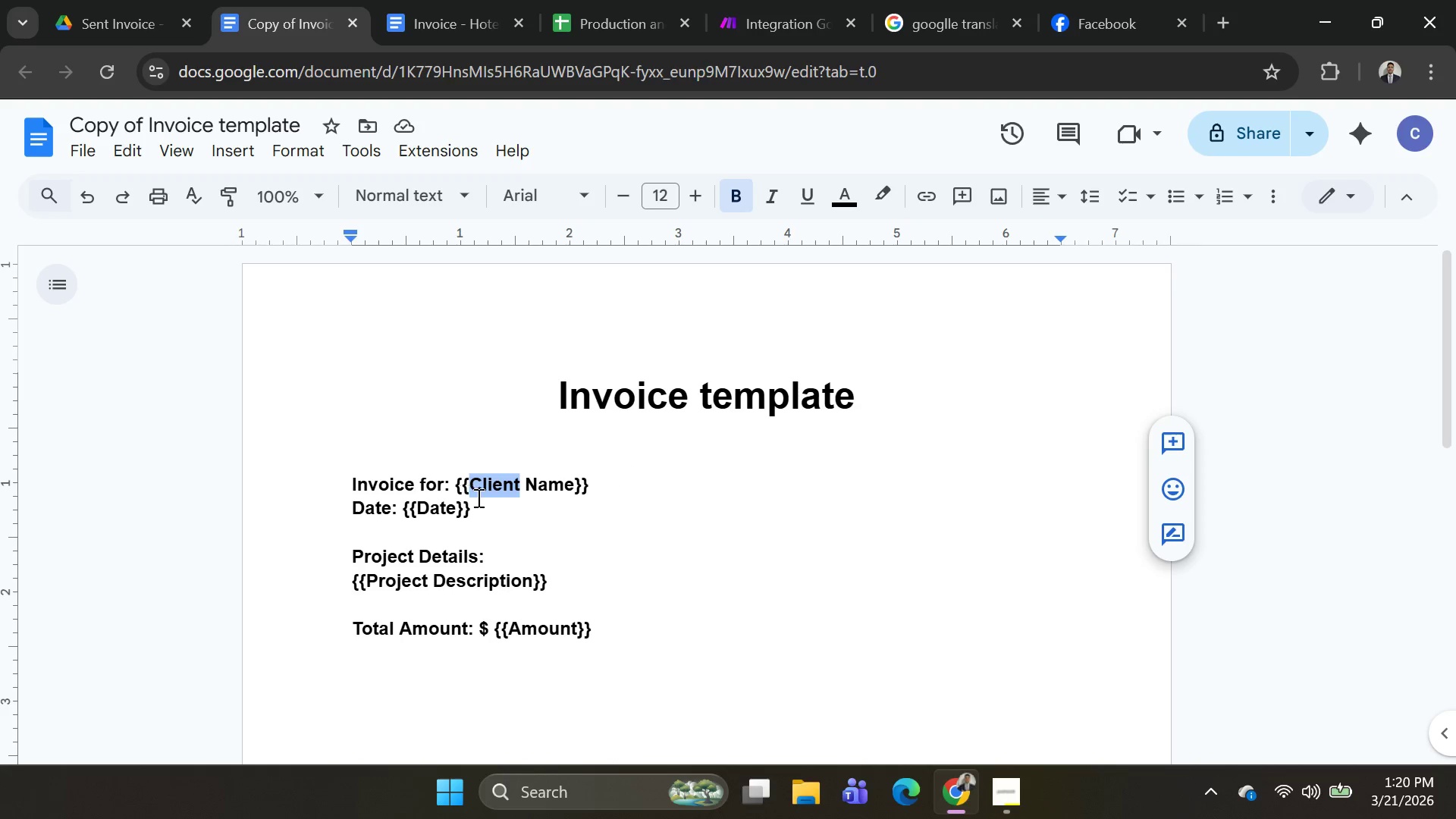 
left_click([514, 511])
 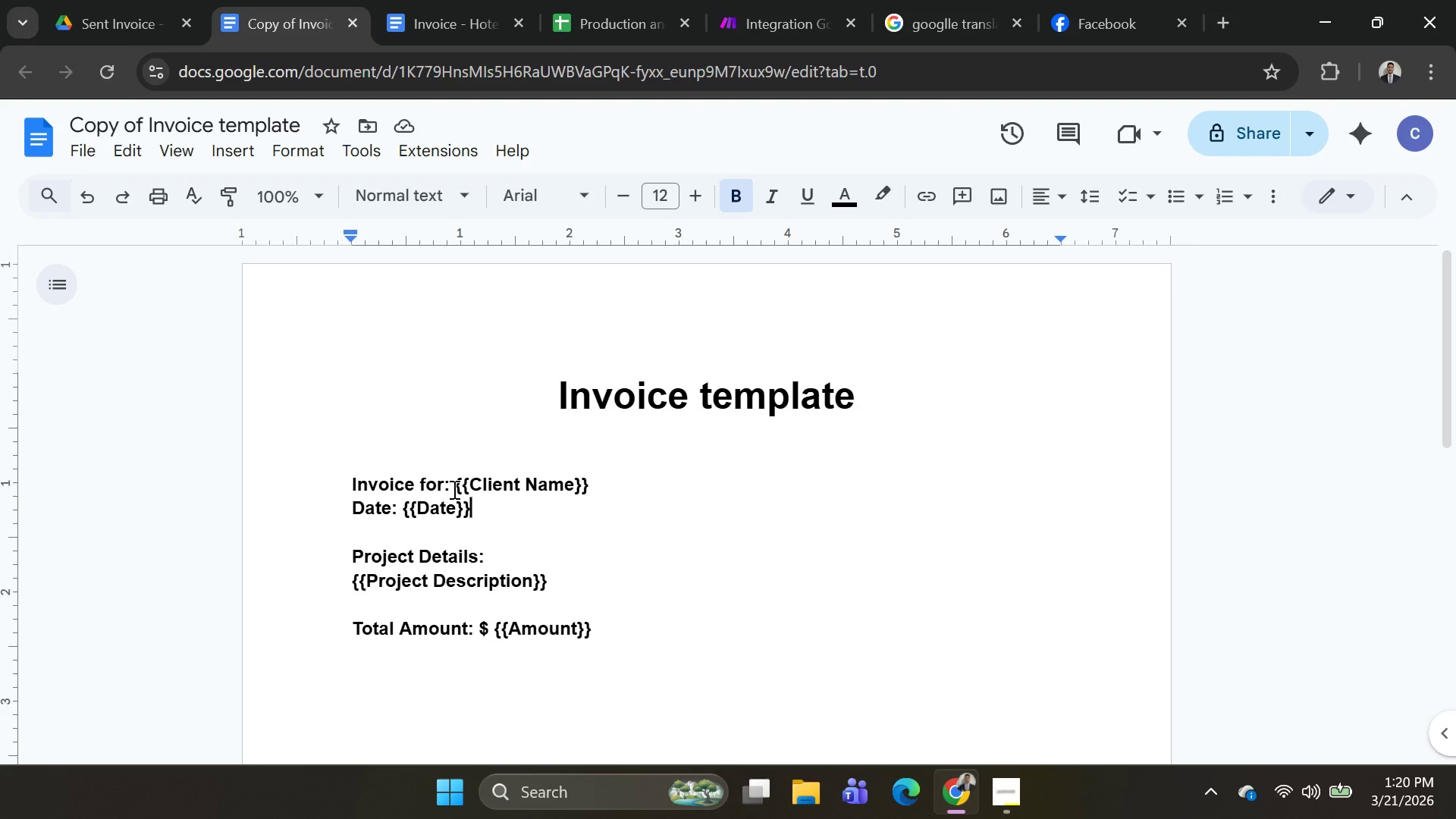 
left_click_drag(start_coordinate=[451, 486], to_coordinate=[332, 483])
 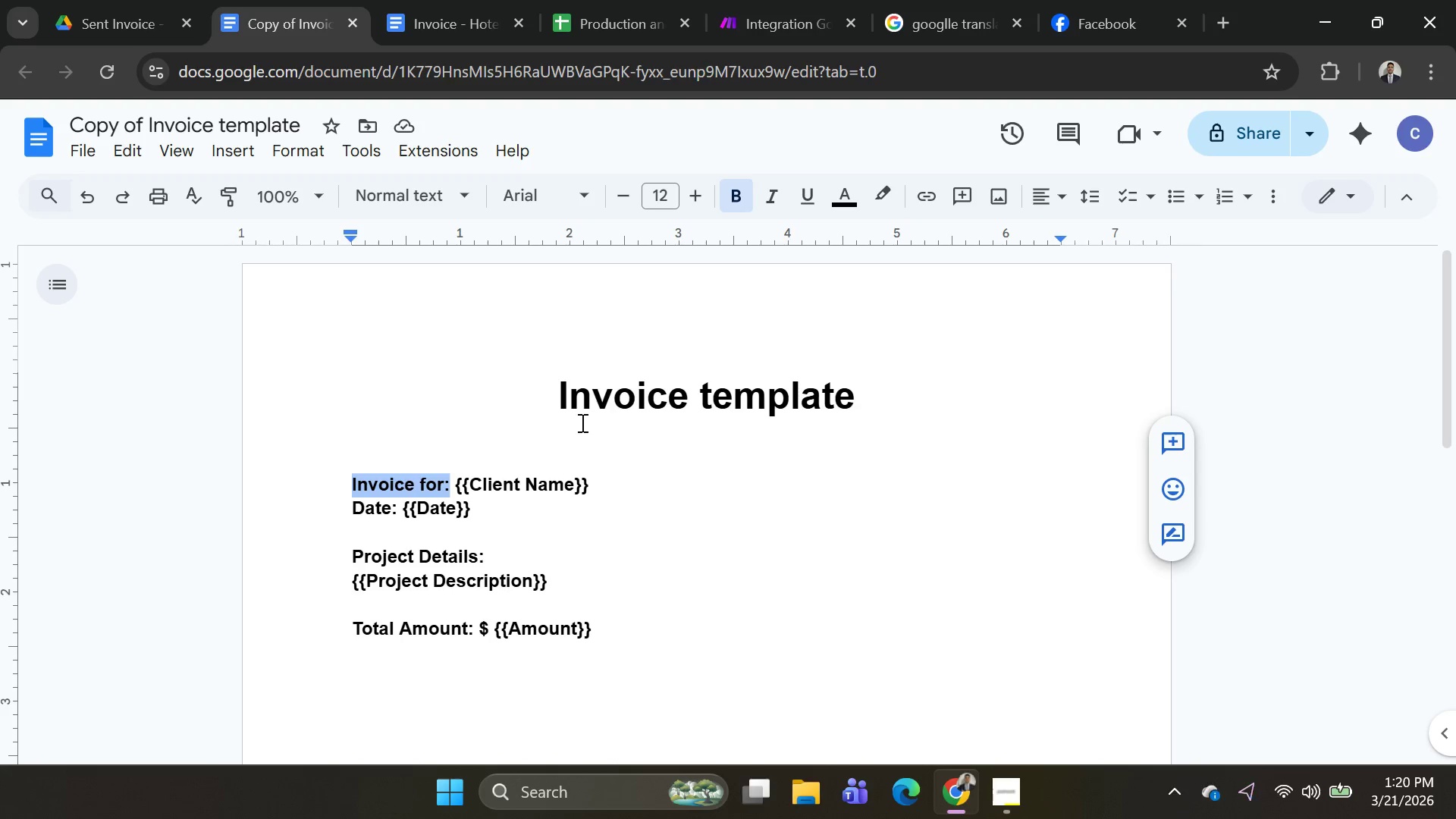 
key(Alt+AltLeft)
 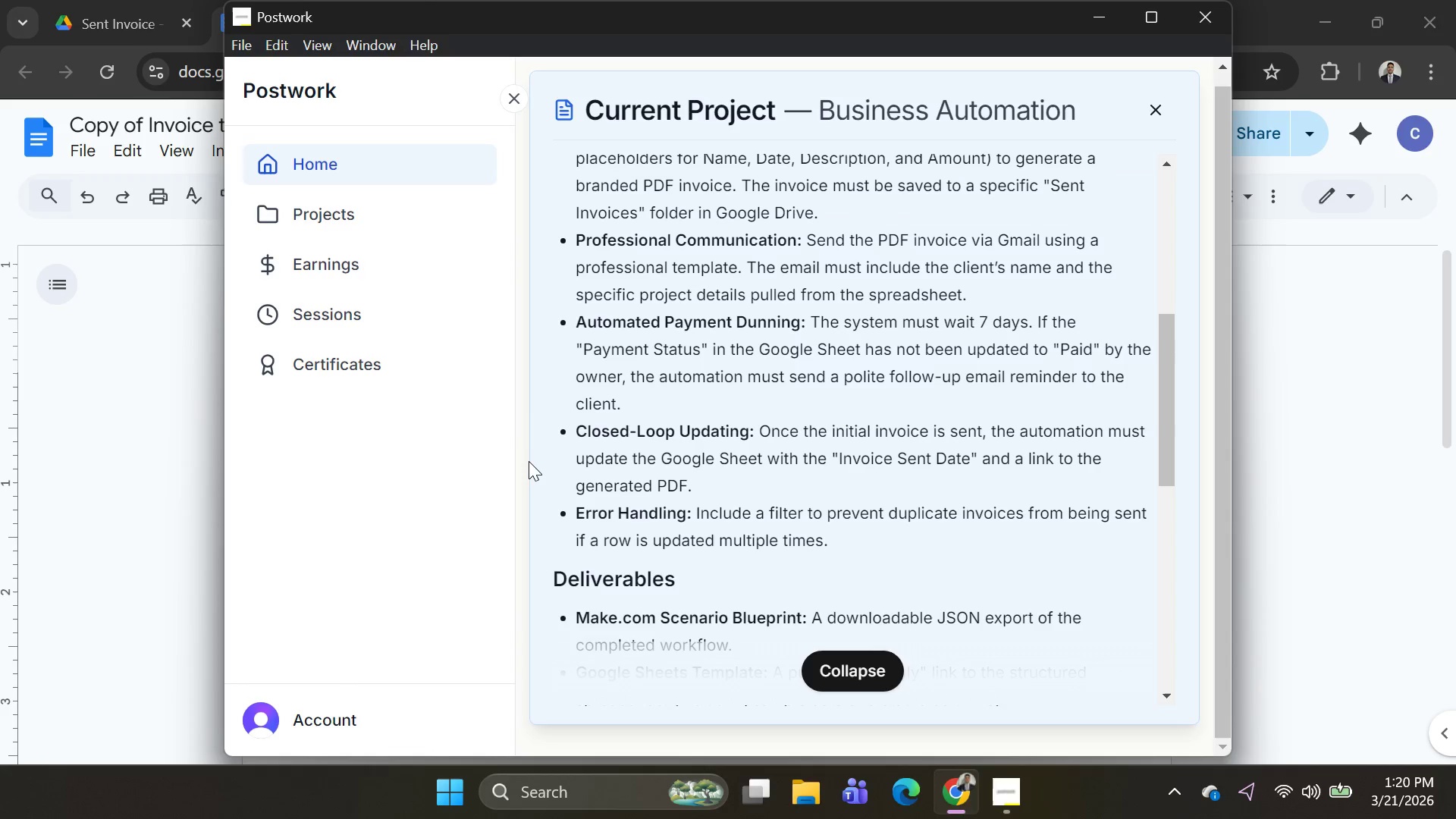 
key(Alt+Tab)